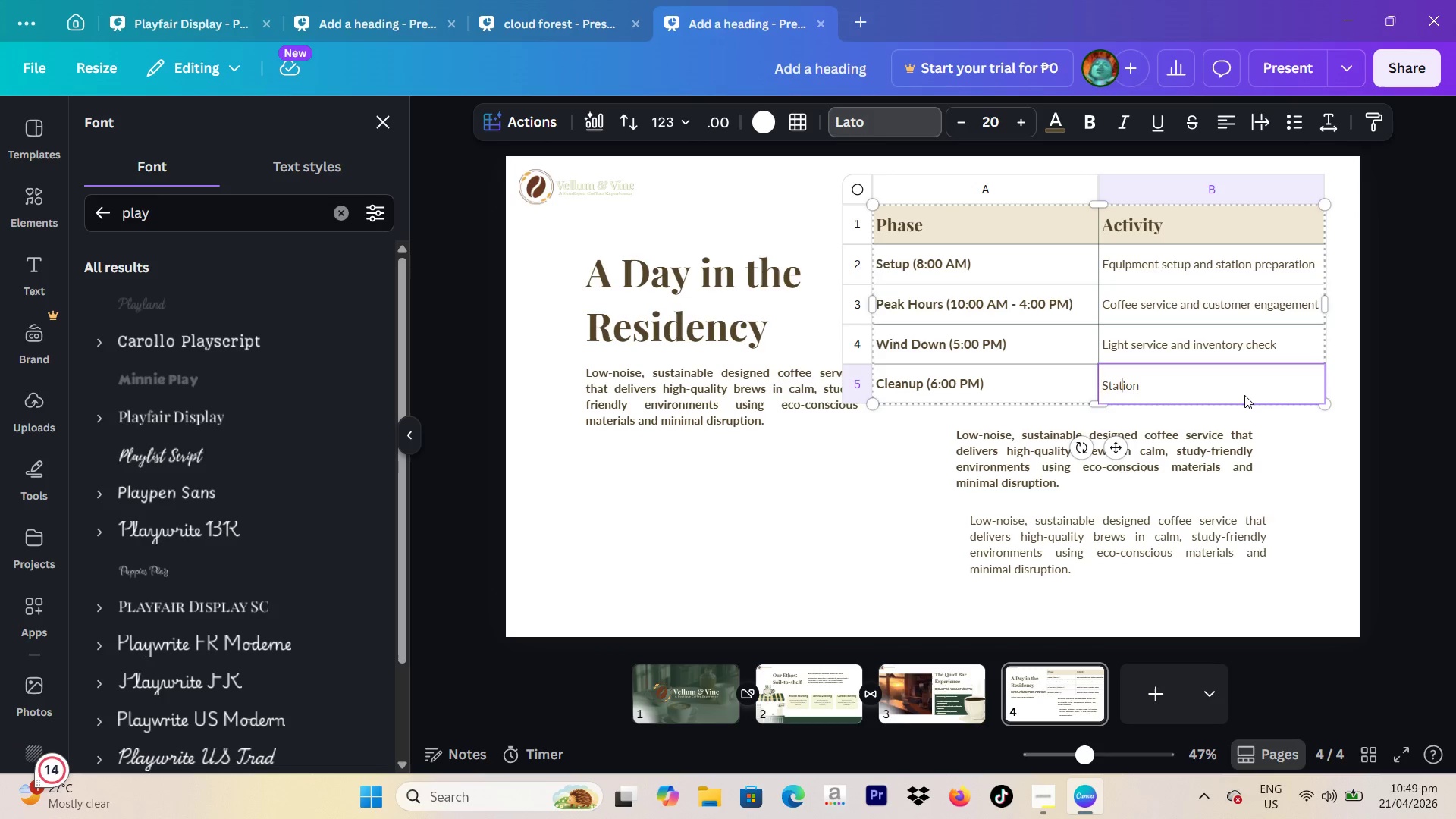 
key(ArrowRight)
 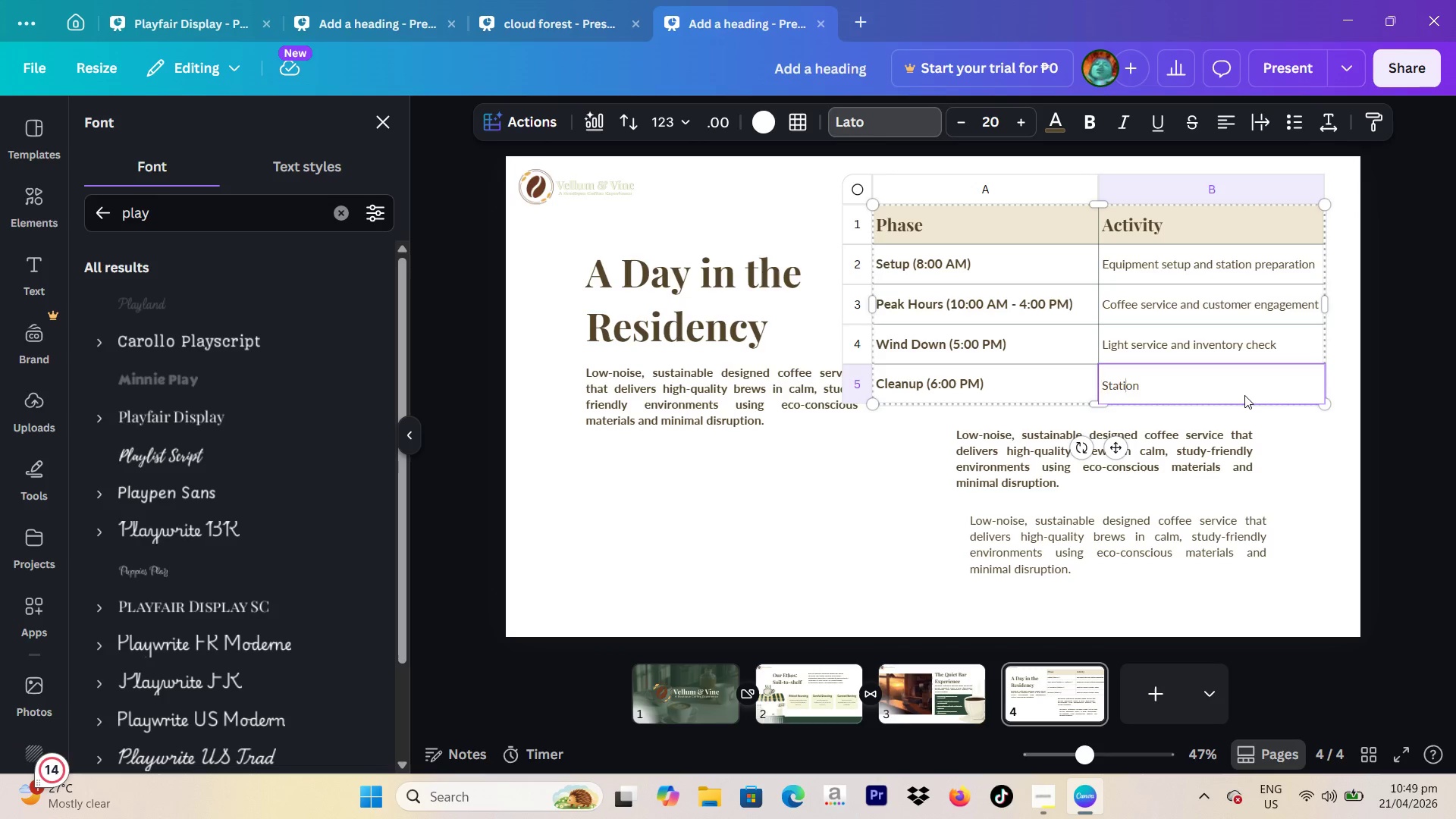 
key(ArrowRight)
 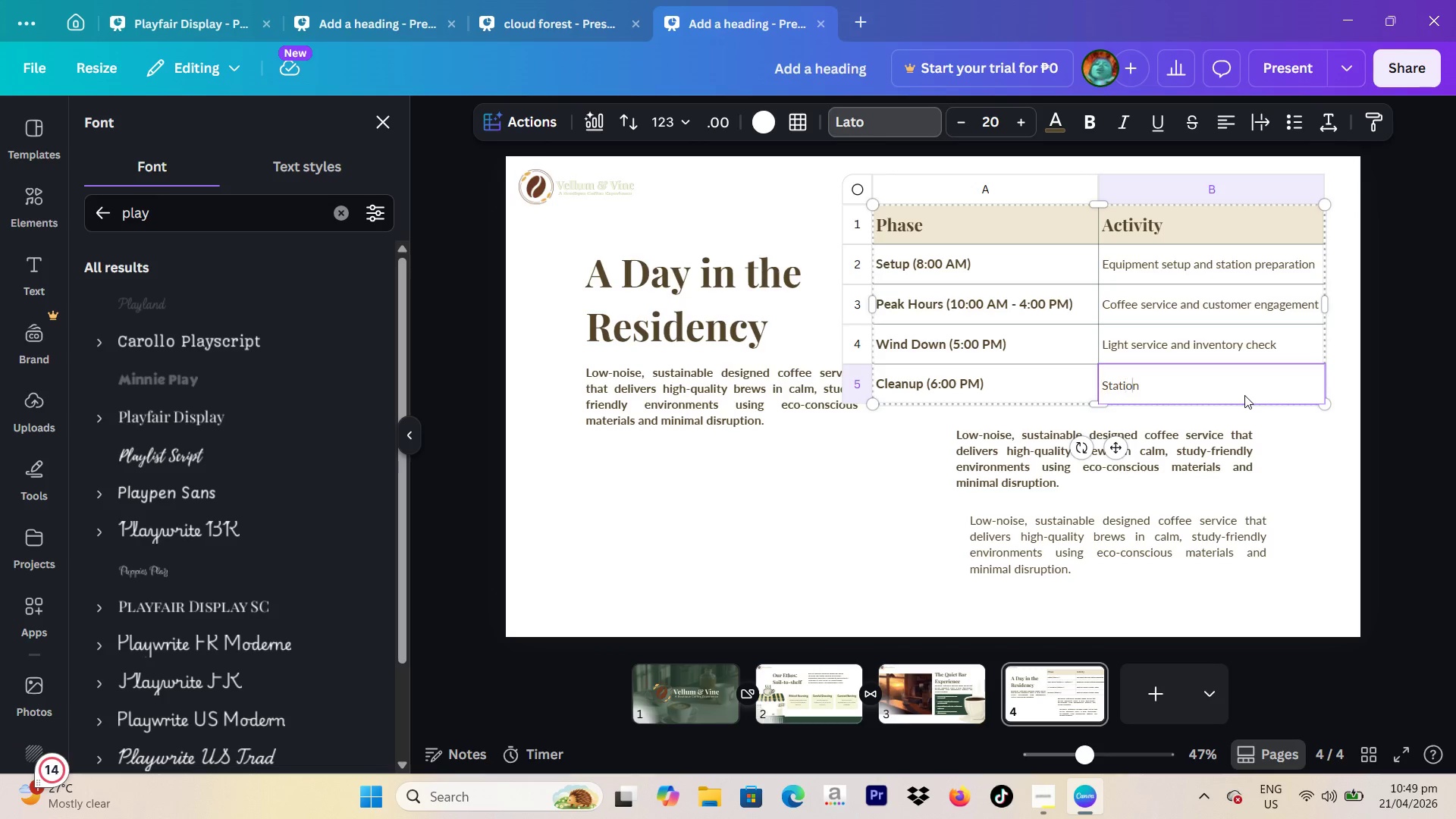 
key(ArrowRight)
 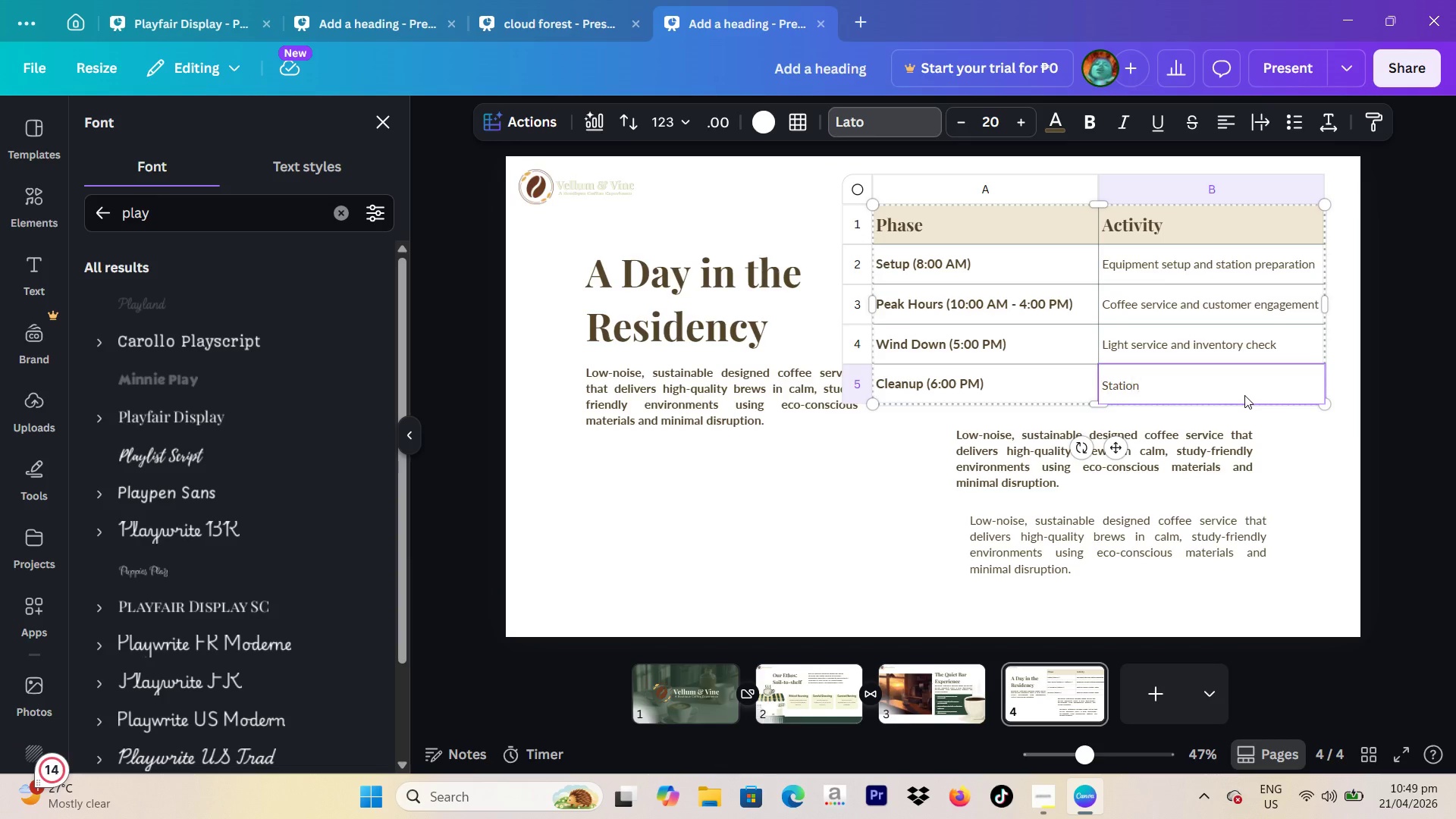 
type( BREAKS)
key(Backspace)
type(DOWN AND WASTE MANAGEMENT)
 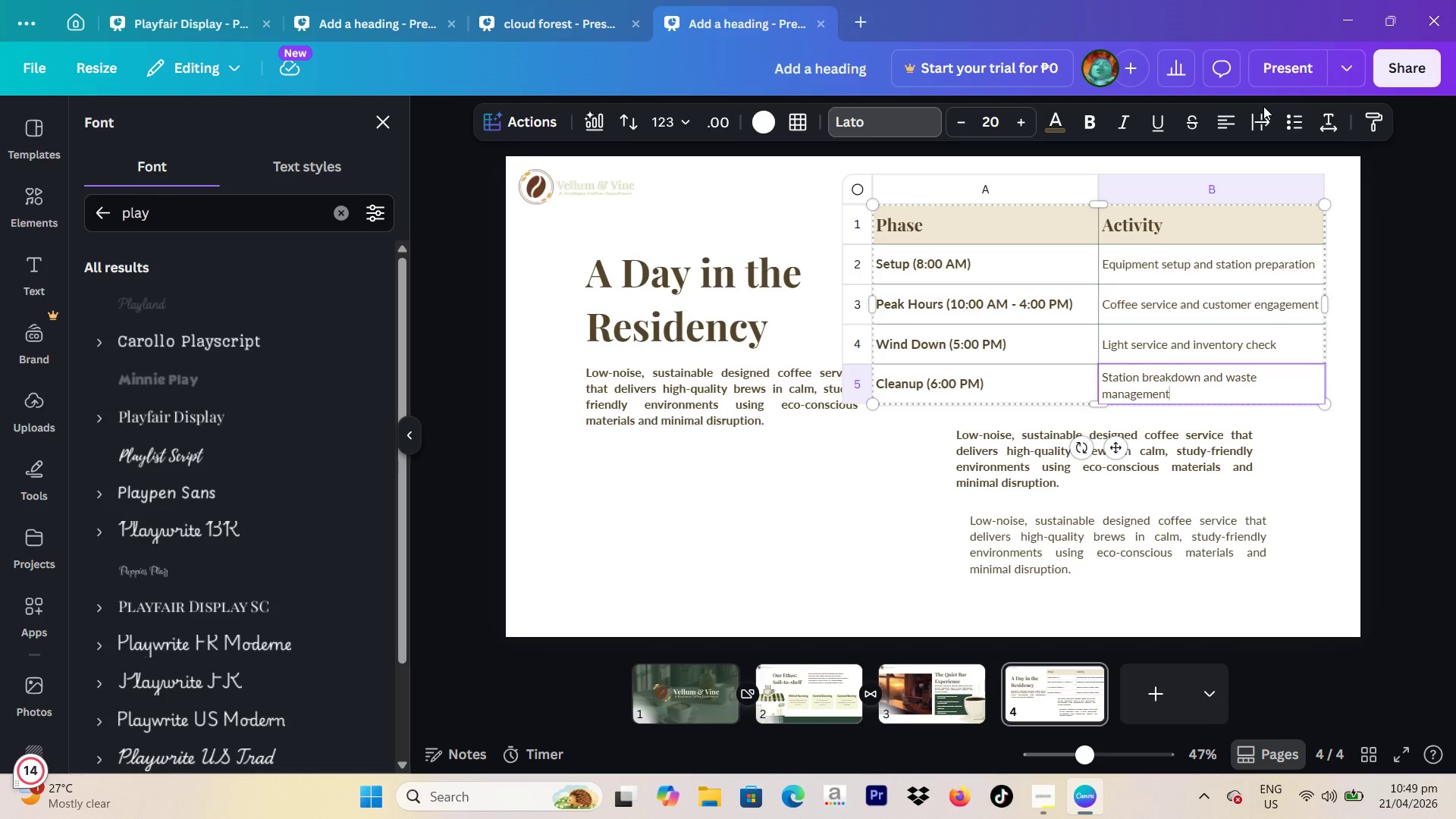 
left_click([1263, 122])
 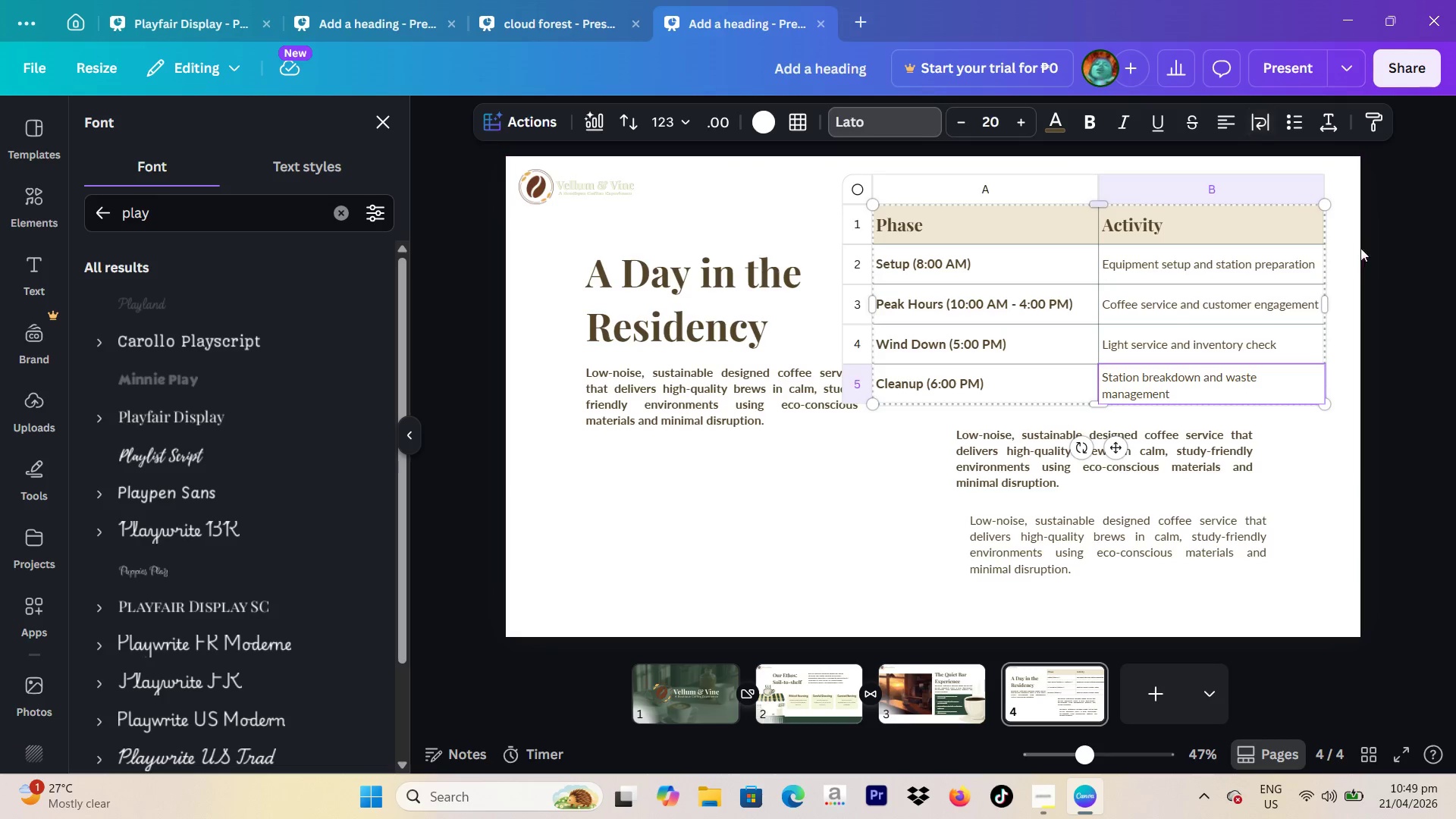 
left_click([1389, 284])
 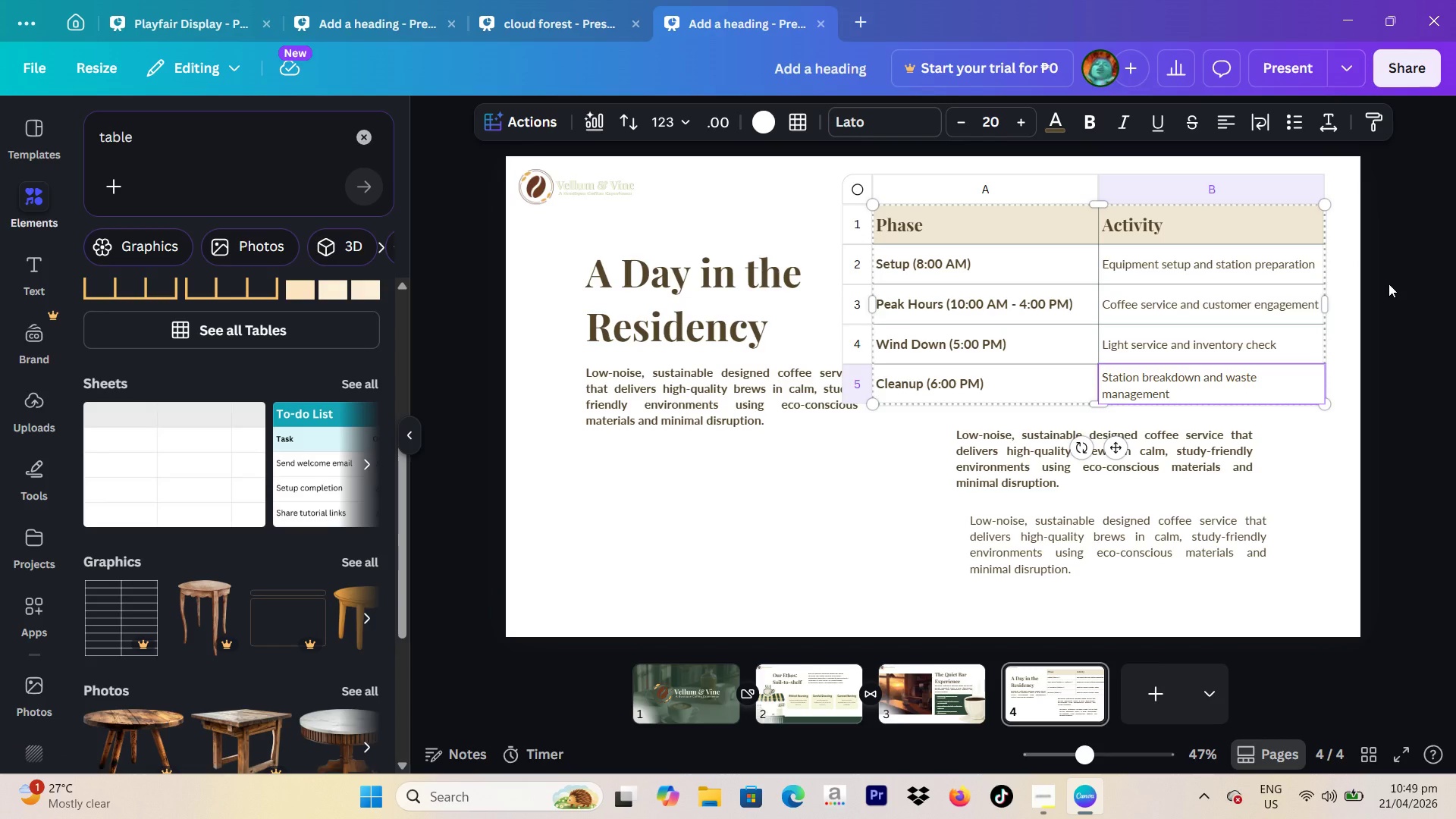 
left_click([1389, 284])
 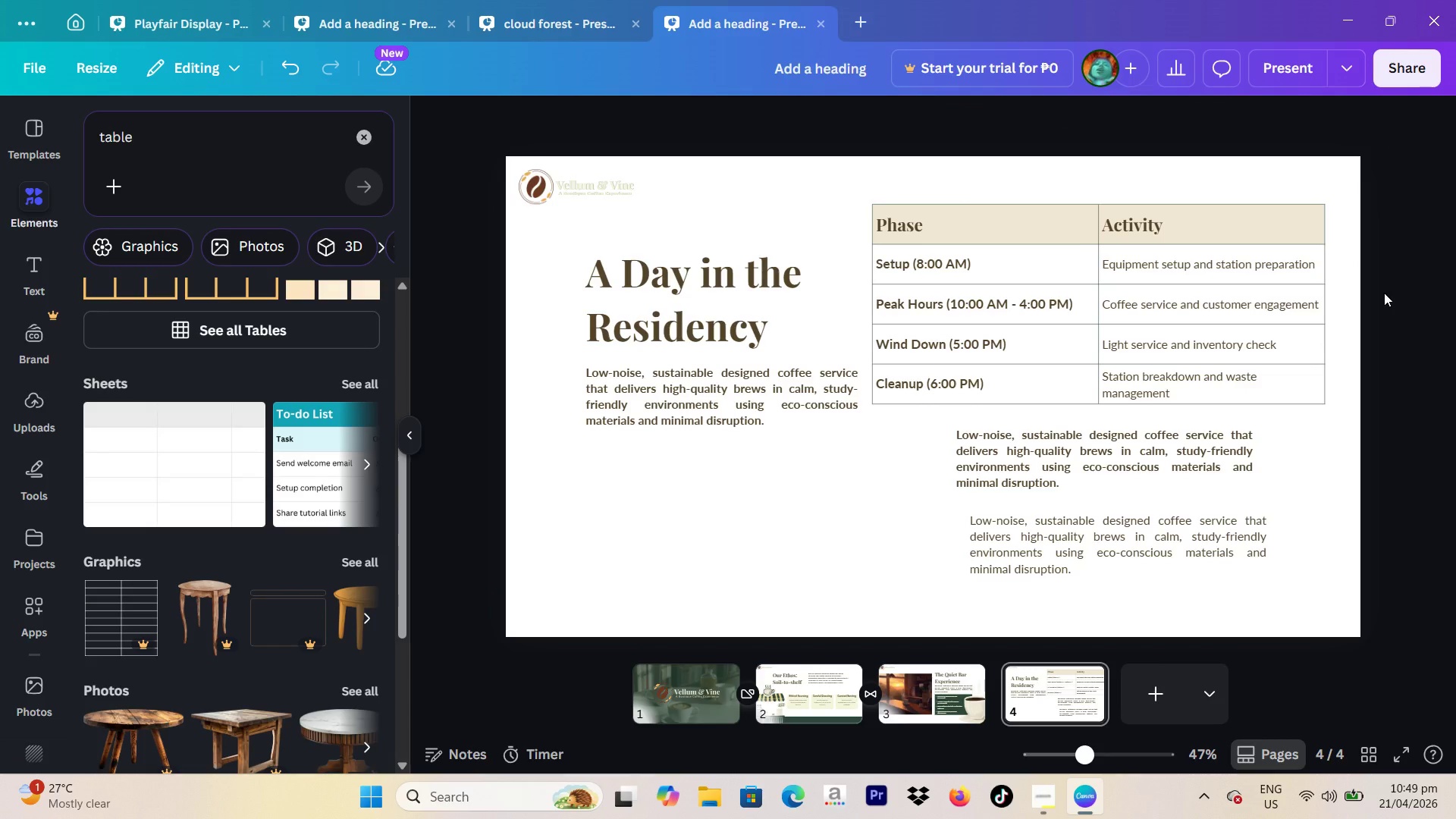 
wait(6.53)
 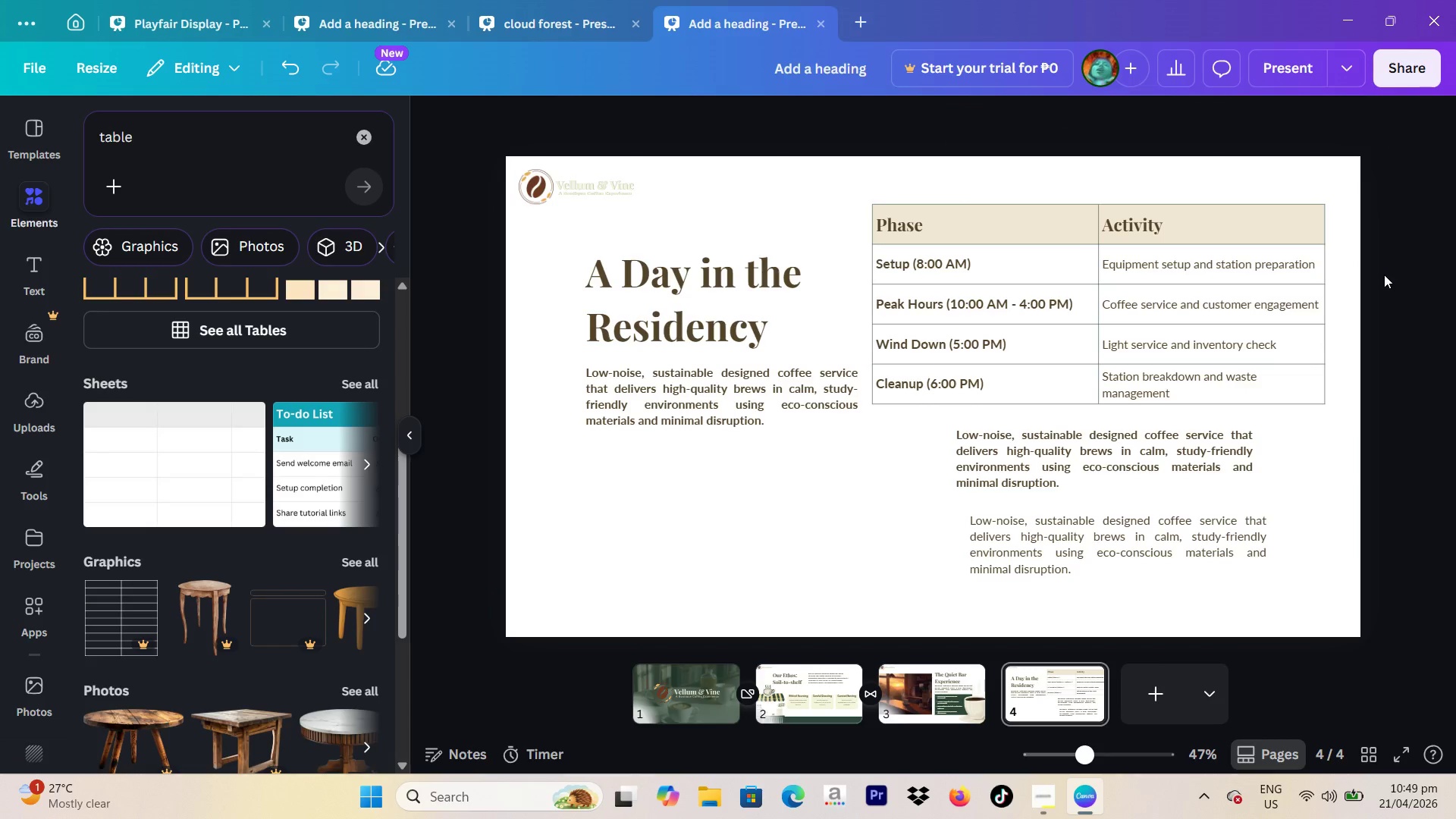 
left_click([1294, 228])
 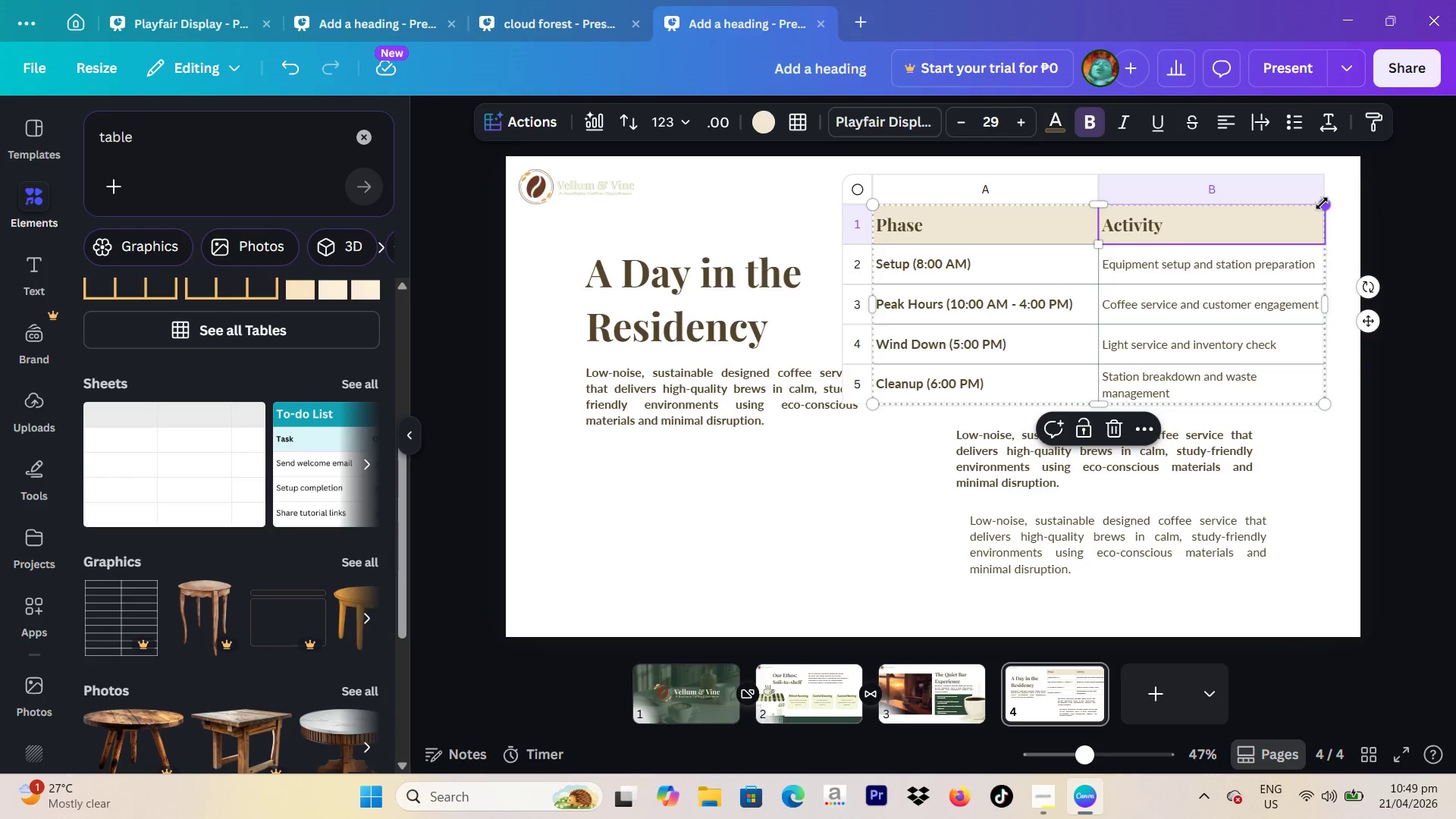 
left_click_drag(start_coordinate=[1322, 203], to_coordinate=[1306, 216])
 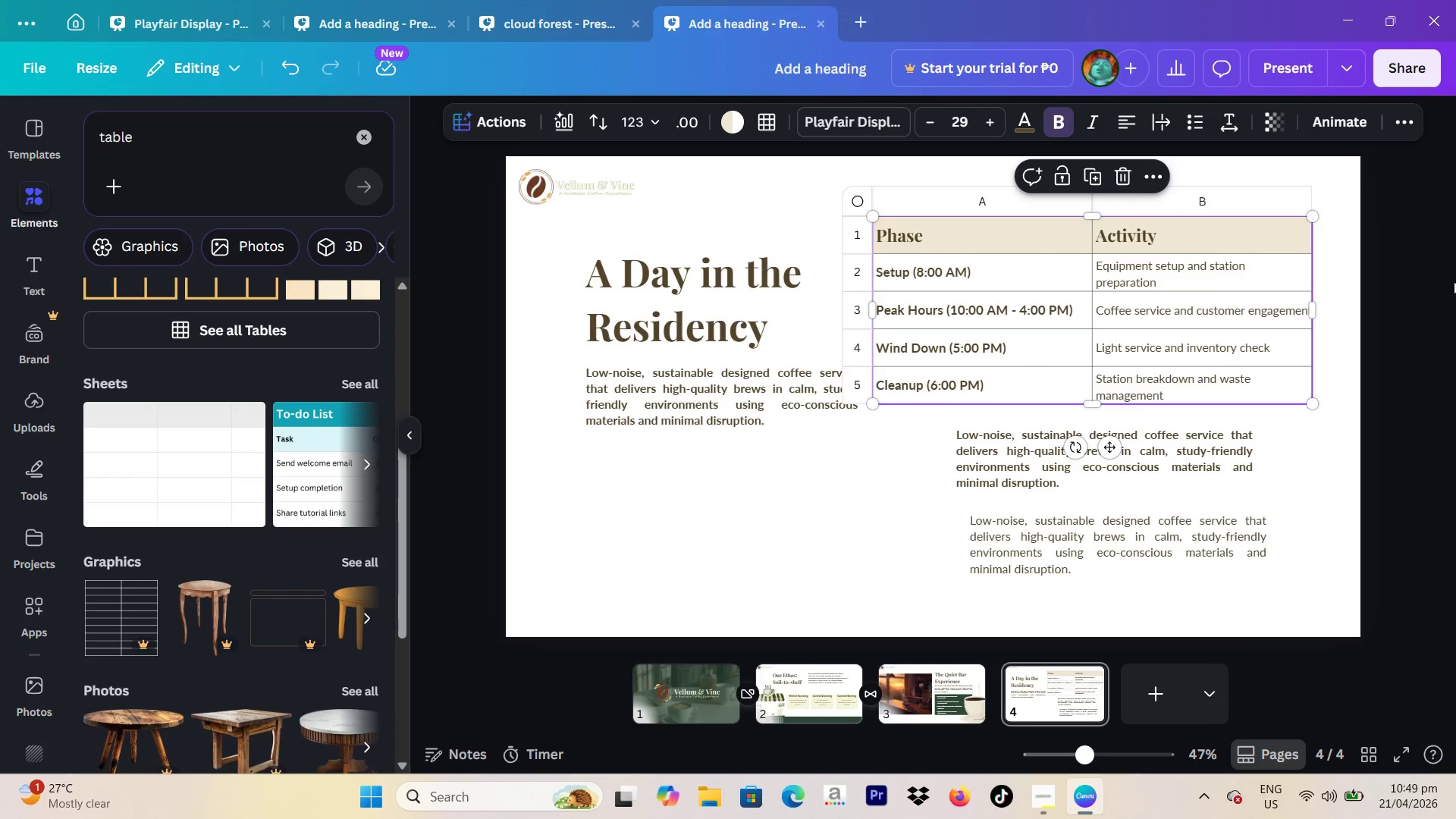 
left_click([1454, 281])
 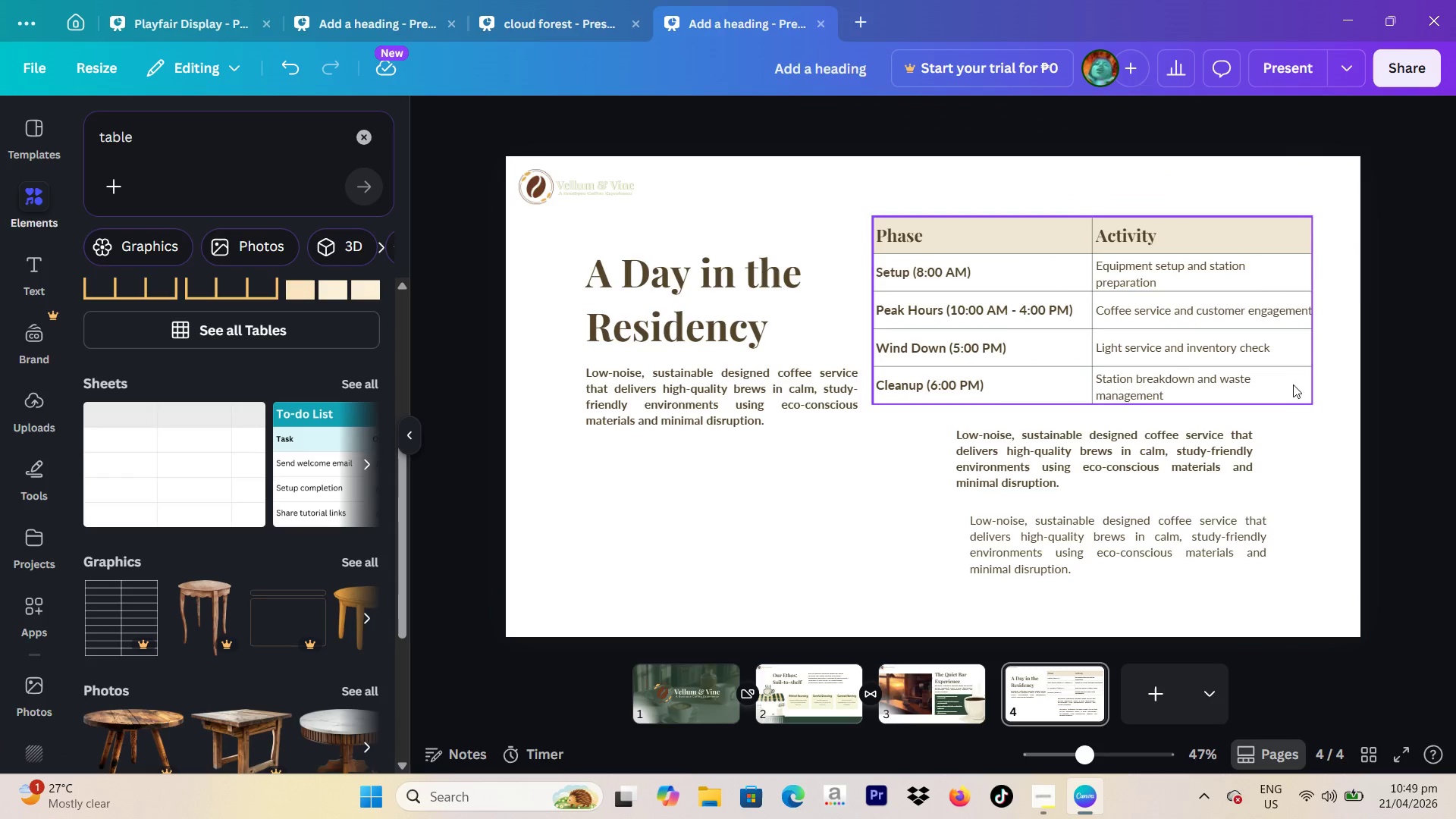 
left_click([1288, 387])
 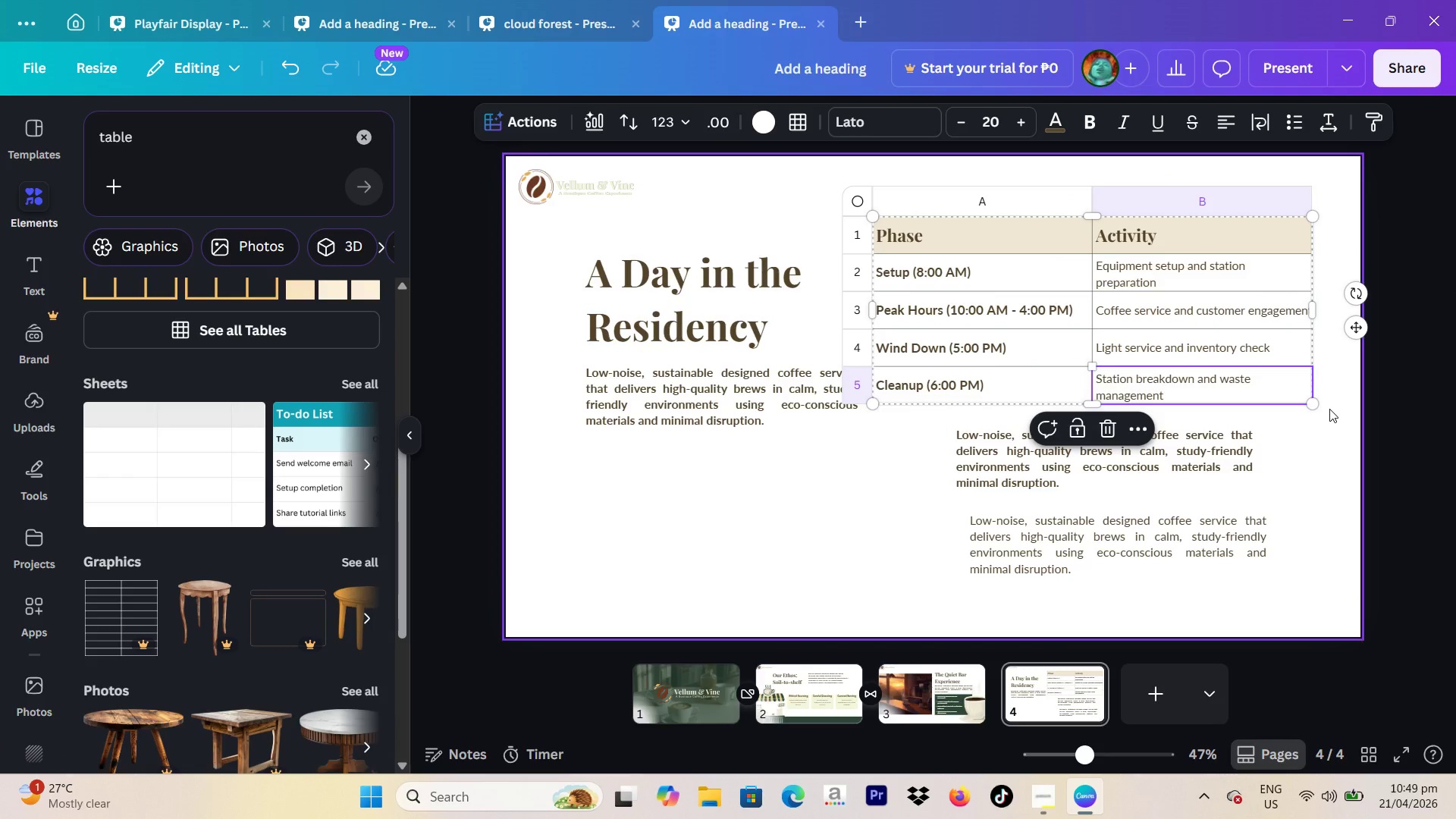 
left_click_drag(start_coordinate=[1309, 401], to_coordinate=[1310, 409])
 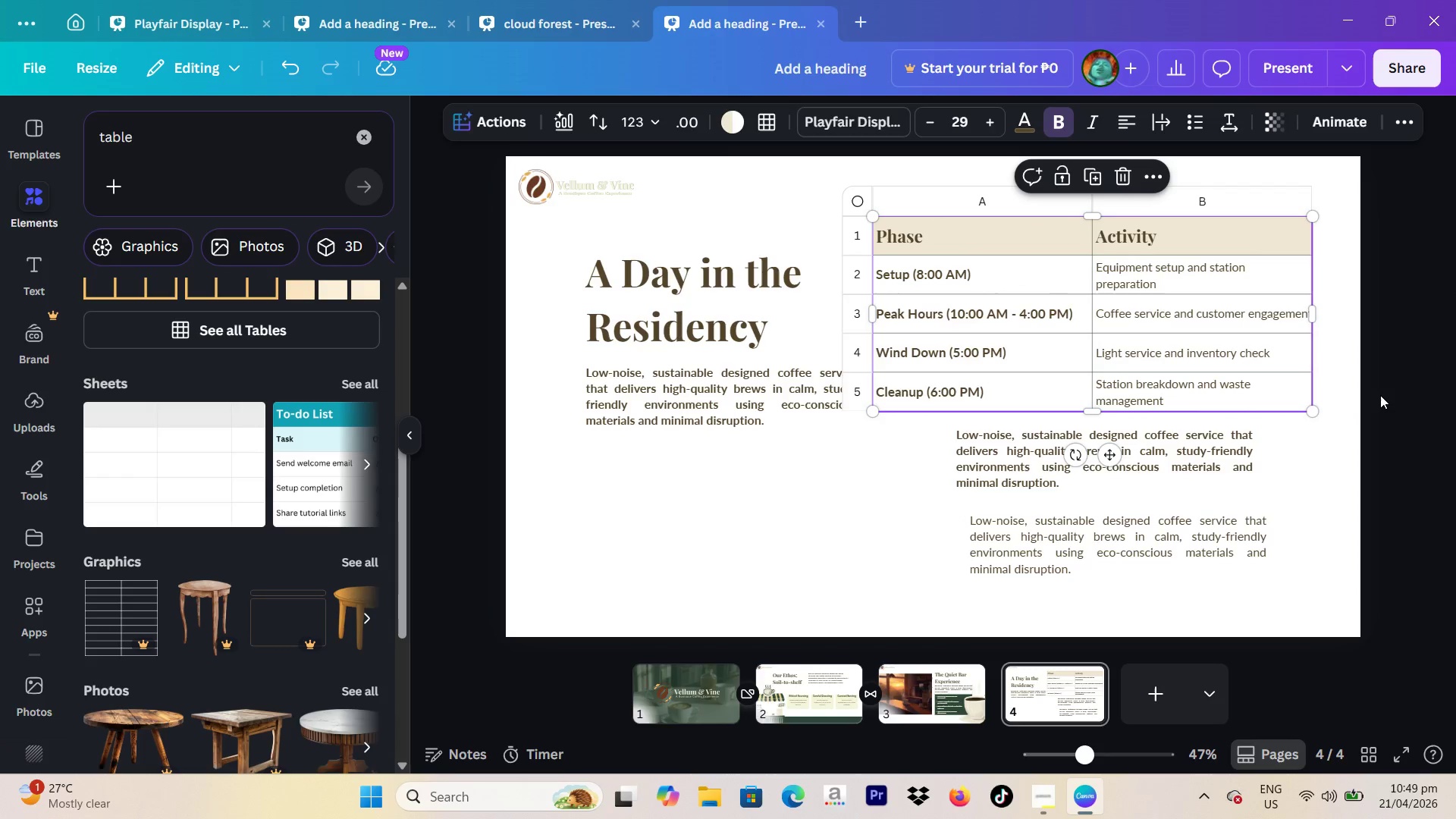 
left_click([1380, 395])
 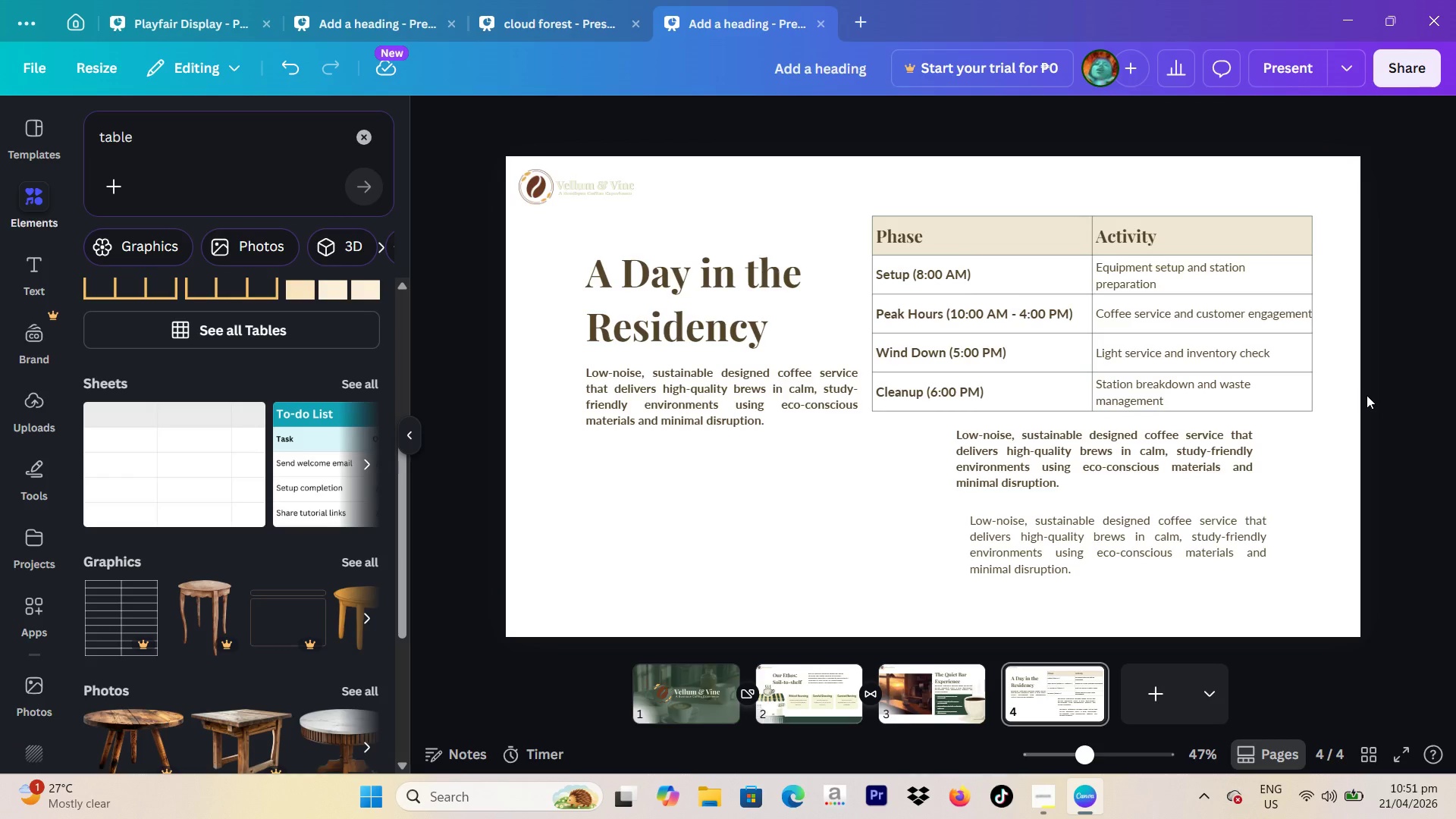 
wait(105.25)
 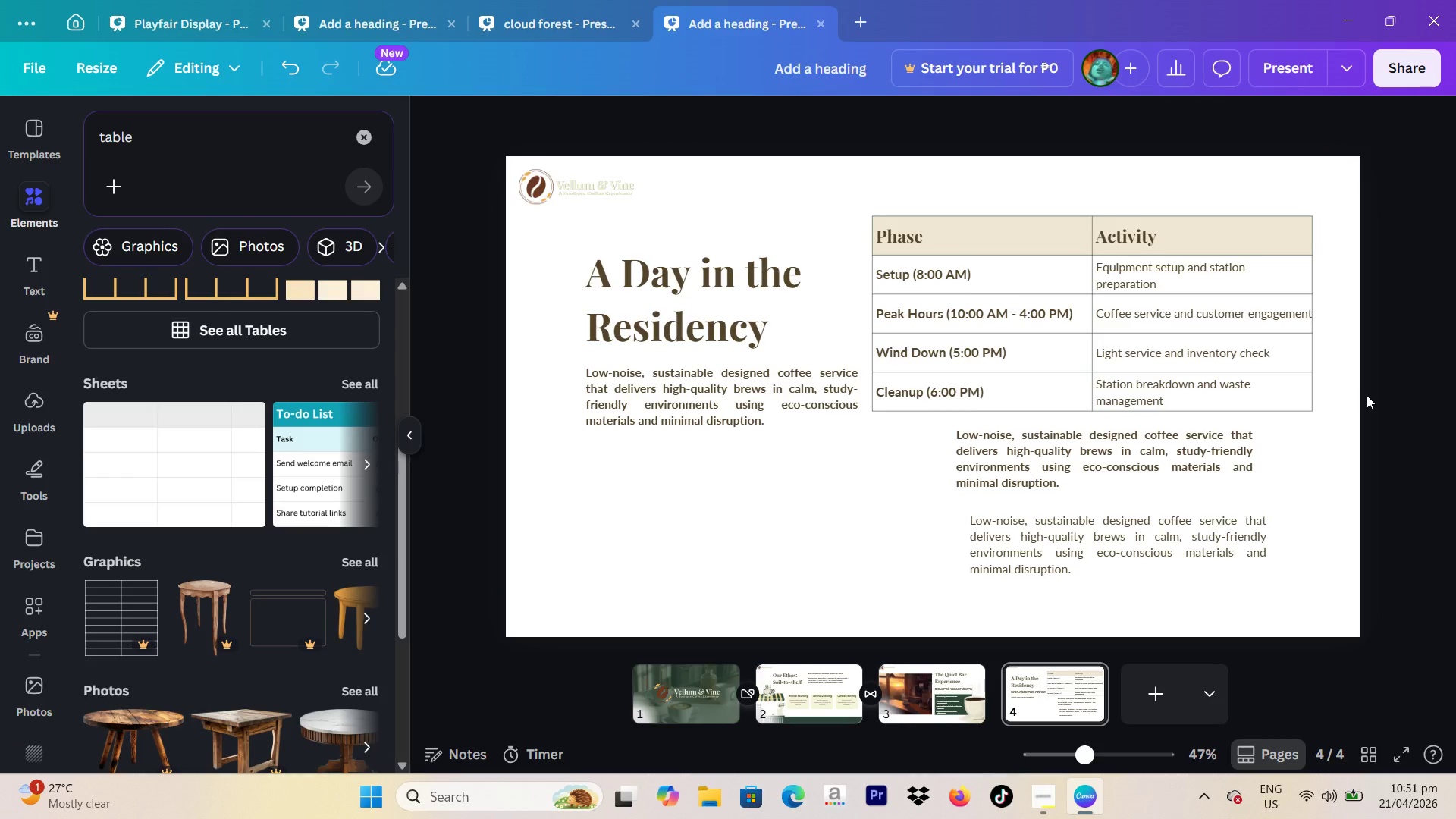 
left_click([831, 701])
 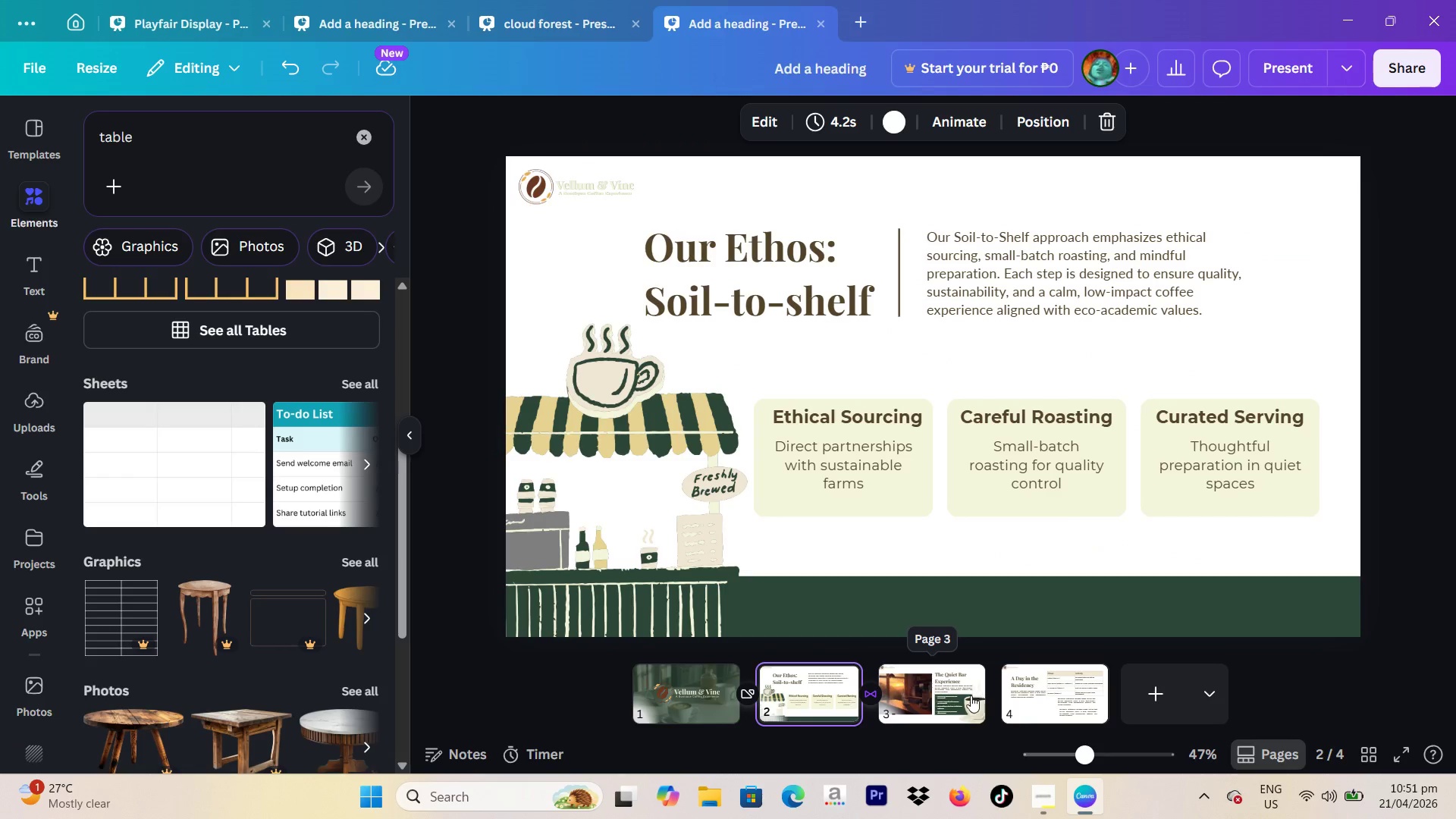 
left_click([971, 695])
 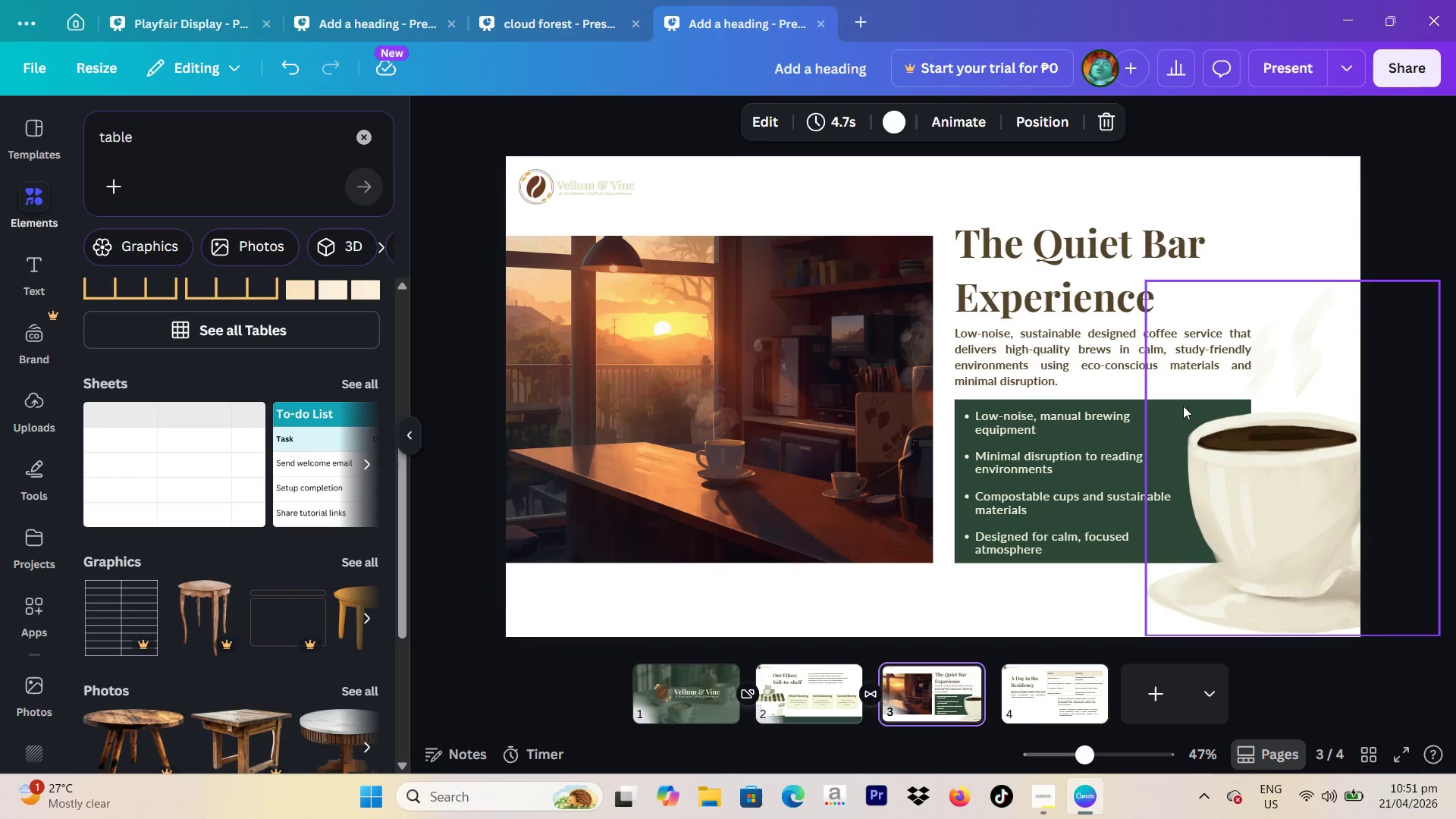 
left_click([814, 692])
 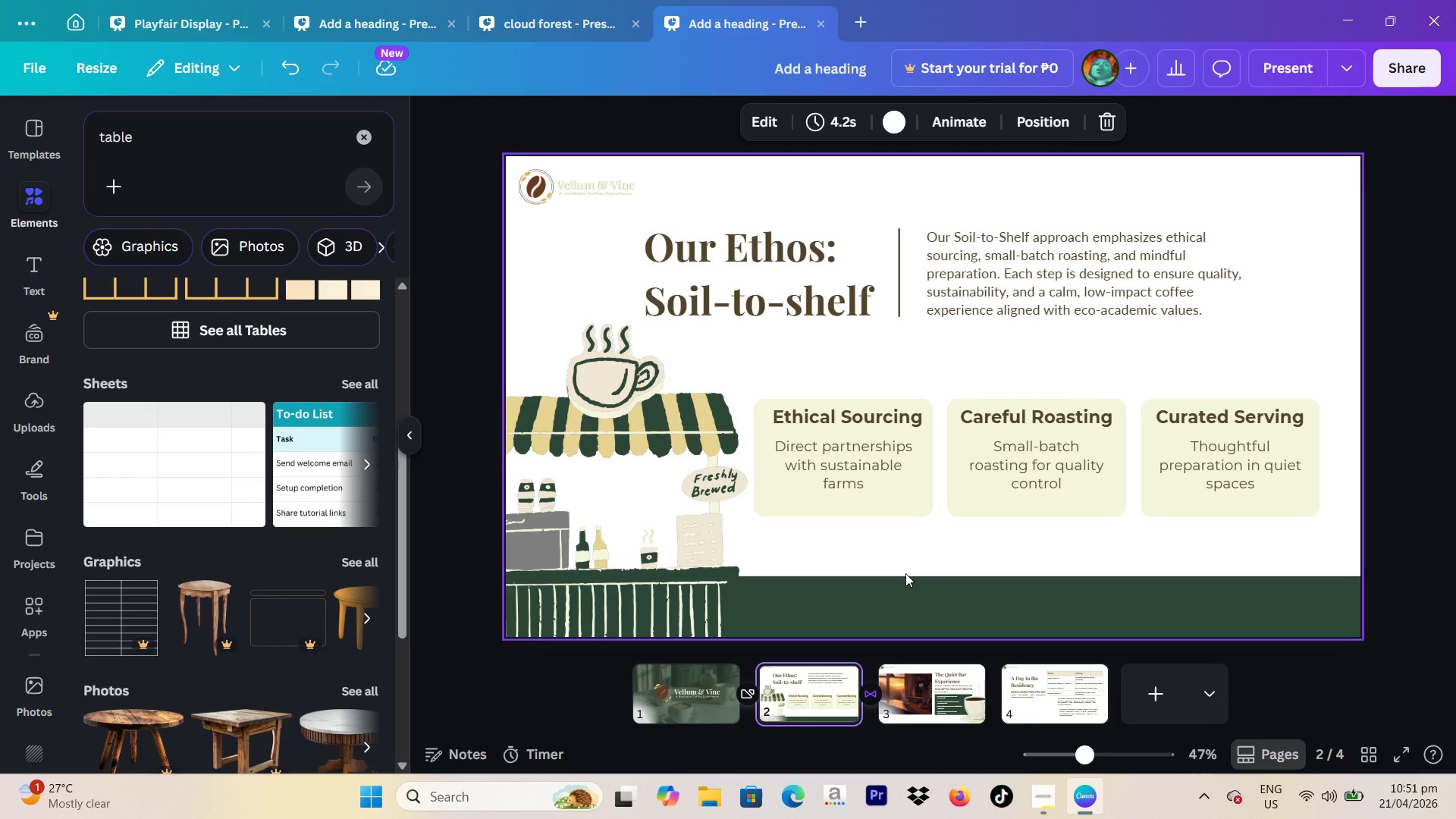 
left_click([902, 592])
 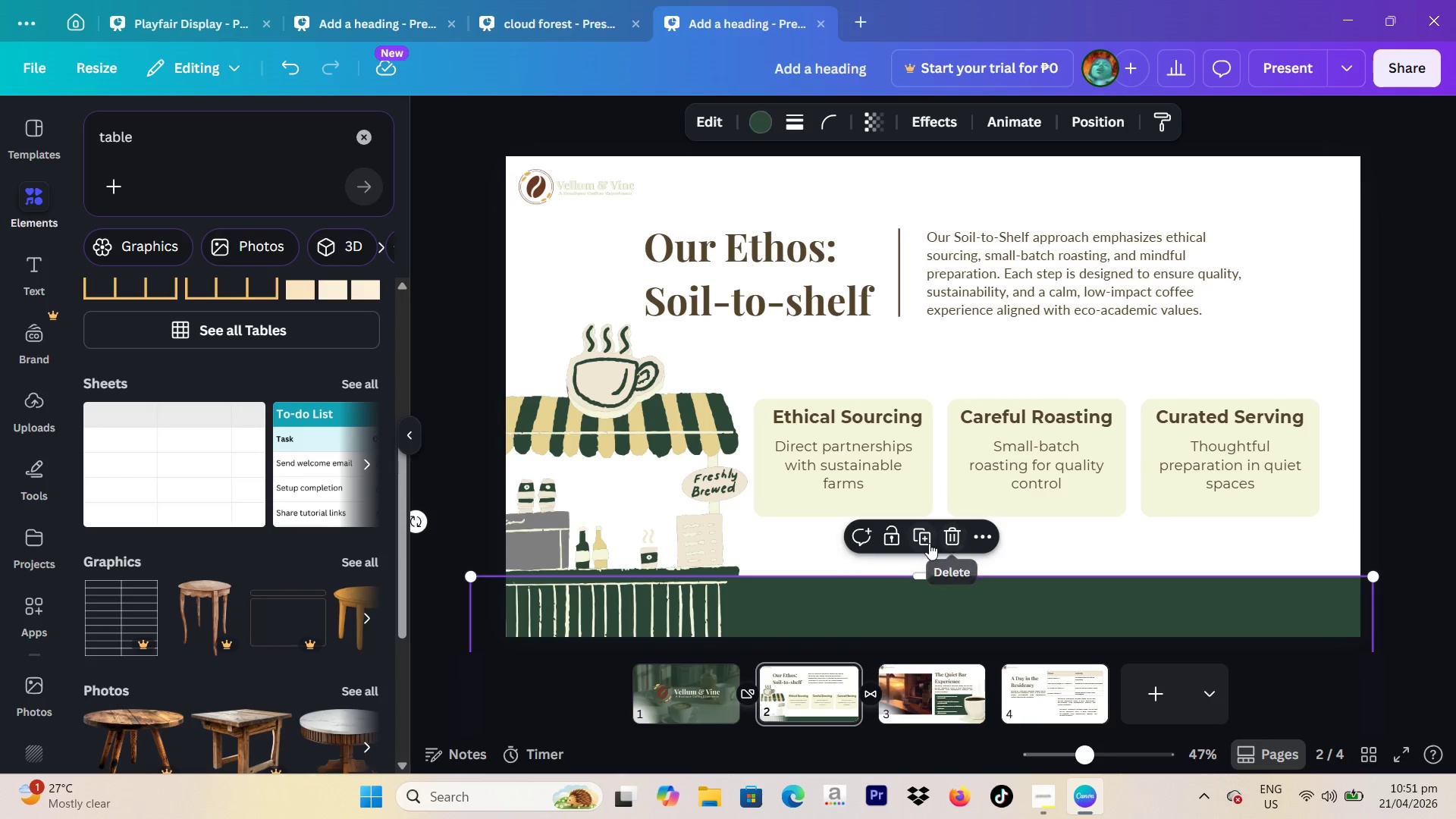 
left_click([929, 543])
 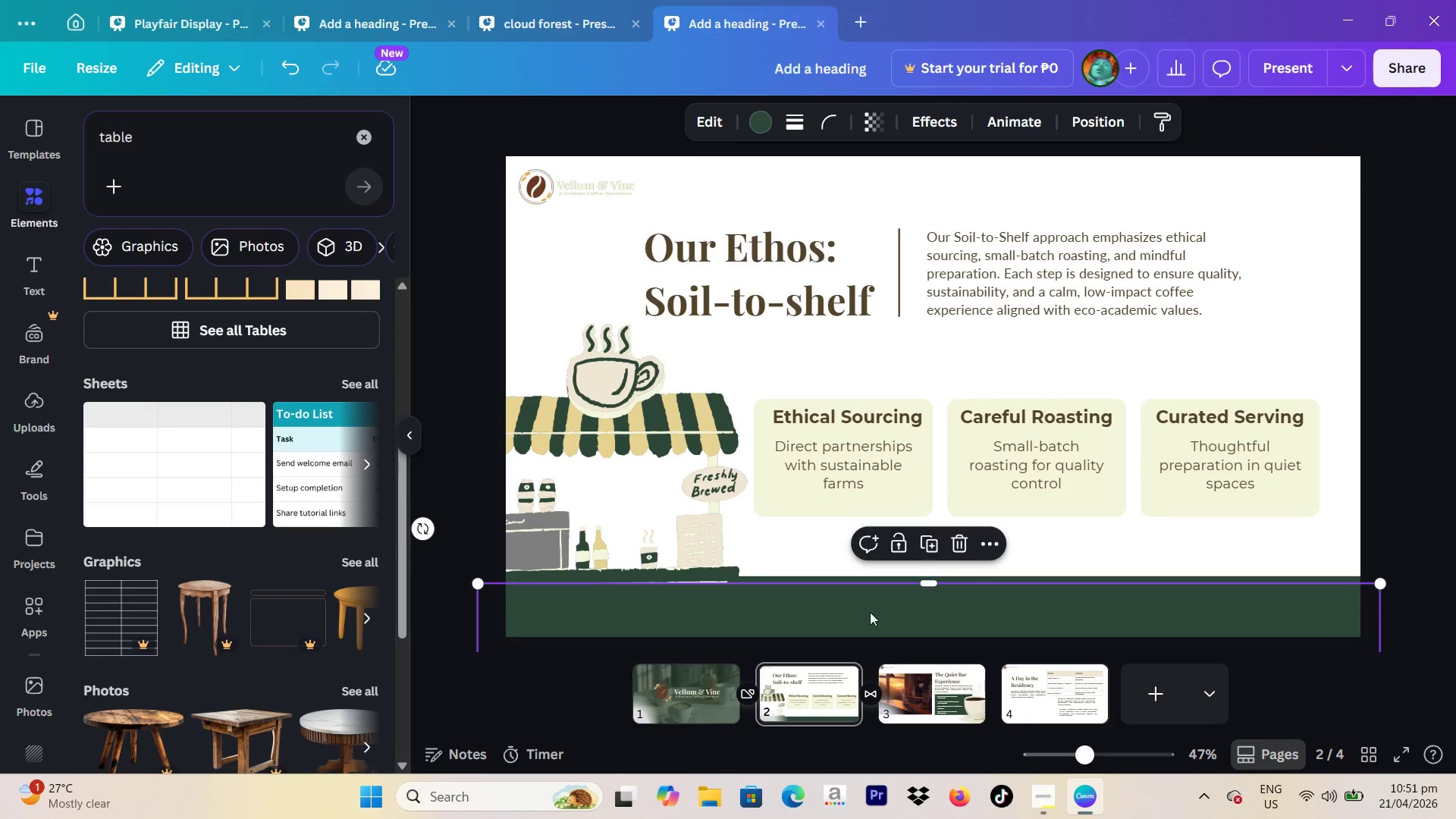 
left_click_drag(start_coordinate=[868, 613], to_coordinate=[1068, 682])
 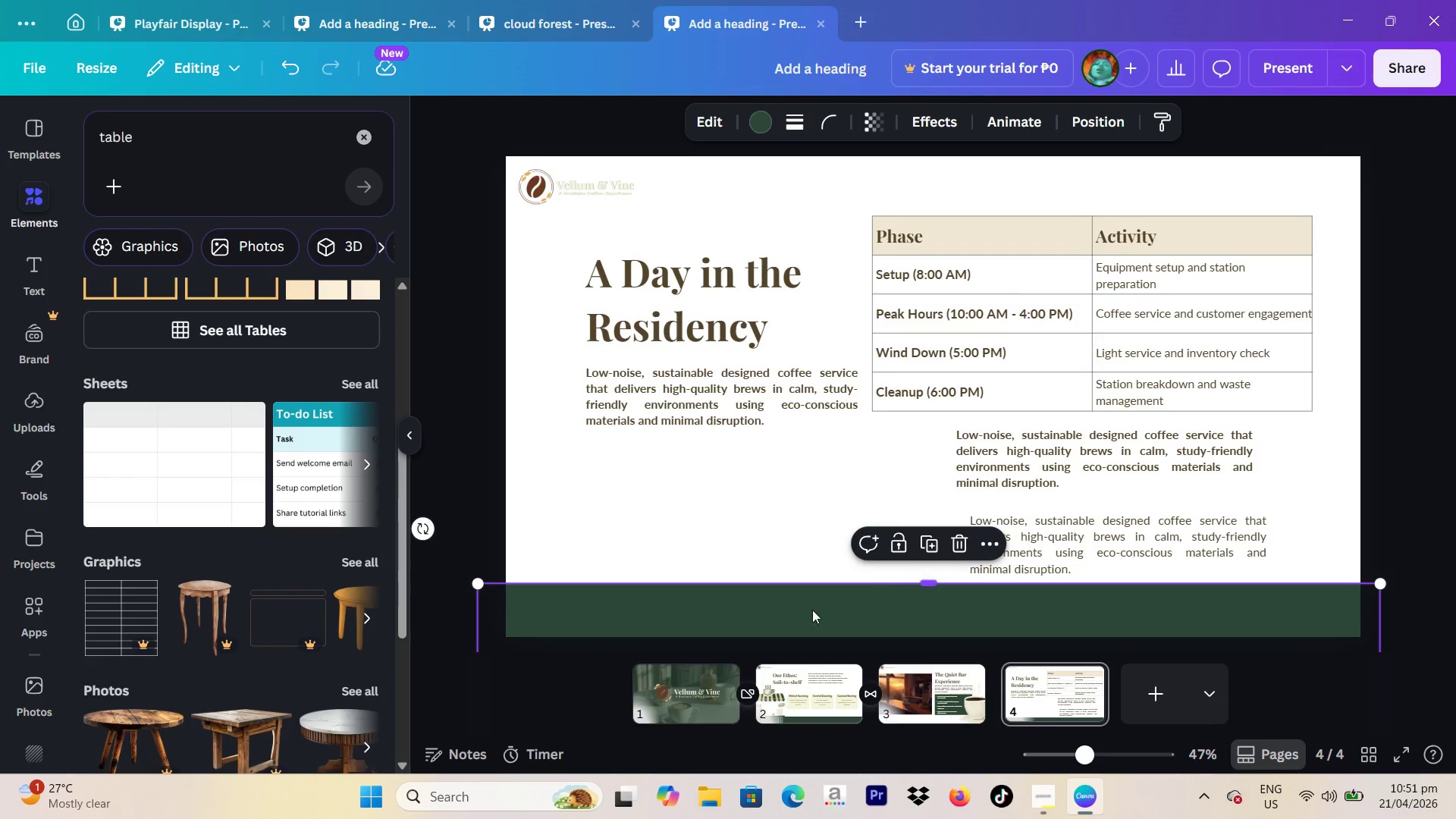 
left_click_drag(start_coordinate=[811, 610], to_coordinate=[917, 480])
 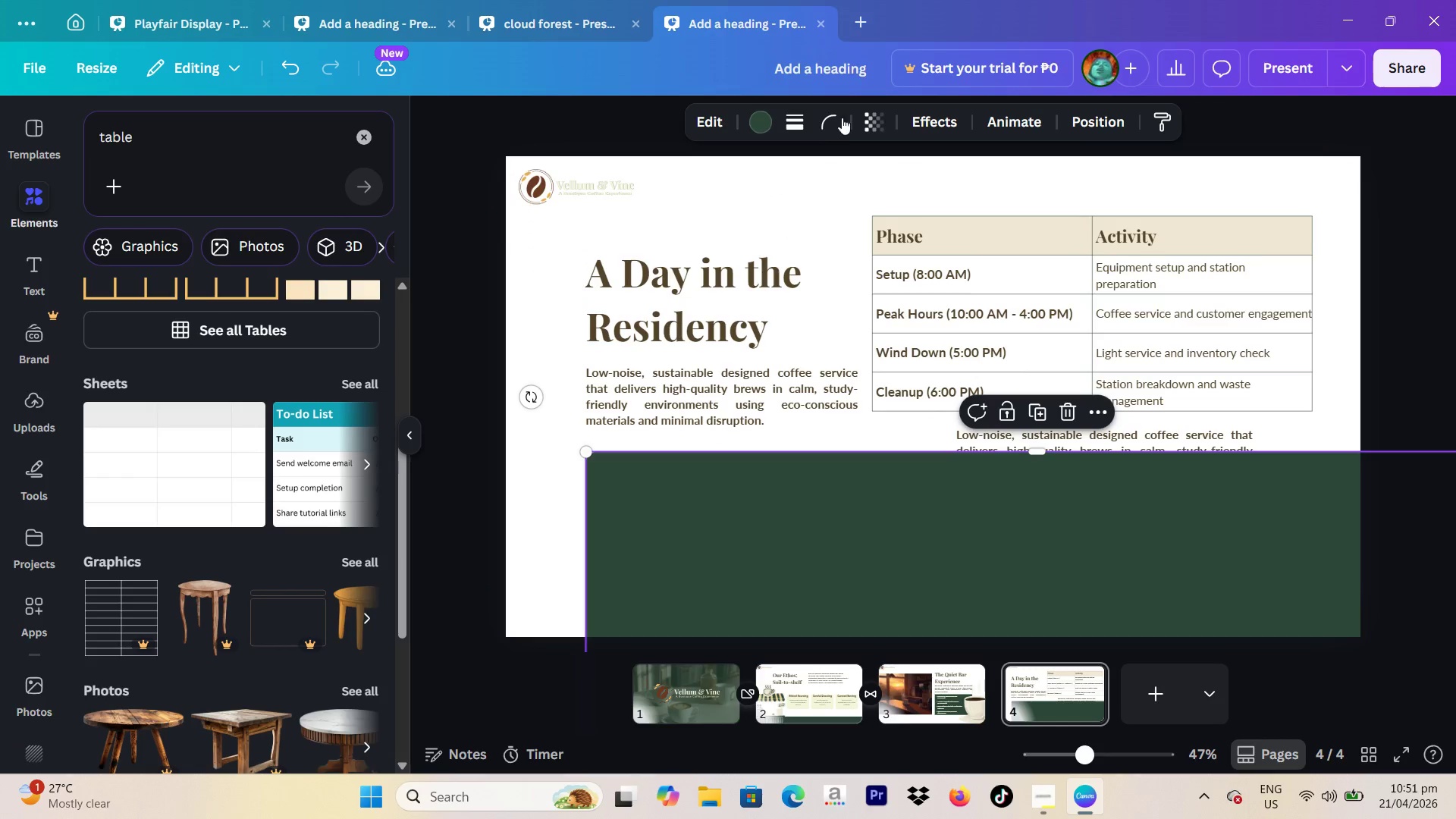 
left_click([829, 127])
 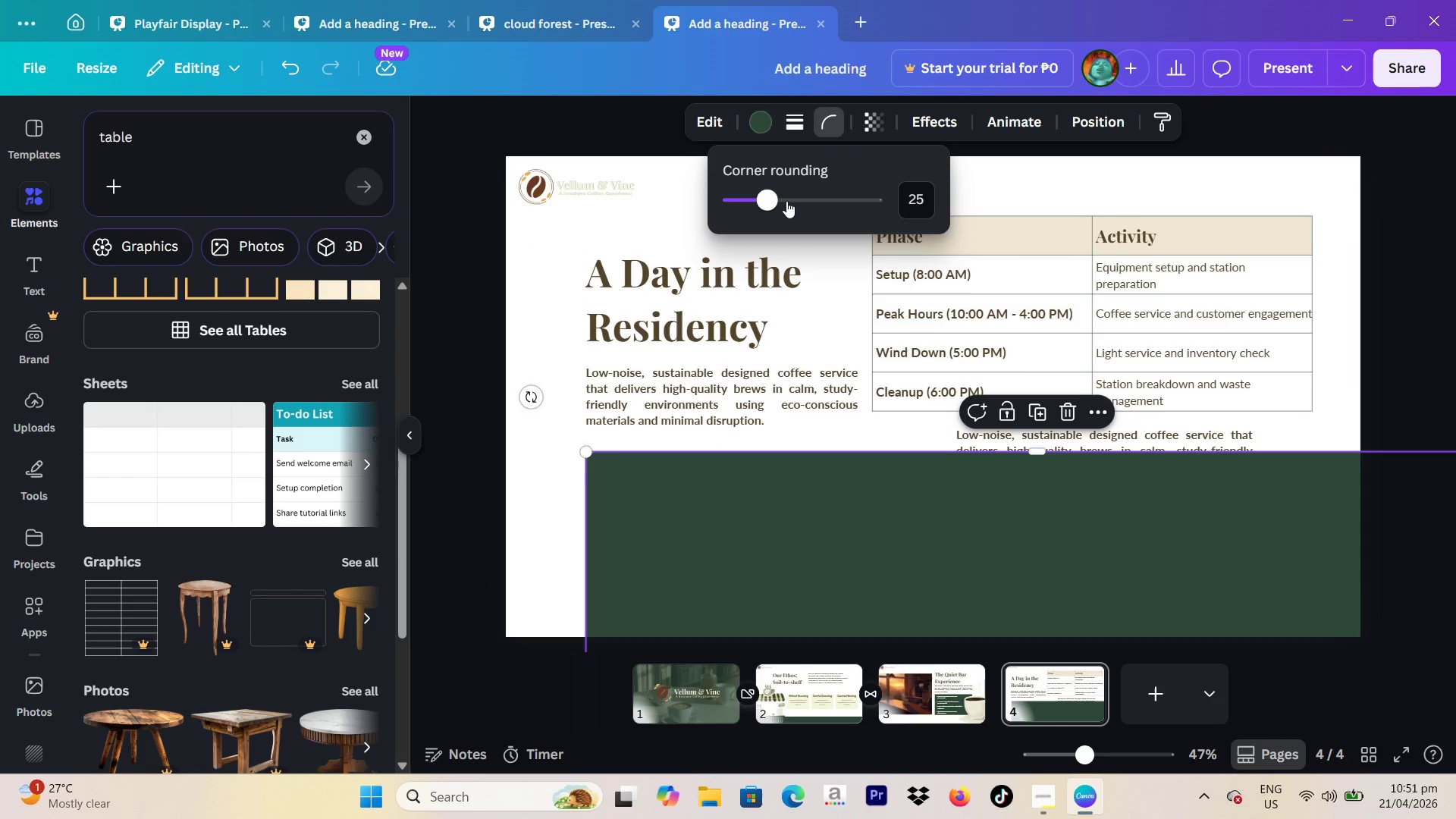 
left_click_drag(start_coordinate=[785, 202], to_coordinate=[614, 203])
 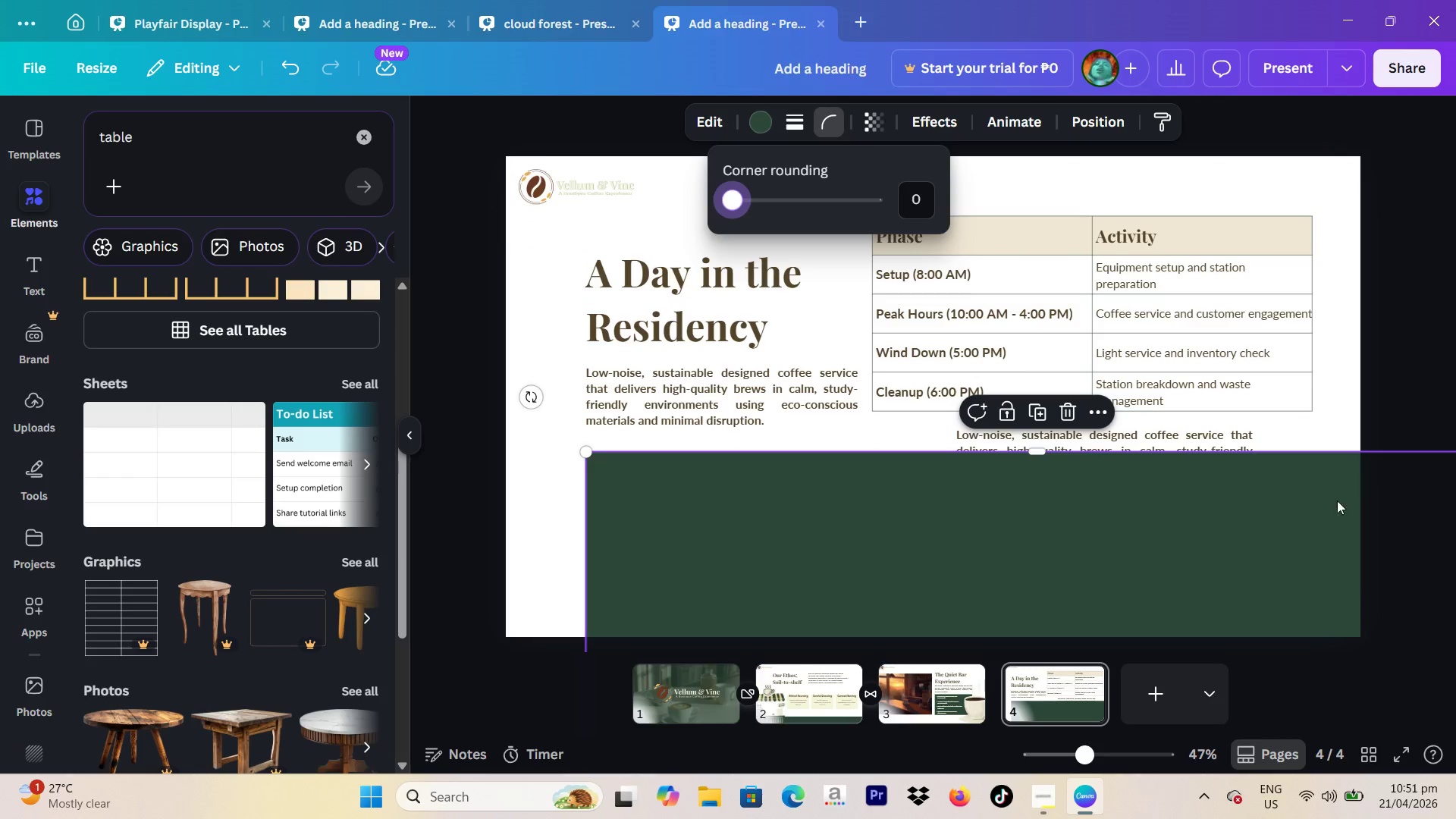 
left_click_drag(start_coordinate=[1282, 538], to_coordinate=[980, 431])
 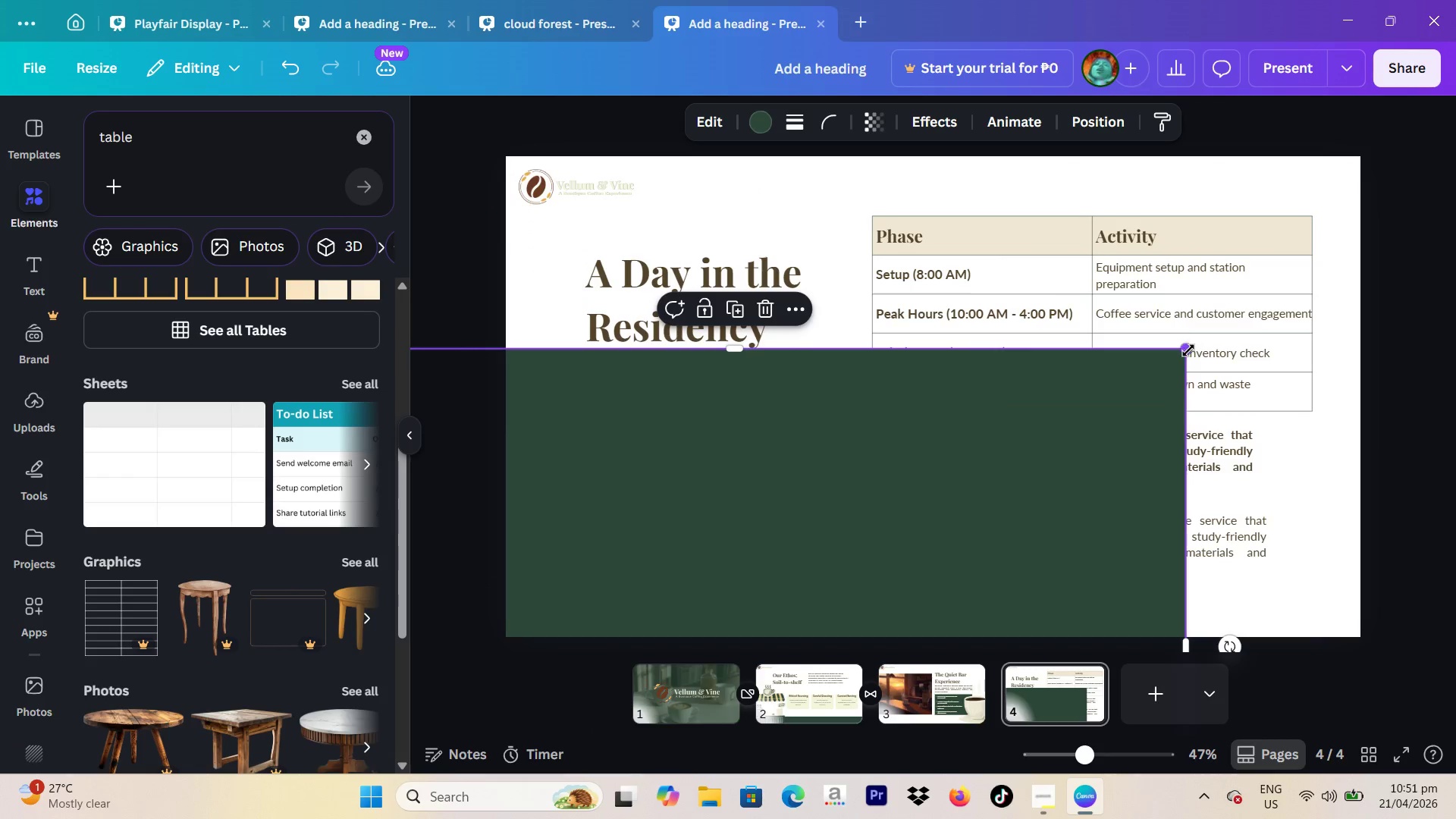 
left_click_drag(start_coordinate=[1188, 351], to_coordinate=[786, 474])
 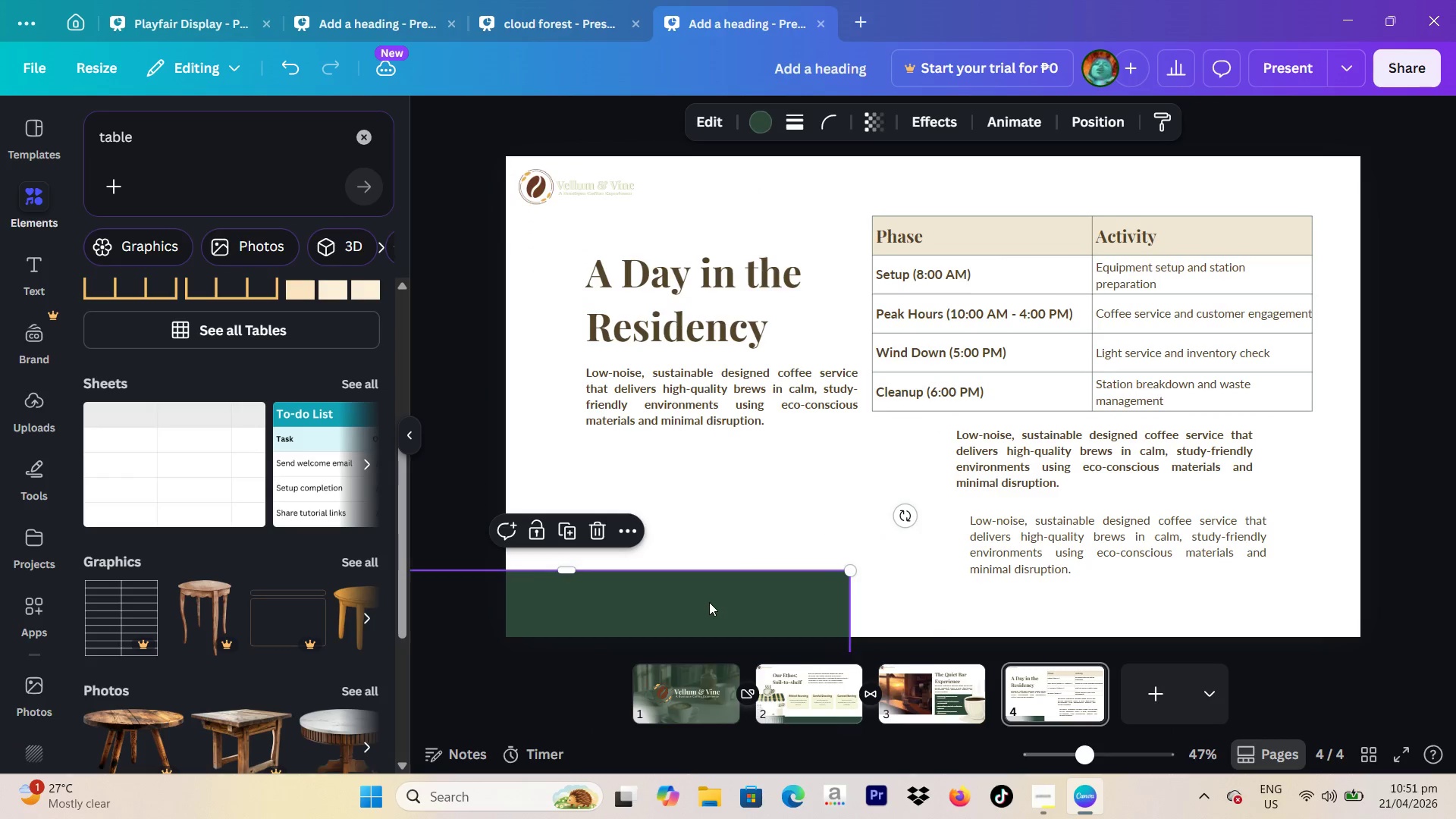 
left_click_drag(start_coordinate=[709, 603], to_coordinate=[1007, 481])
 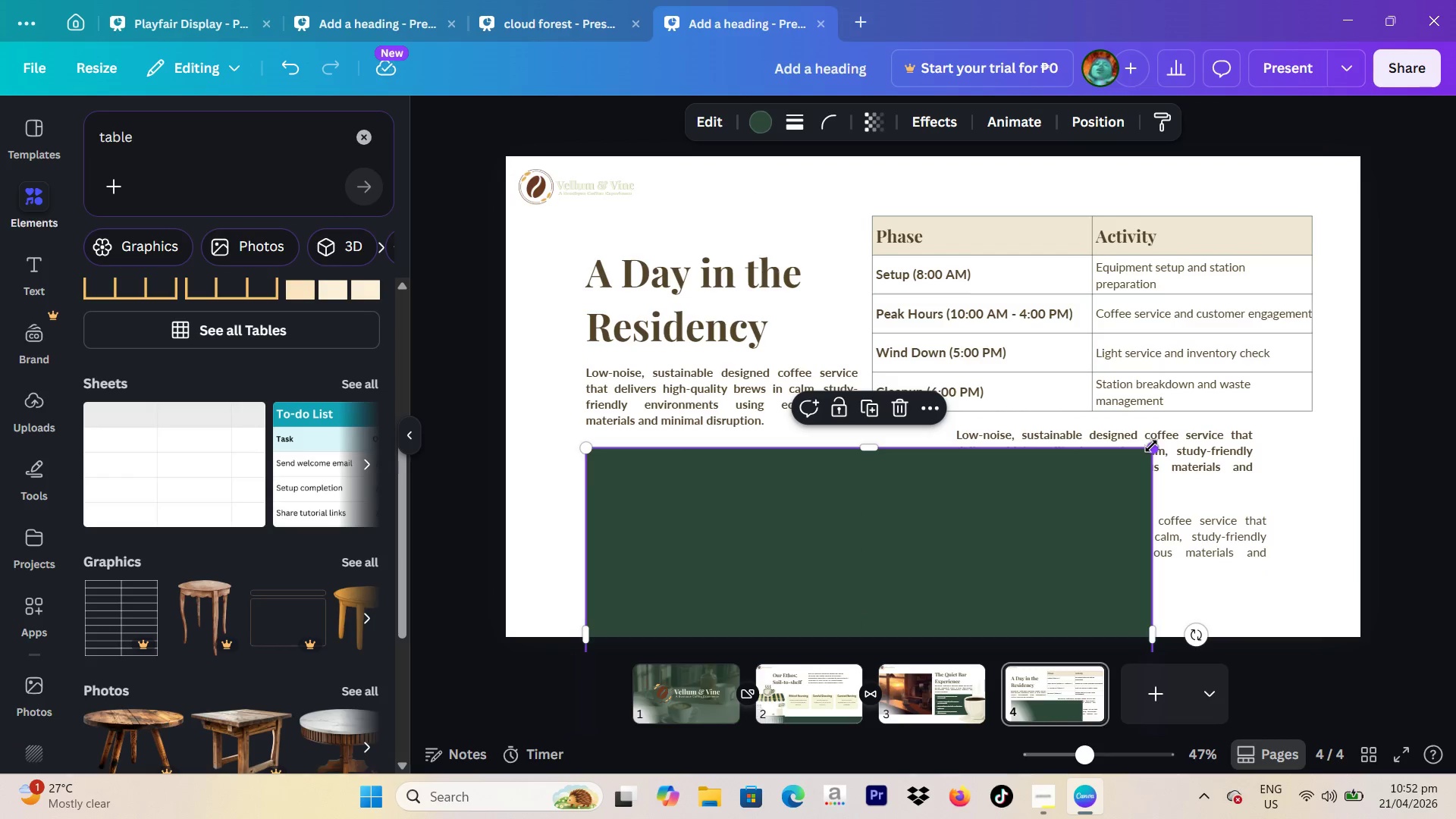 
left_click_drag(start_coordinate=[1151, 446], to_coordinate=[1059, 504])
 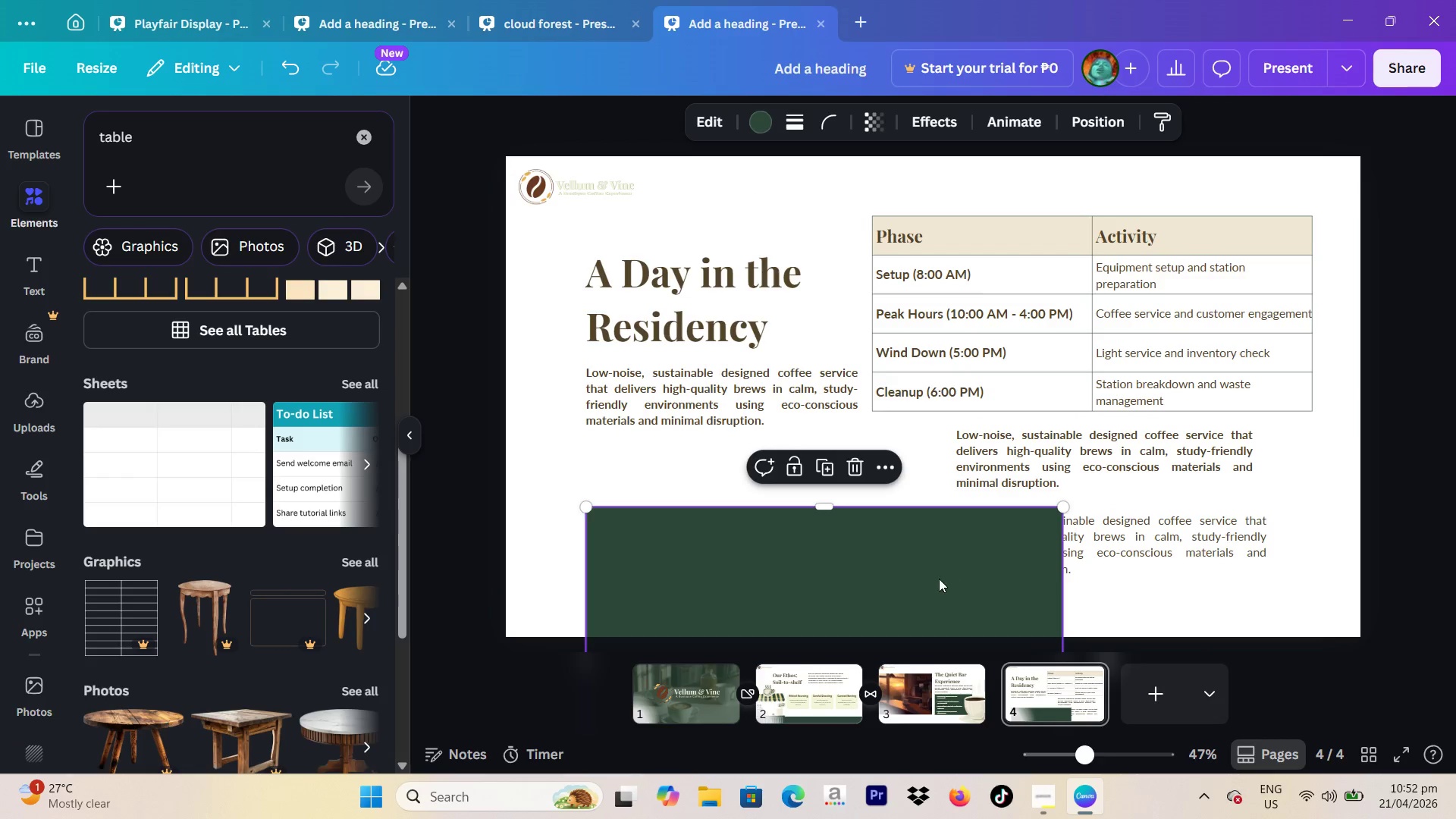 
left_click_drag(start_coordinate=[939, 579], to_coordinate=[938, 354])
 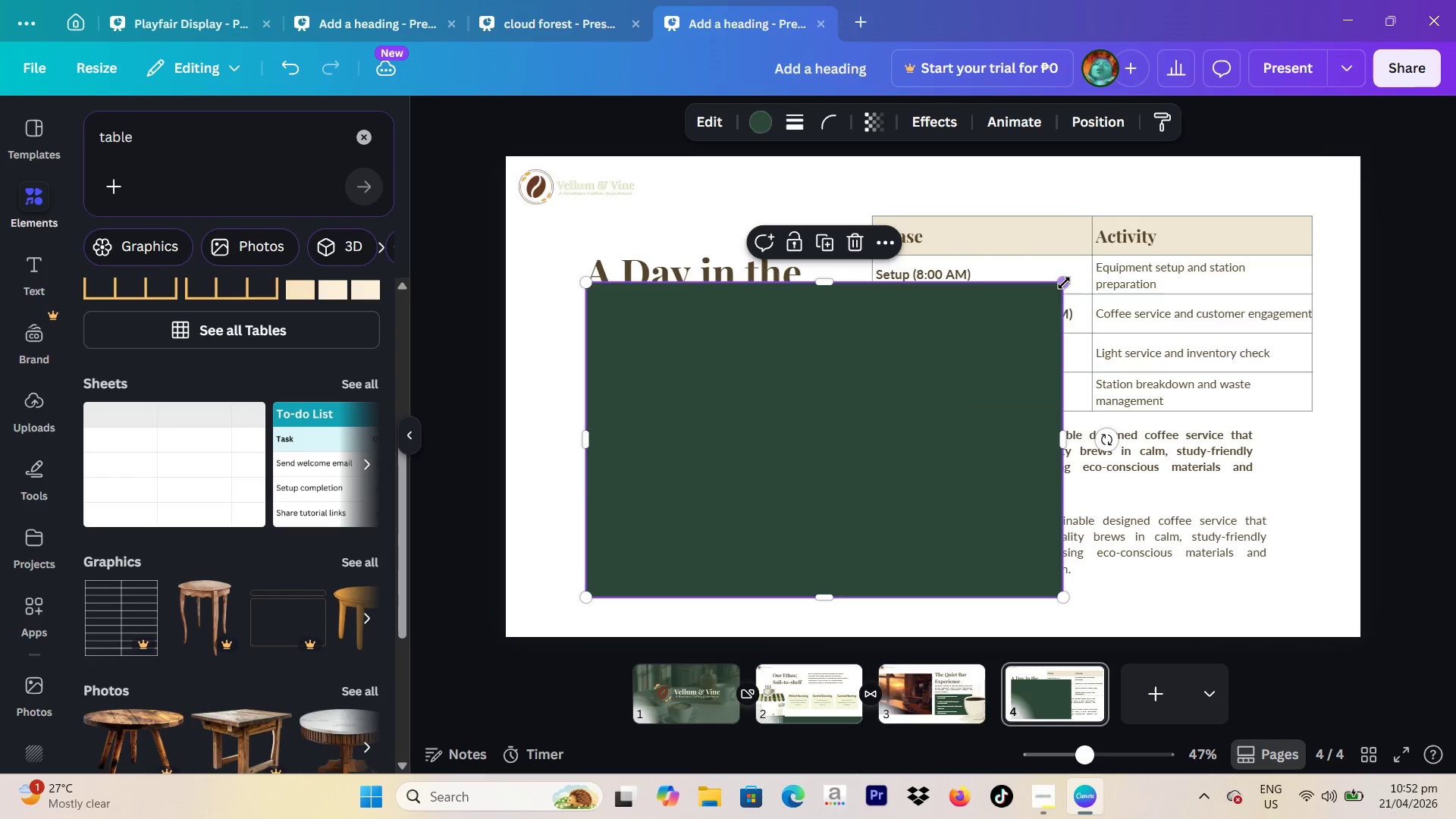 
left_click_drag(start_coordinate=[1063, 282], to_coordinate=[854, 460])
 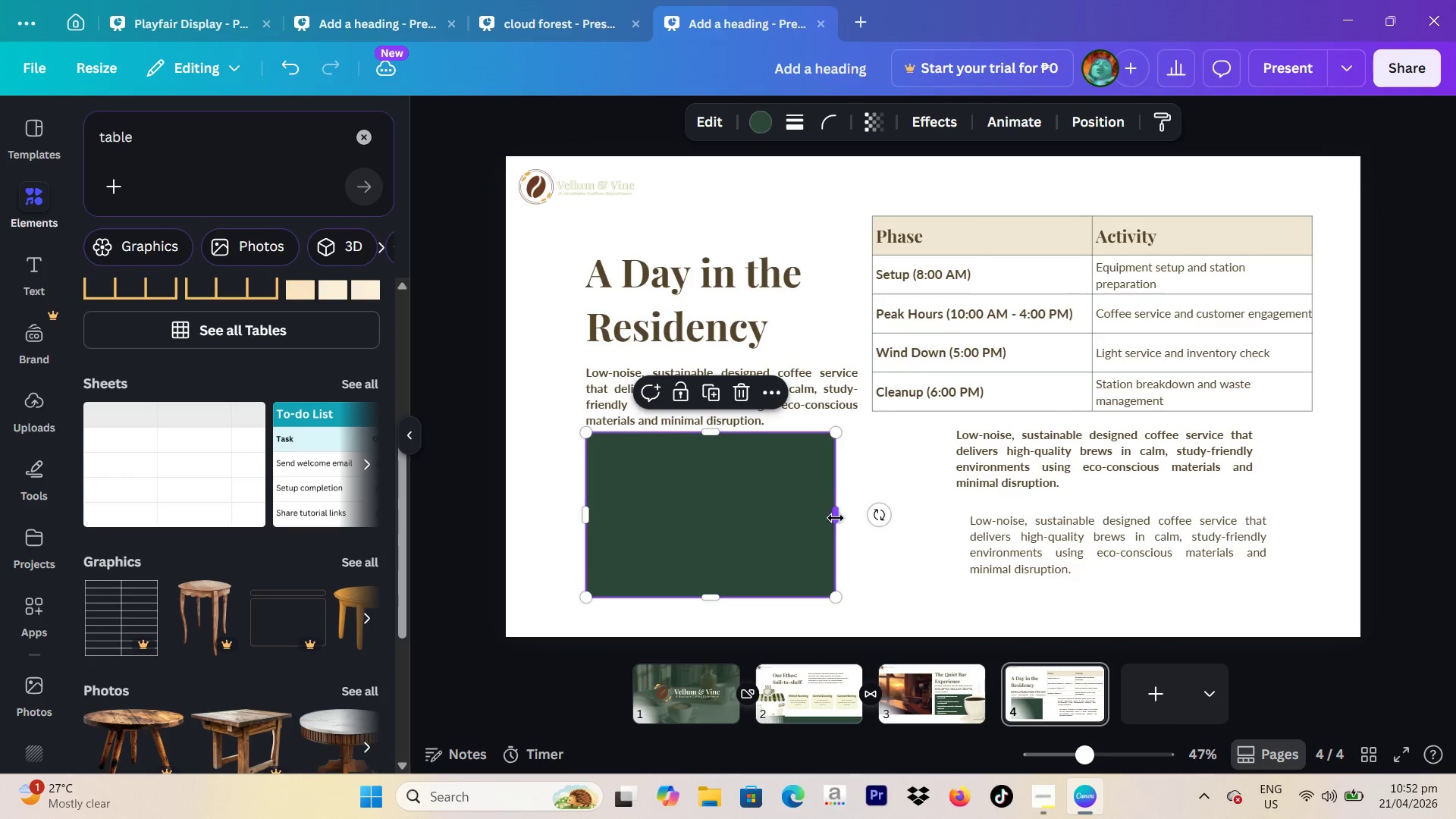 
left_click_drag(start_coordinate=[836, 518], to_coordinate=[933, 529])
 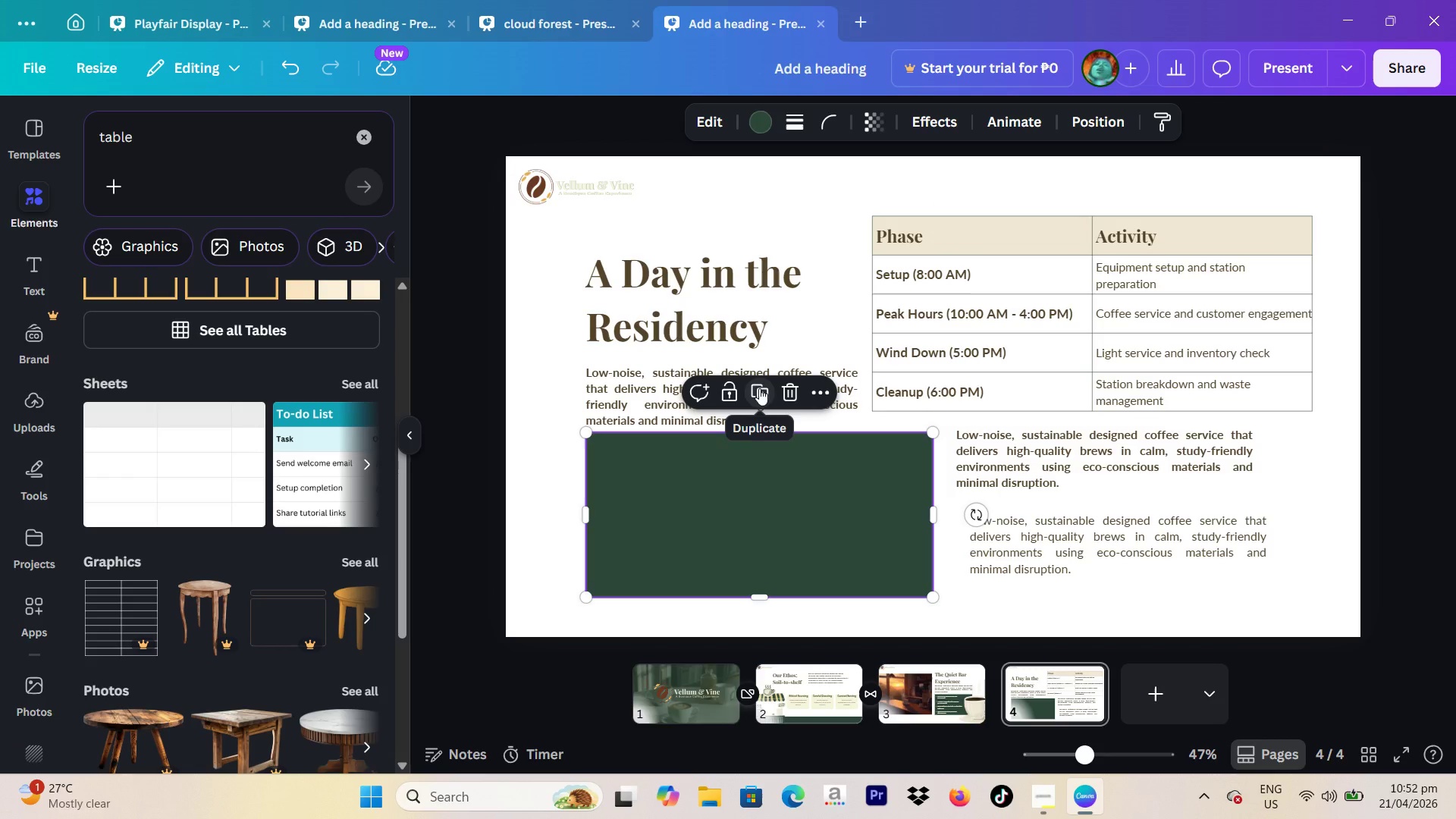 
left_click([759, 388])
 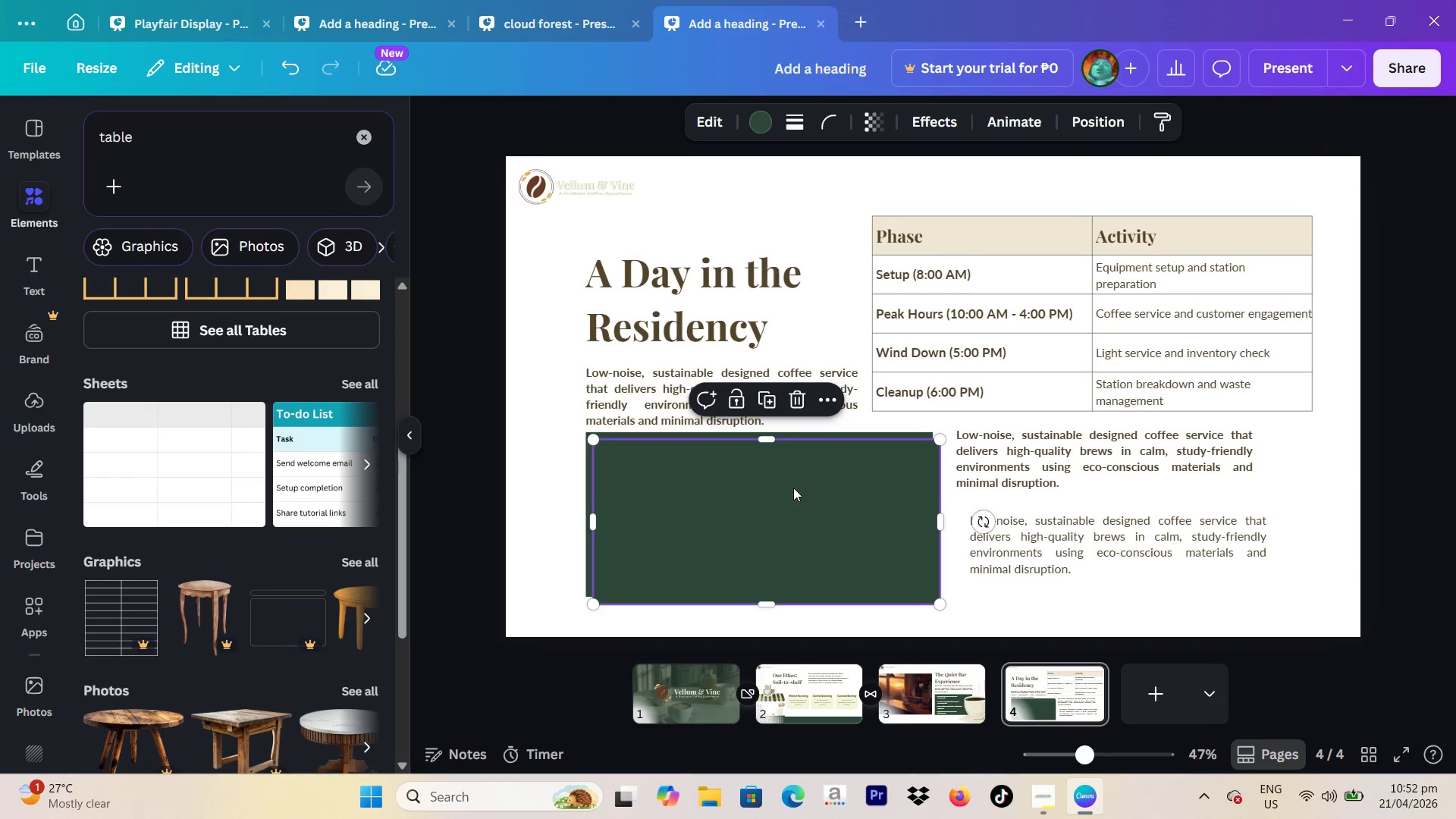 
left_click_drag(start_coordinate=[793, 488], to_coordinate=[785, 480])
 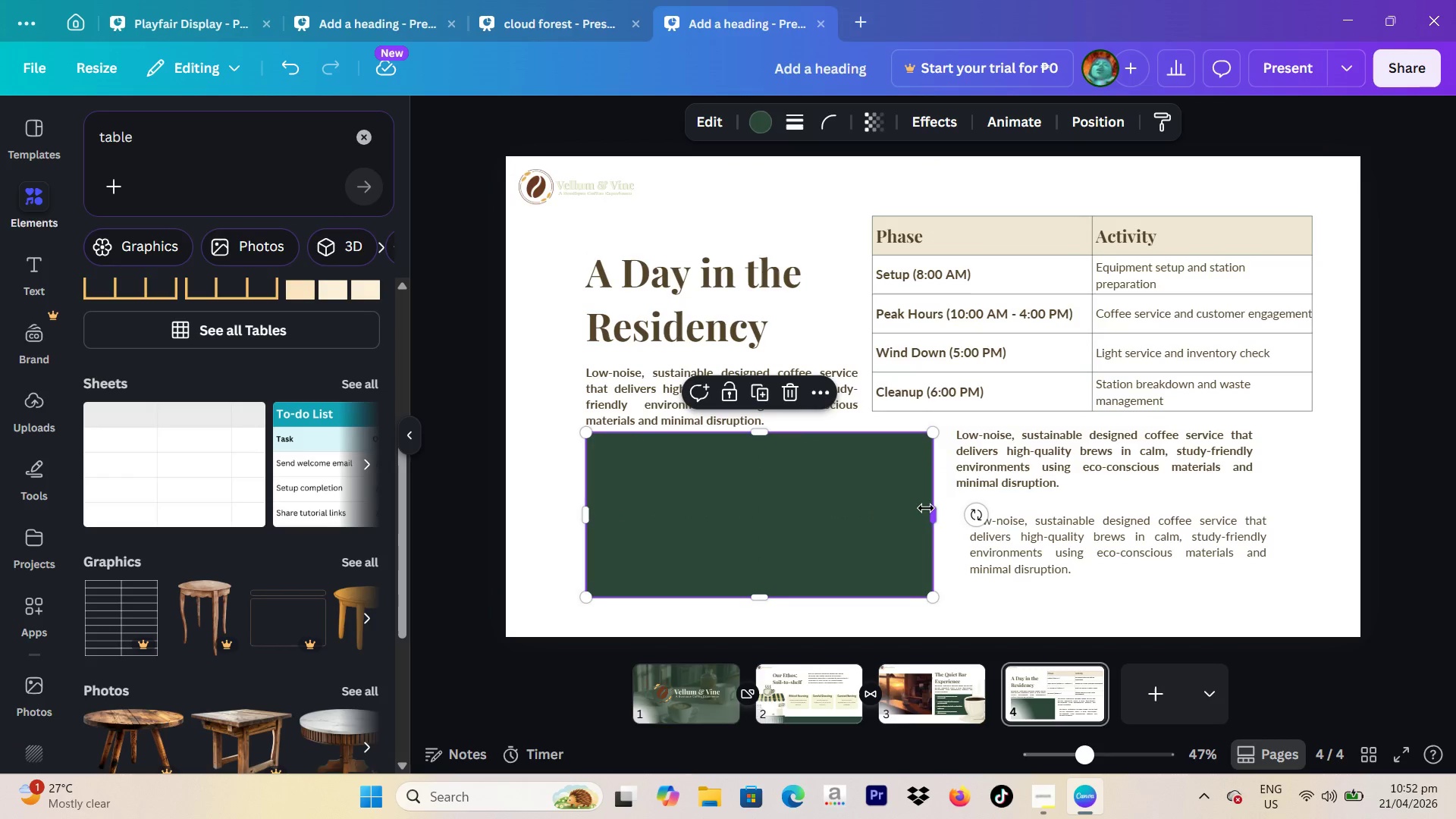 
left_click_drag(start_coordinate=[926, 508], to_coordinate=[893, 508])
 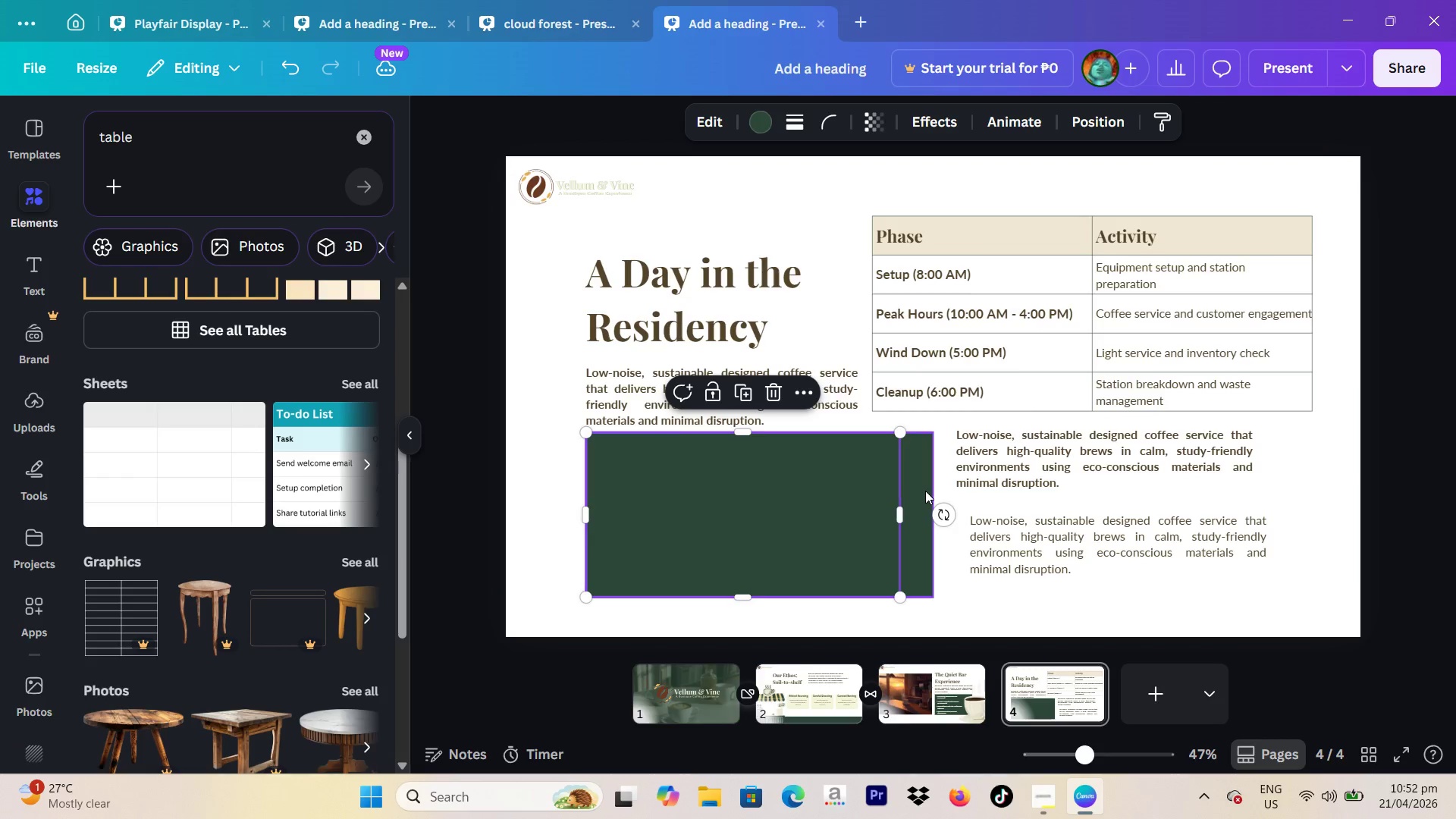 
left_click([925, 491])
 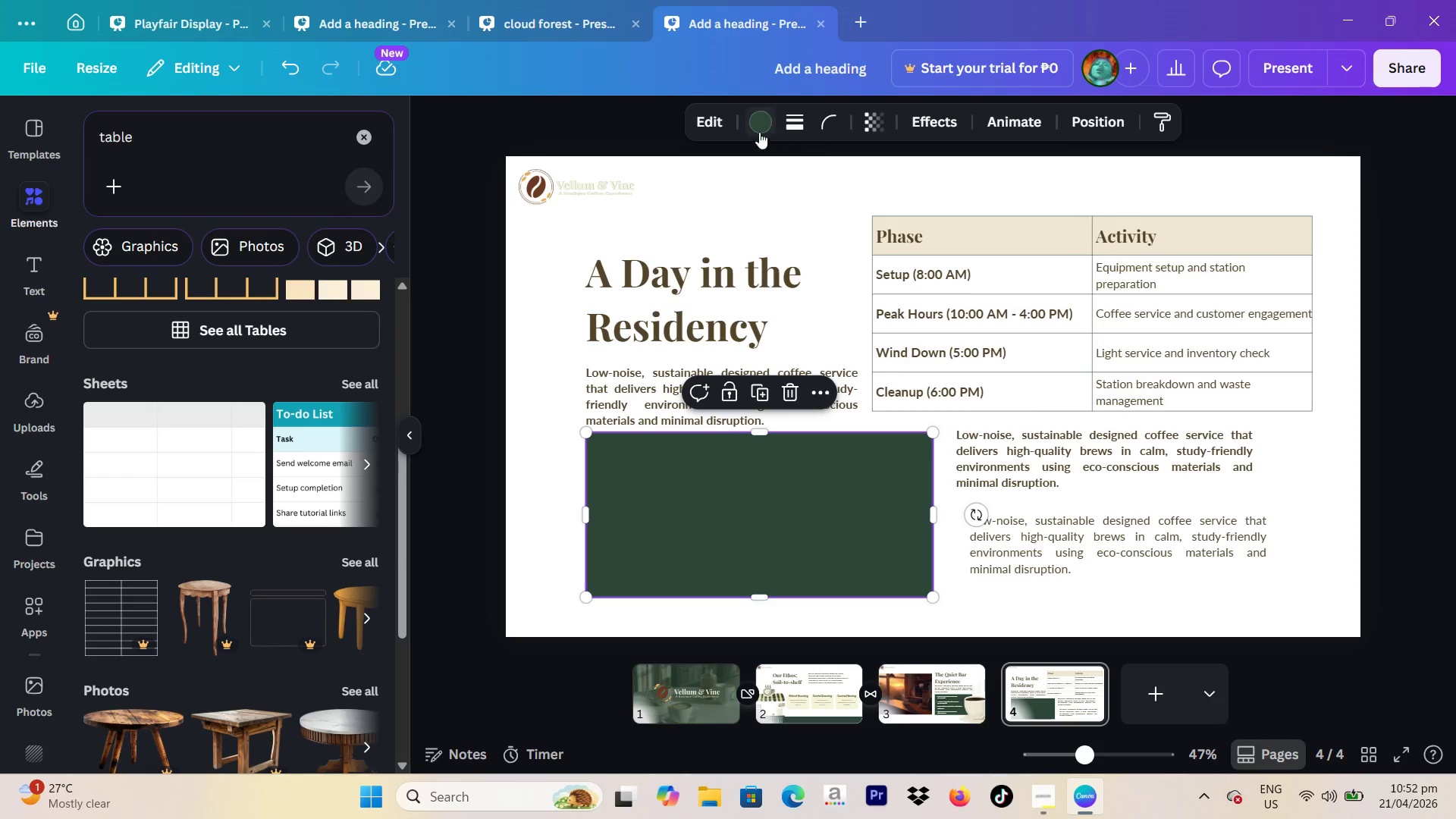 
left_click([758, 130])
 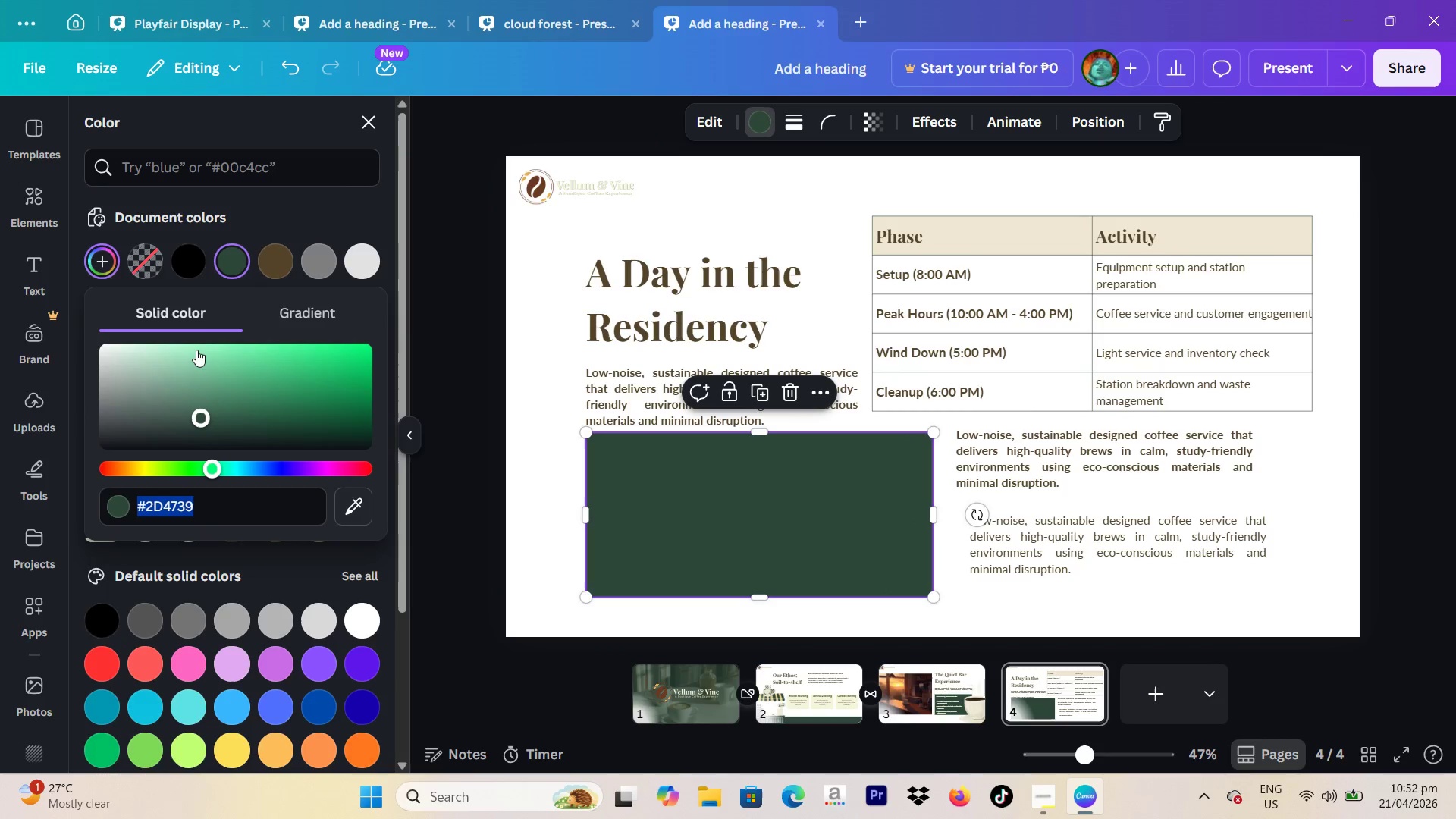 
left_click_drag(start_coordinate=[198, 416], to_coordinate=[196, 394])
 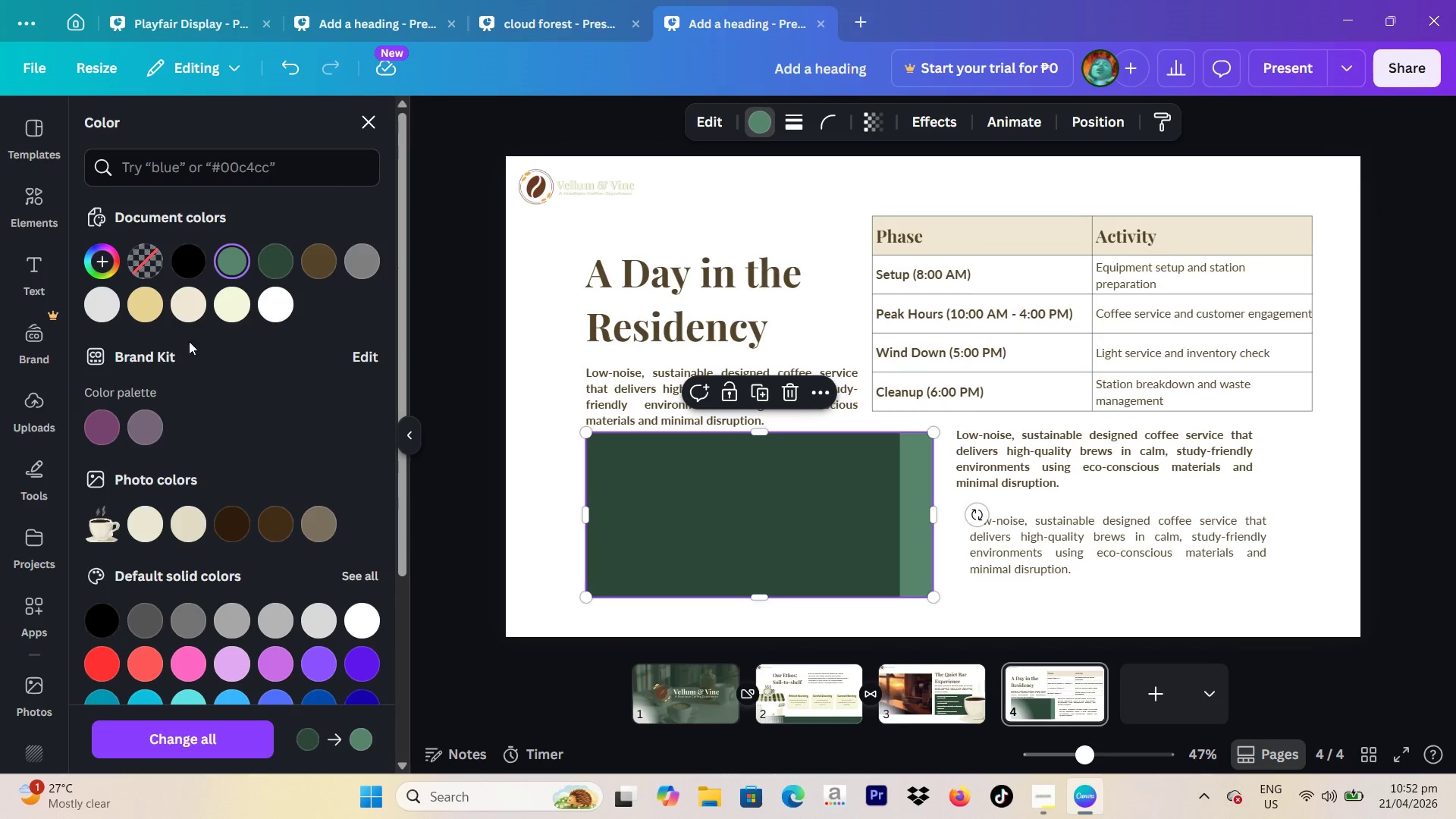 
left_click([144, 311])
 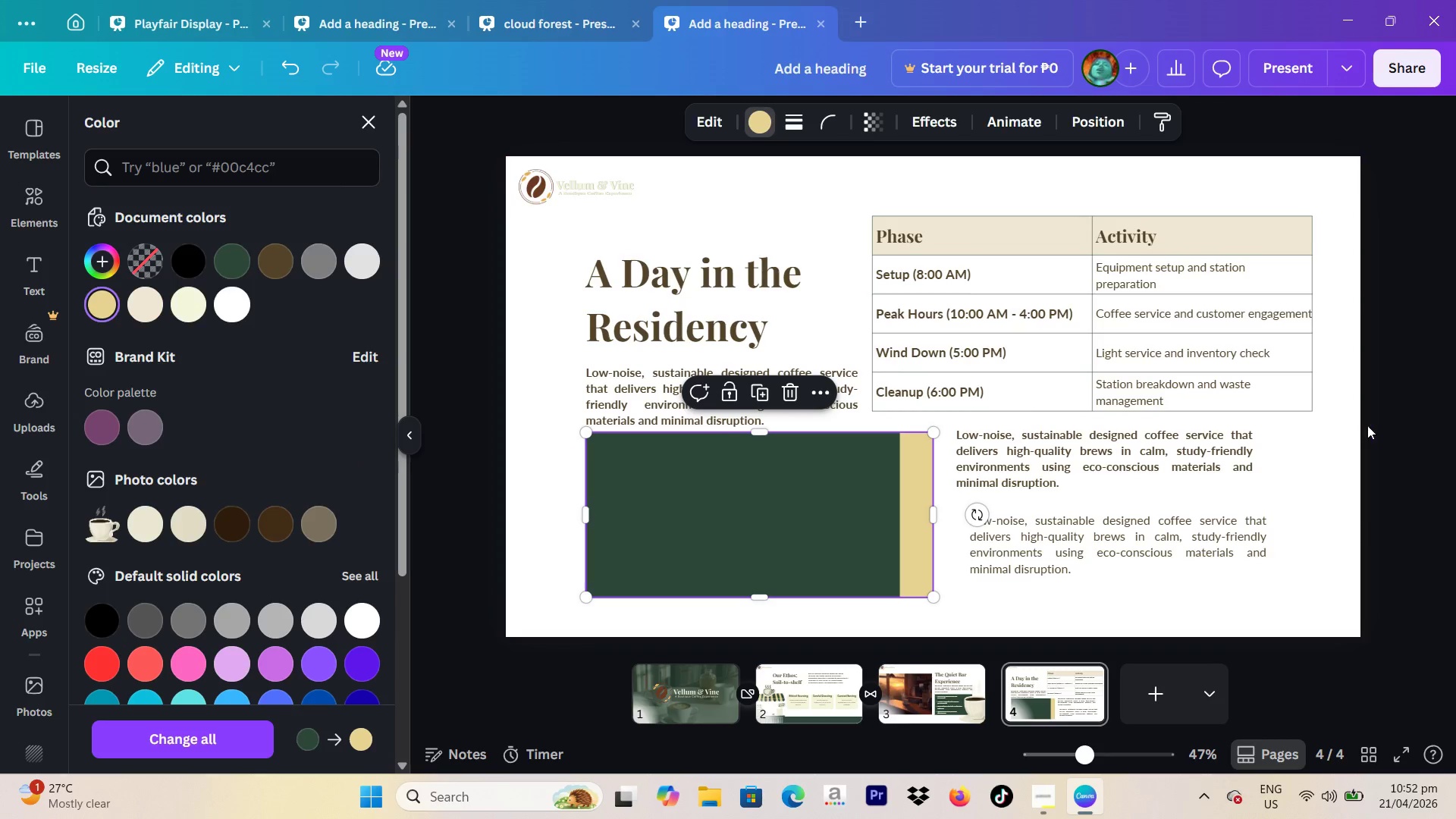 
left_click([1395, 422])
 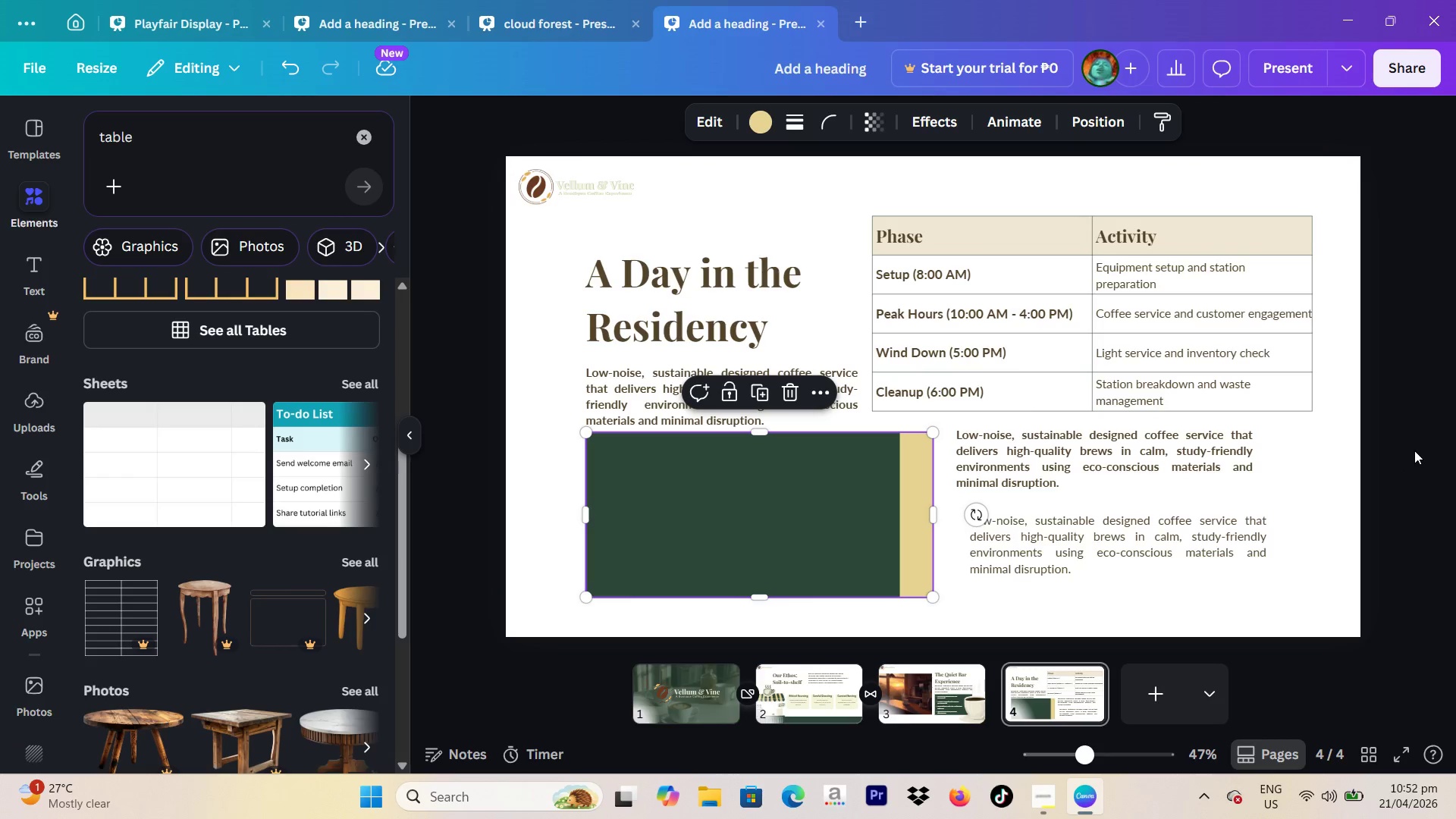 
wait(8.55)
 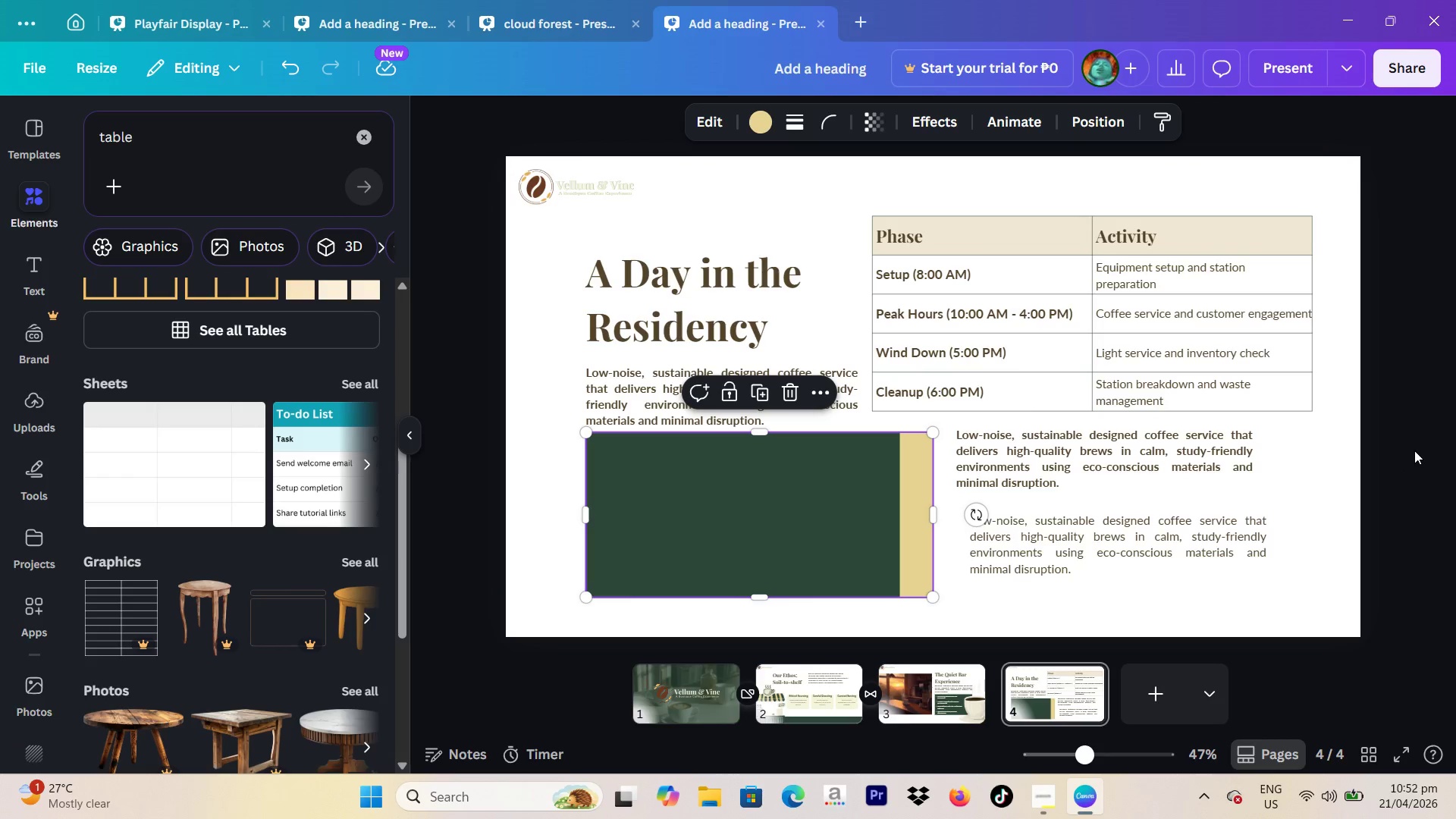 
left_click_drag(start_coordinate=[939, 510], to_coordinate=[924, 513])
 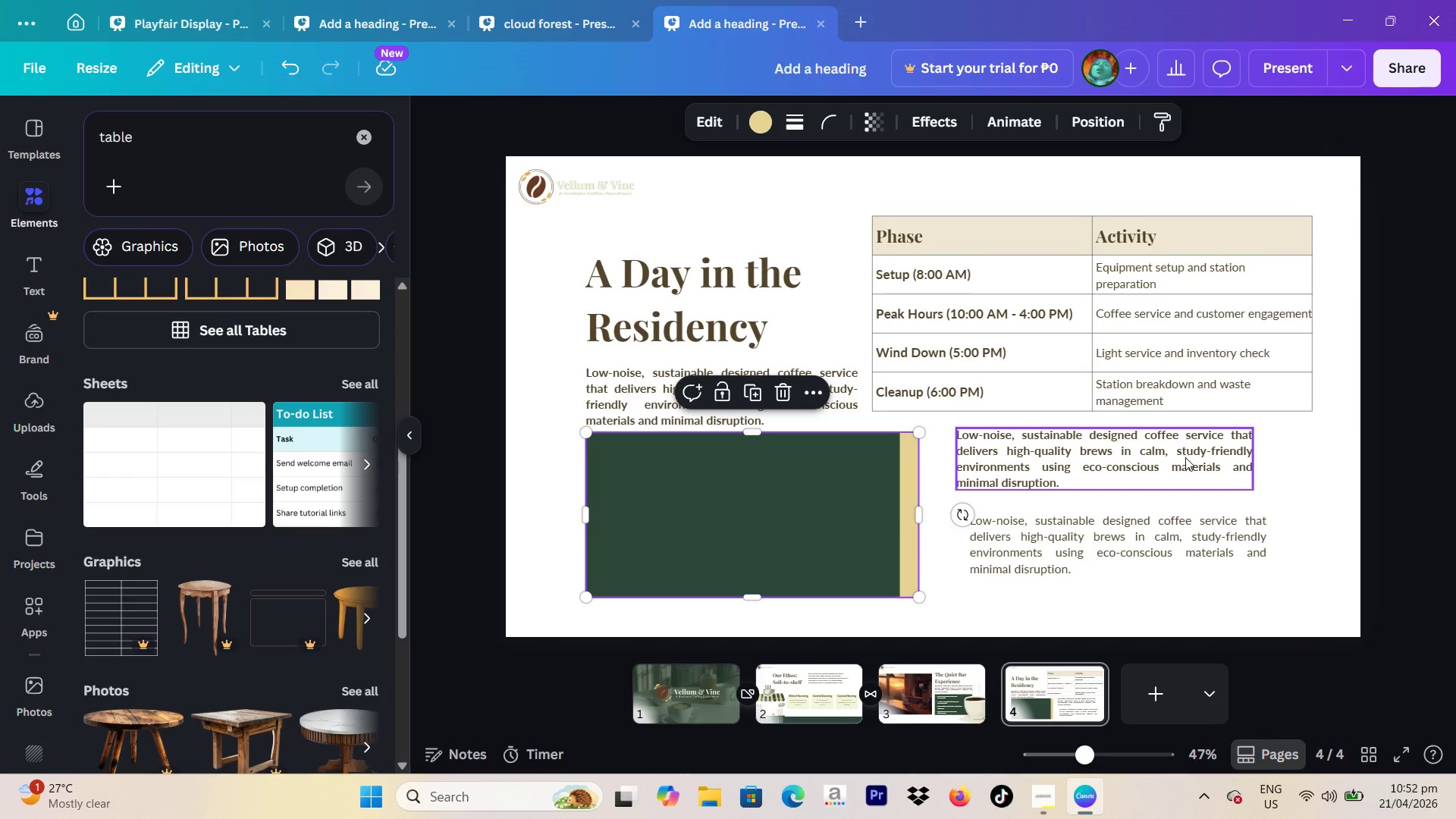 
wait(21.55)
 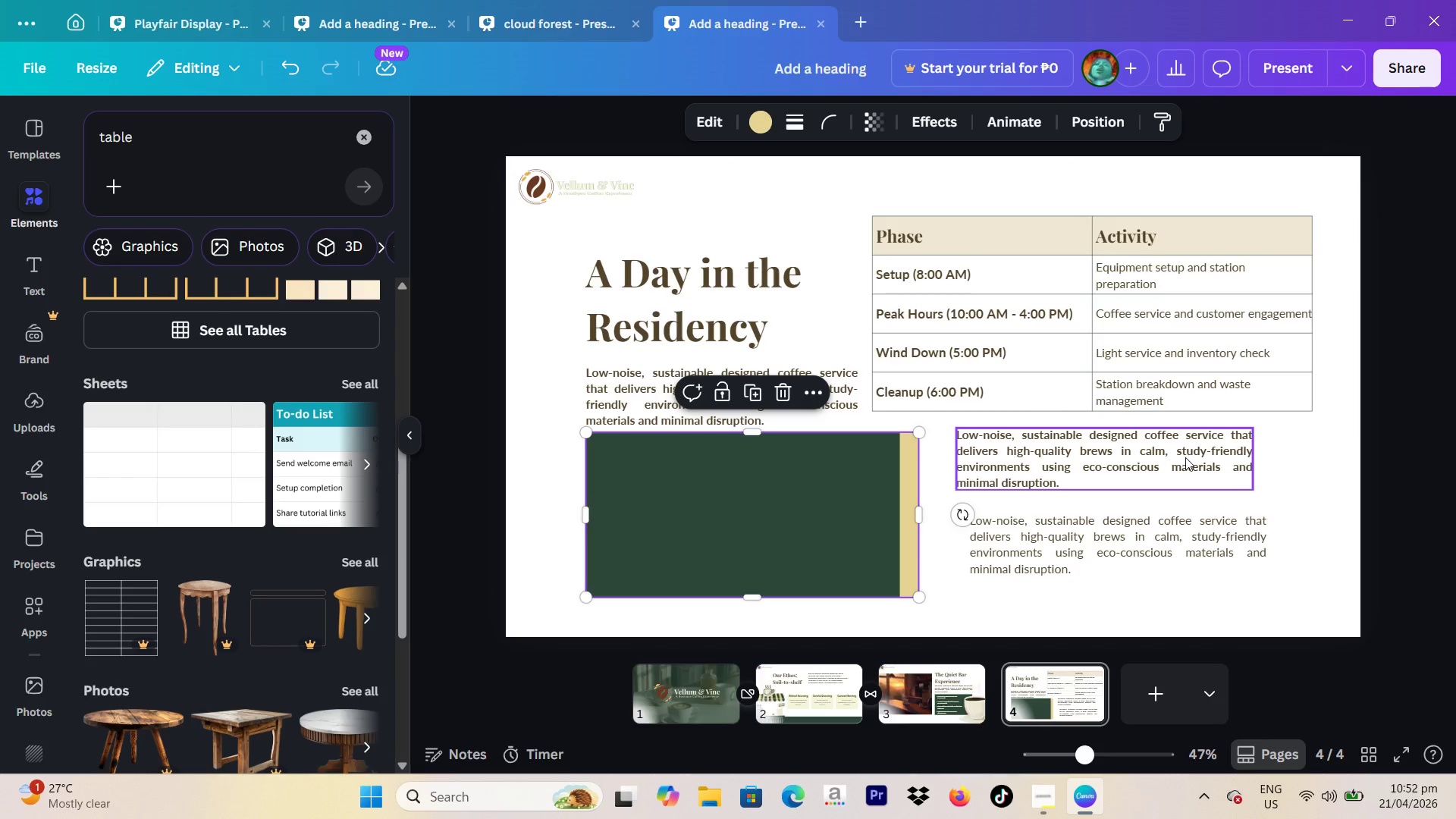 
left_click([903, 479])
 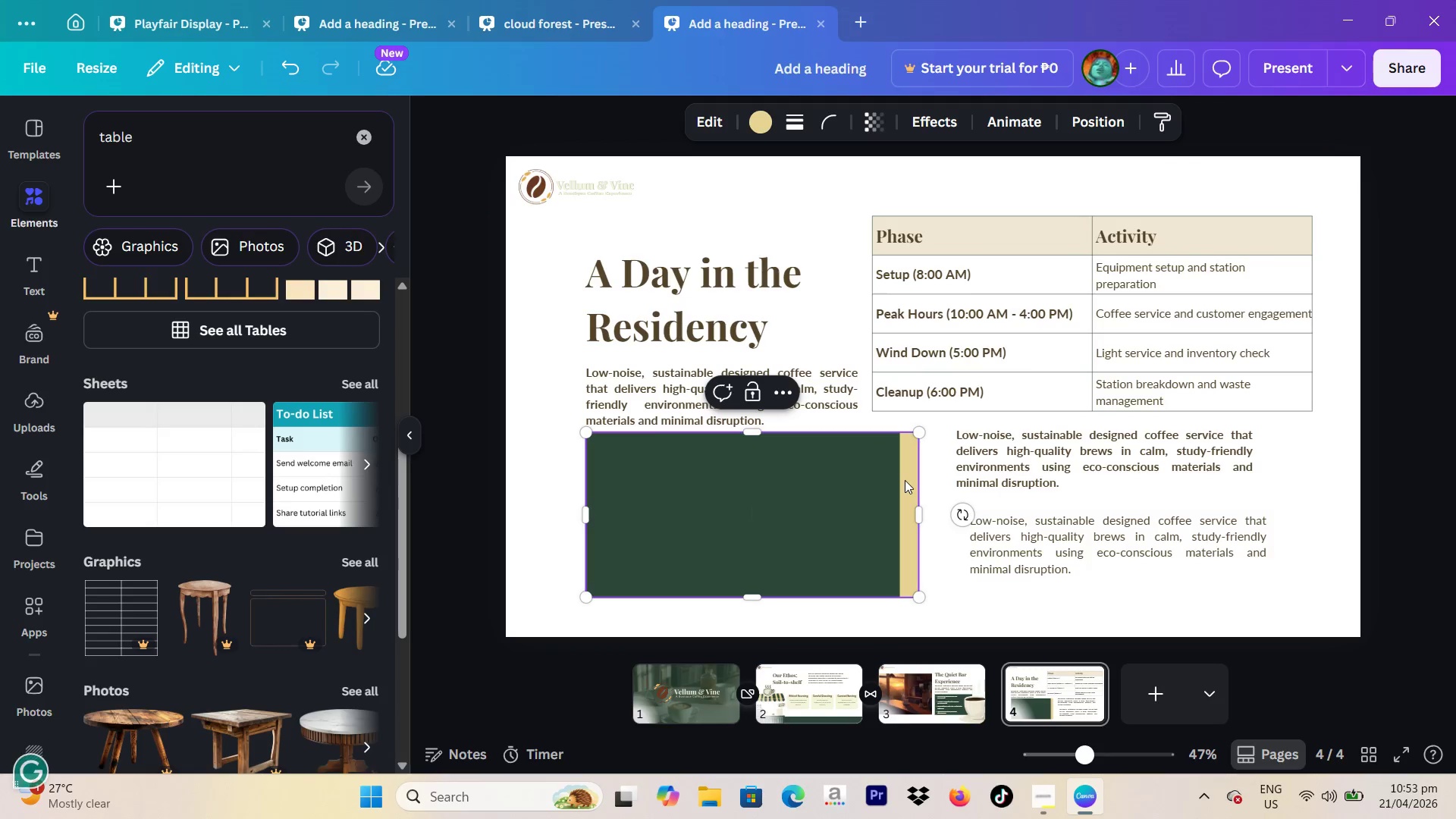 
key(Backspace)
 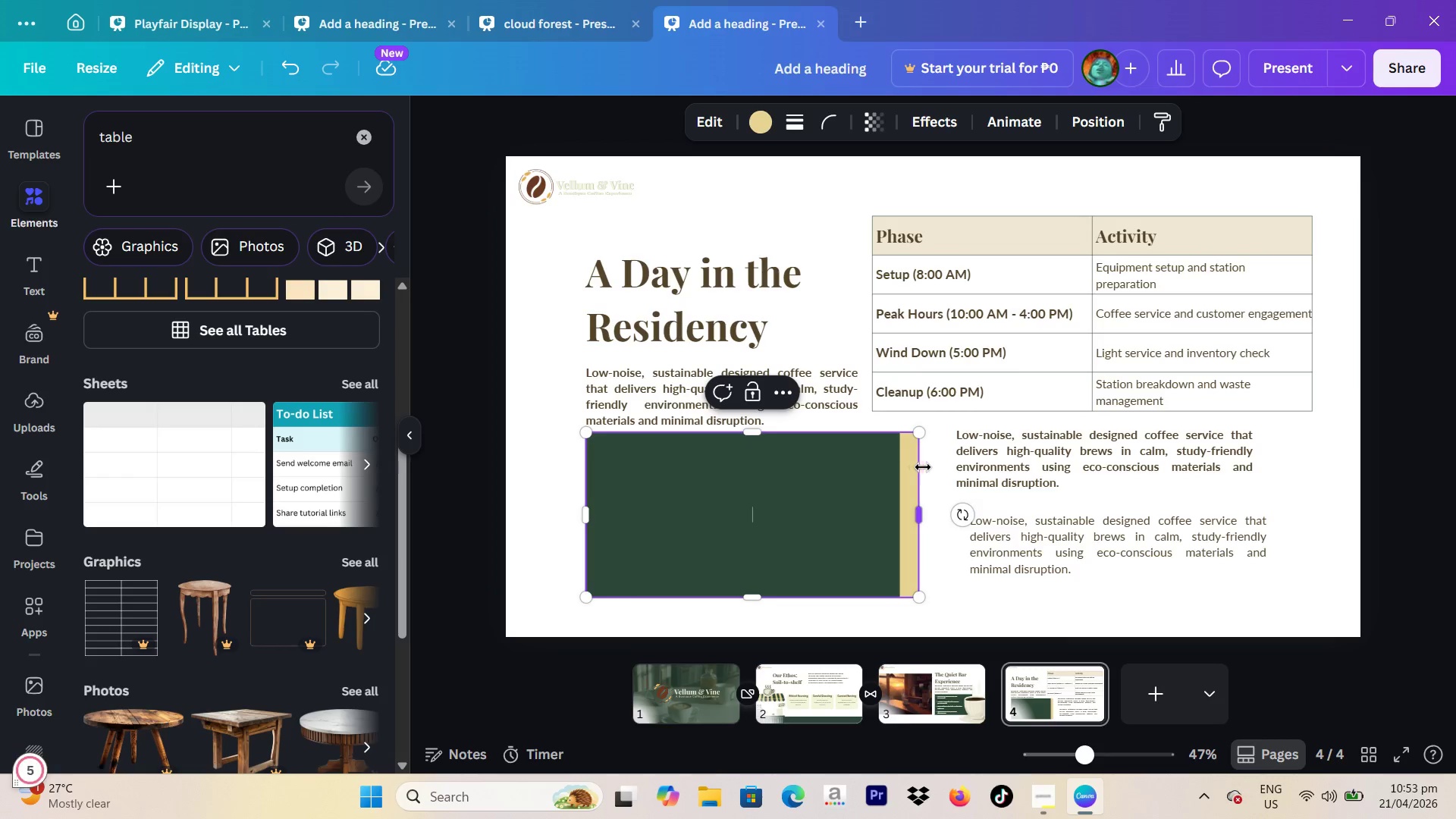 
left_click([1443, 459])
 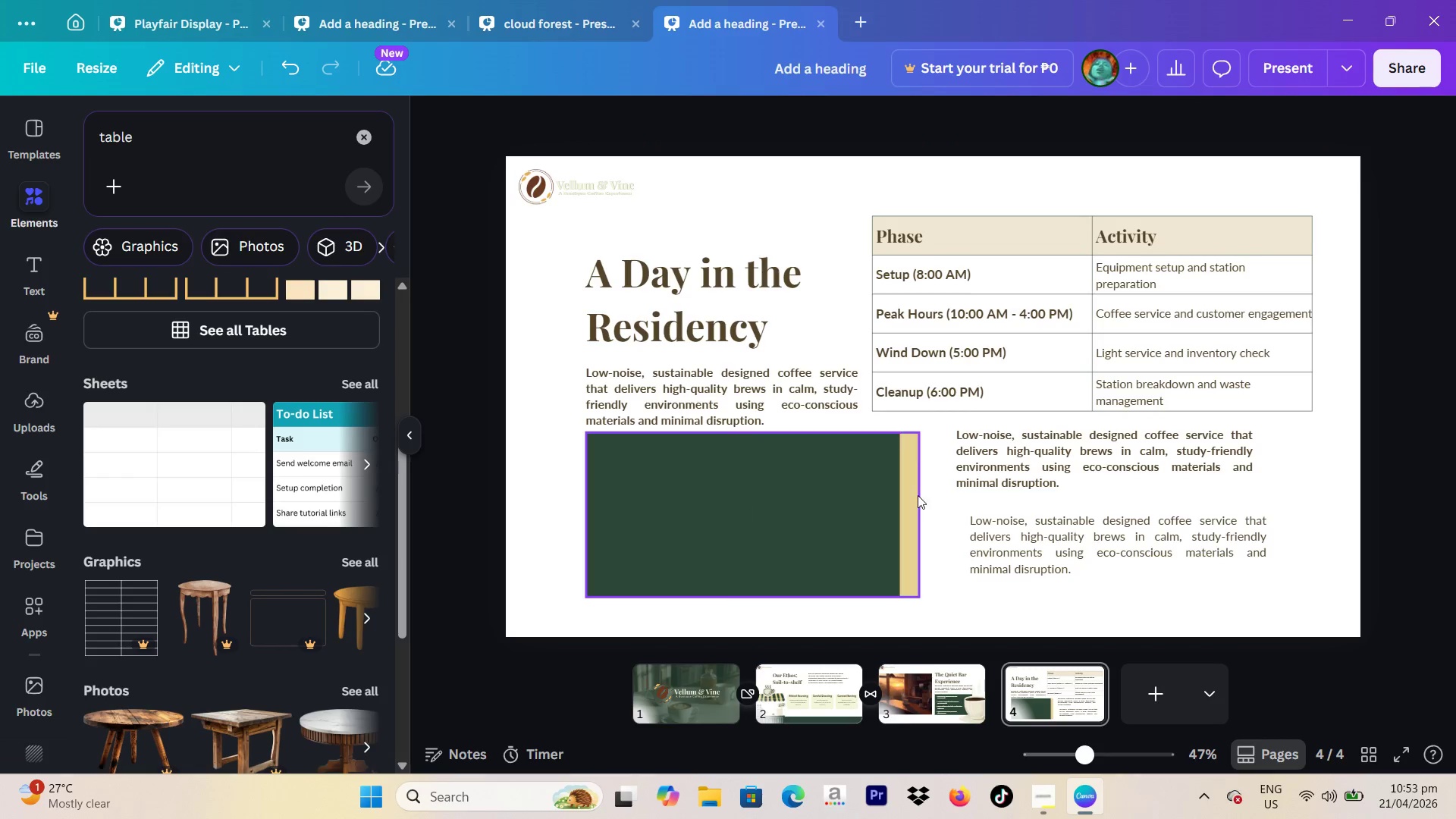 
left_click([918, 495])
 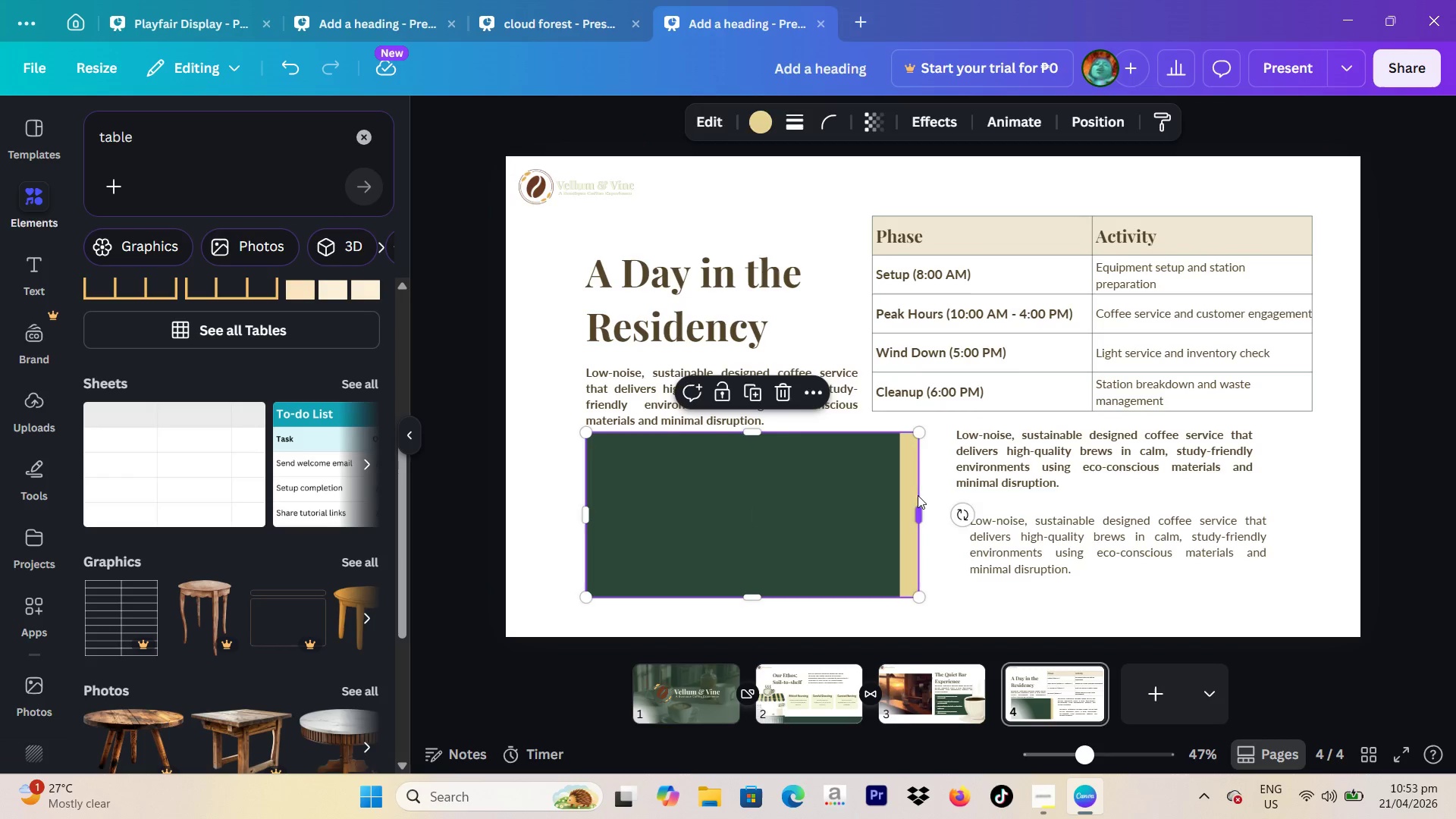 
key(Backspace)
 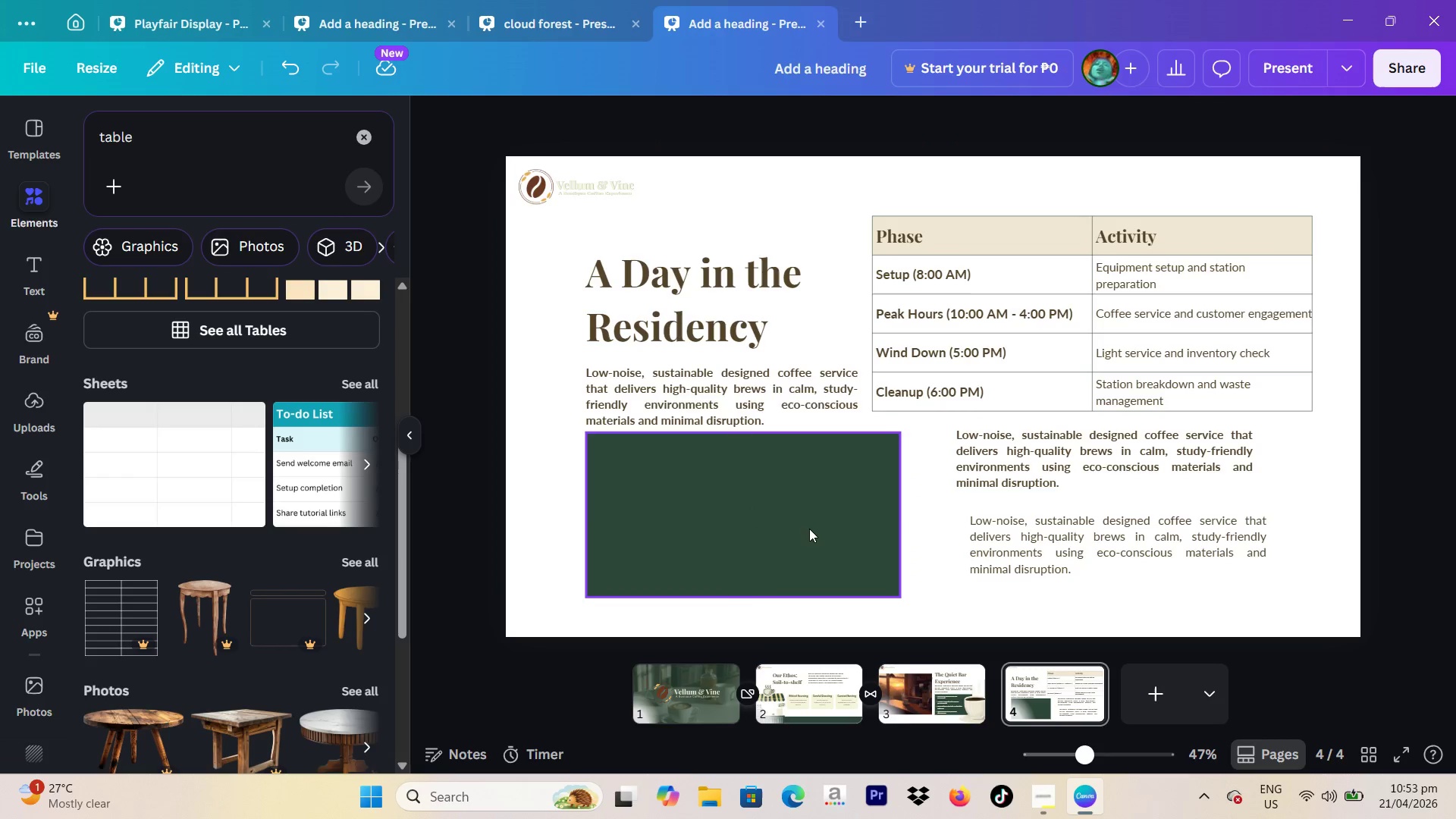 
left_click([808, 529])
 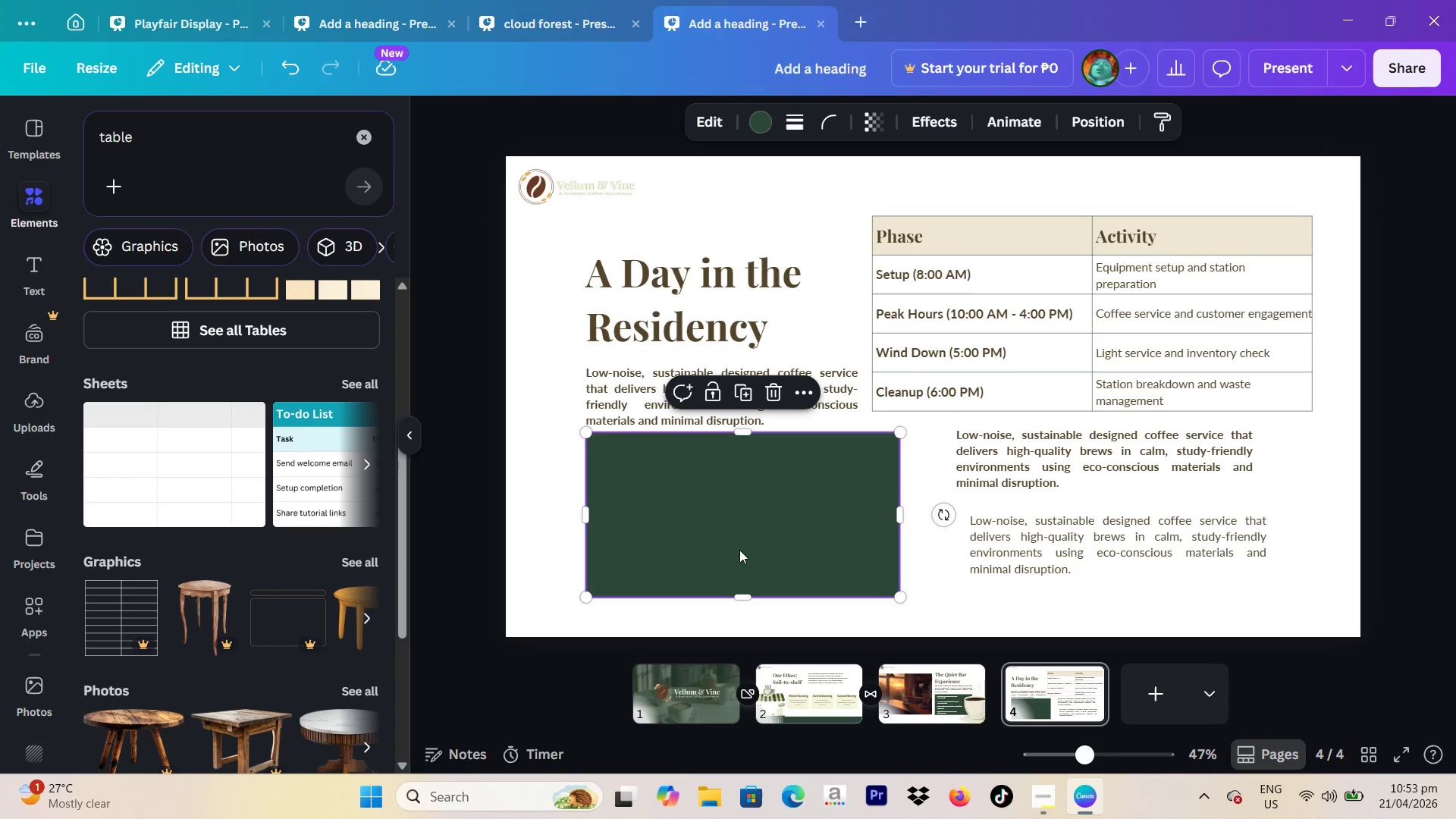 
left_click_drag(start_coordinate=[739, 548], to_coordinate=[626, 253])
 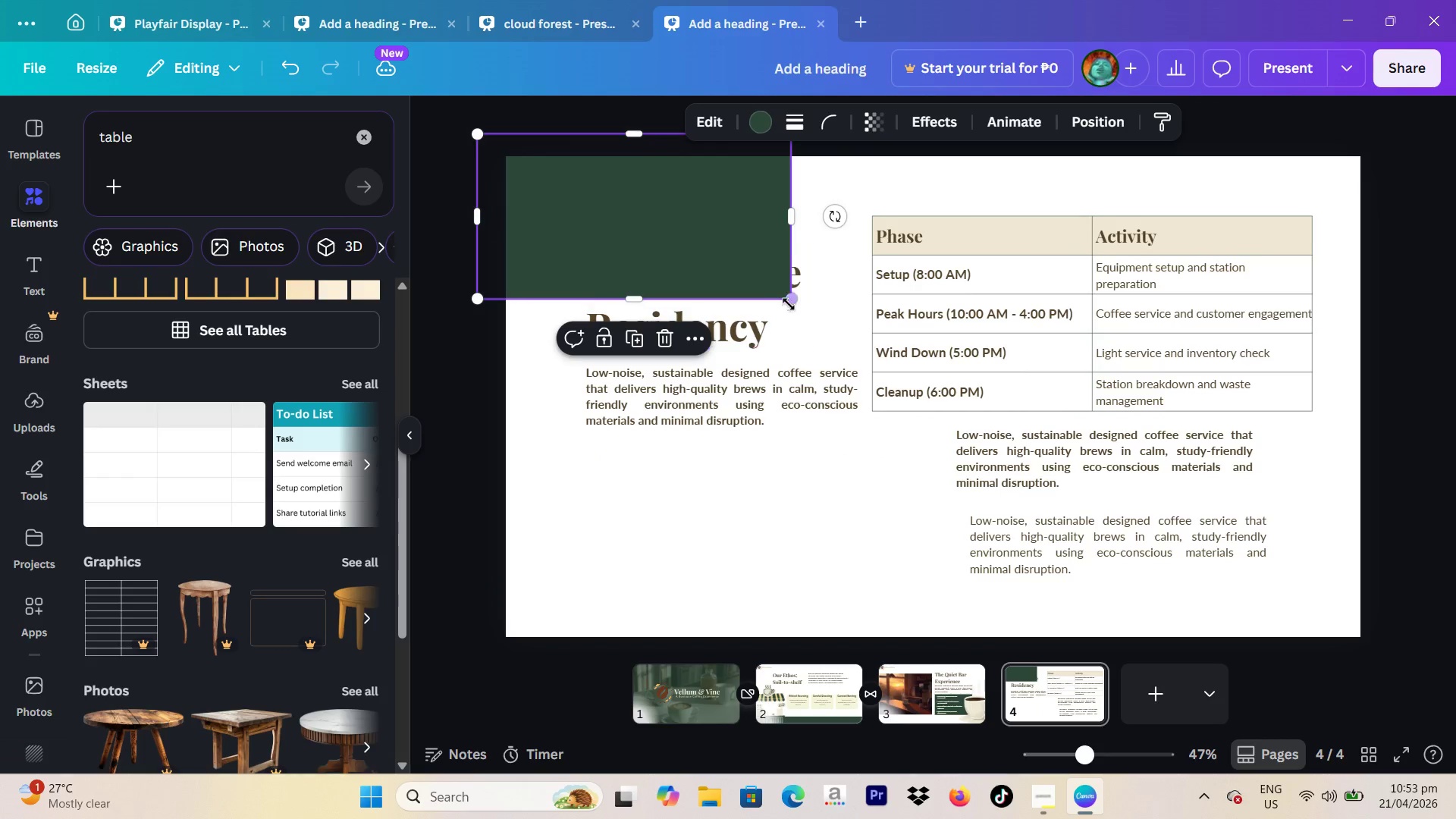 
left_click_drag(start_coordinate=[789, 301], to_coordinate=[940, 654])
 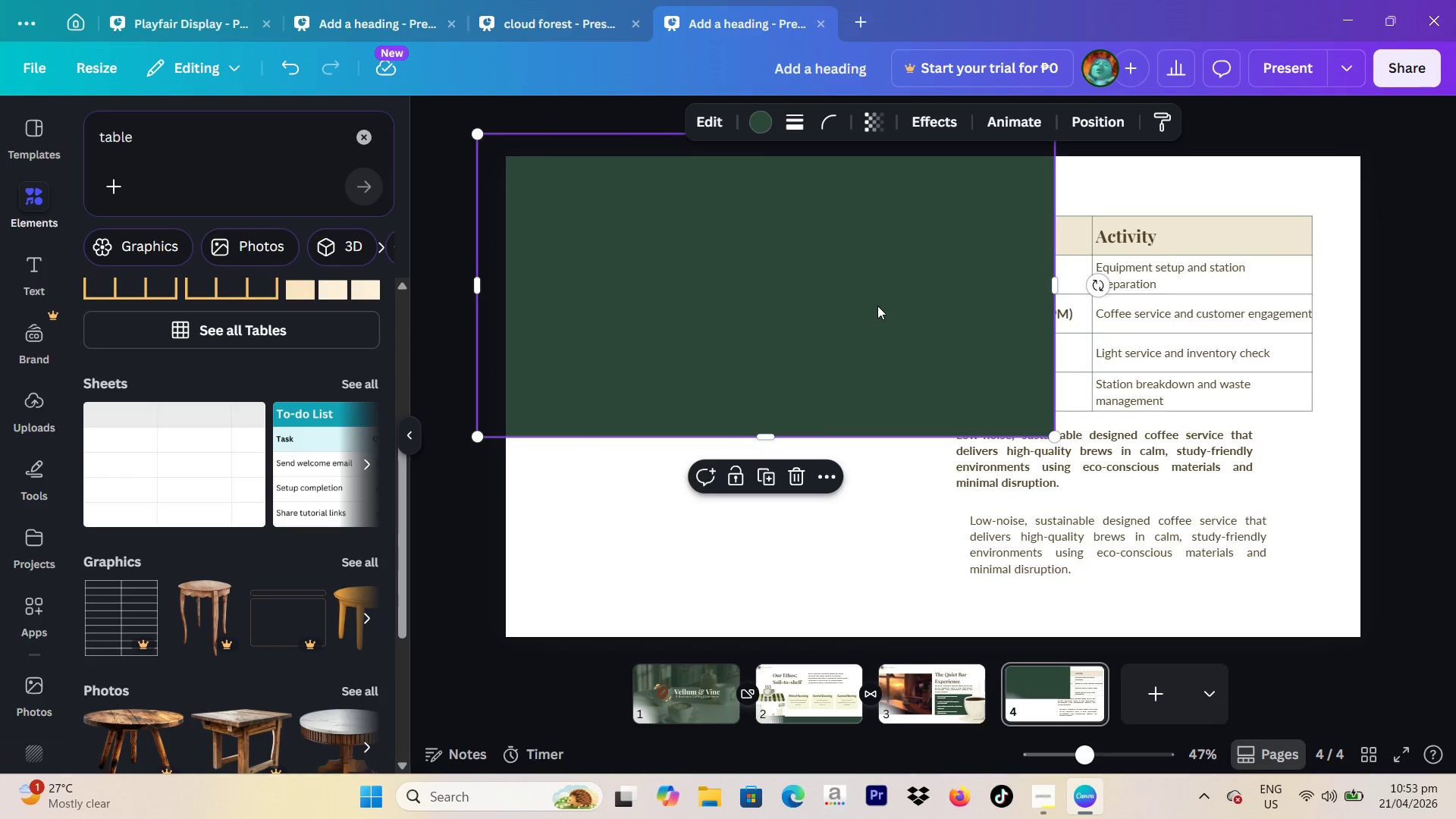 
left_click_drag(start_coordinate=[877, 305], to_coordinate=[798, 469])
 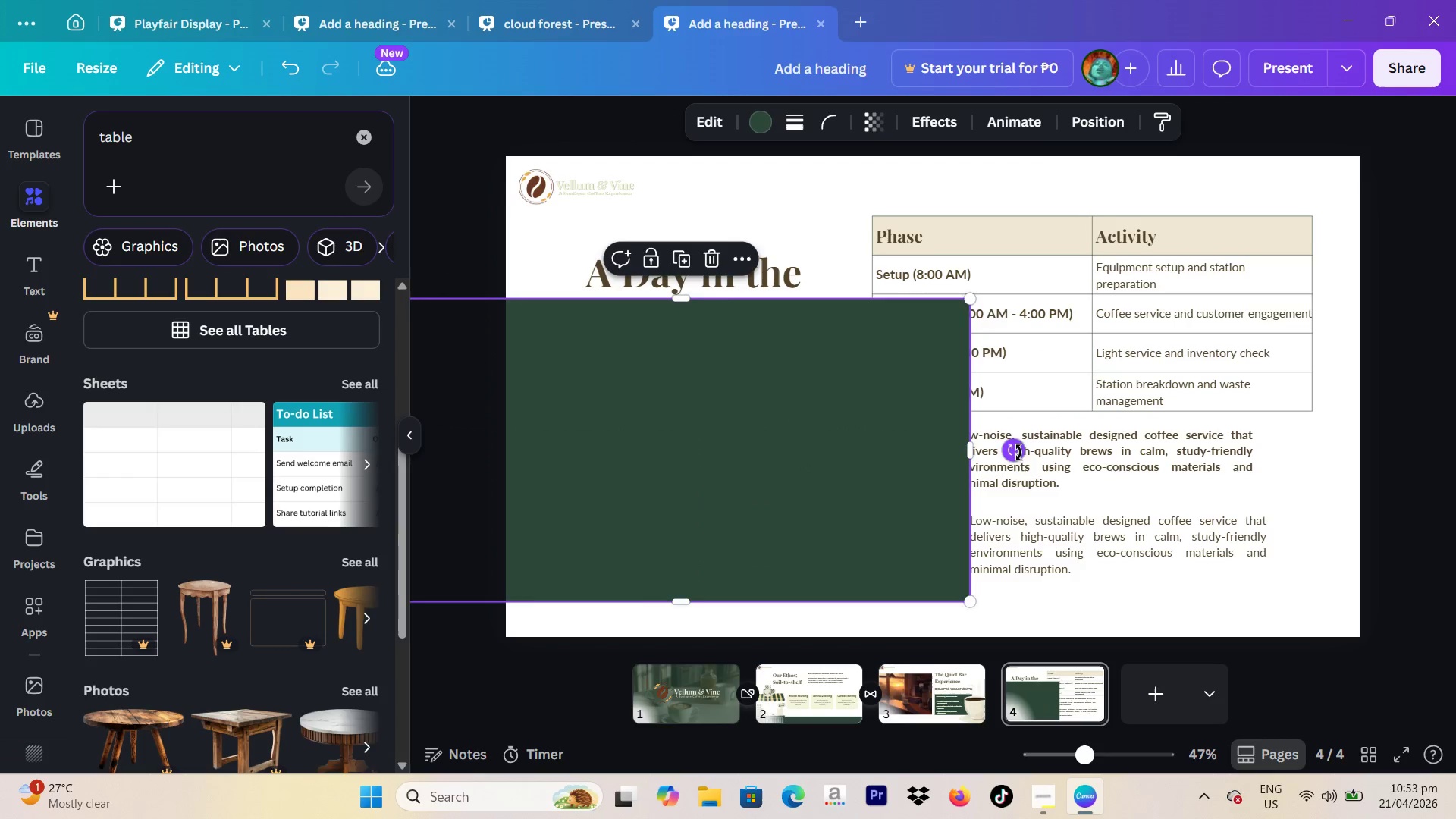 
left_click_drag(start_coordinate=[1019, 453], to_coordinate=[684, 695])
 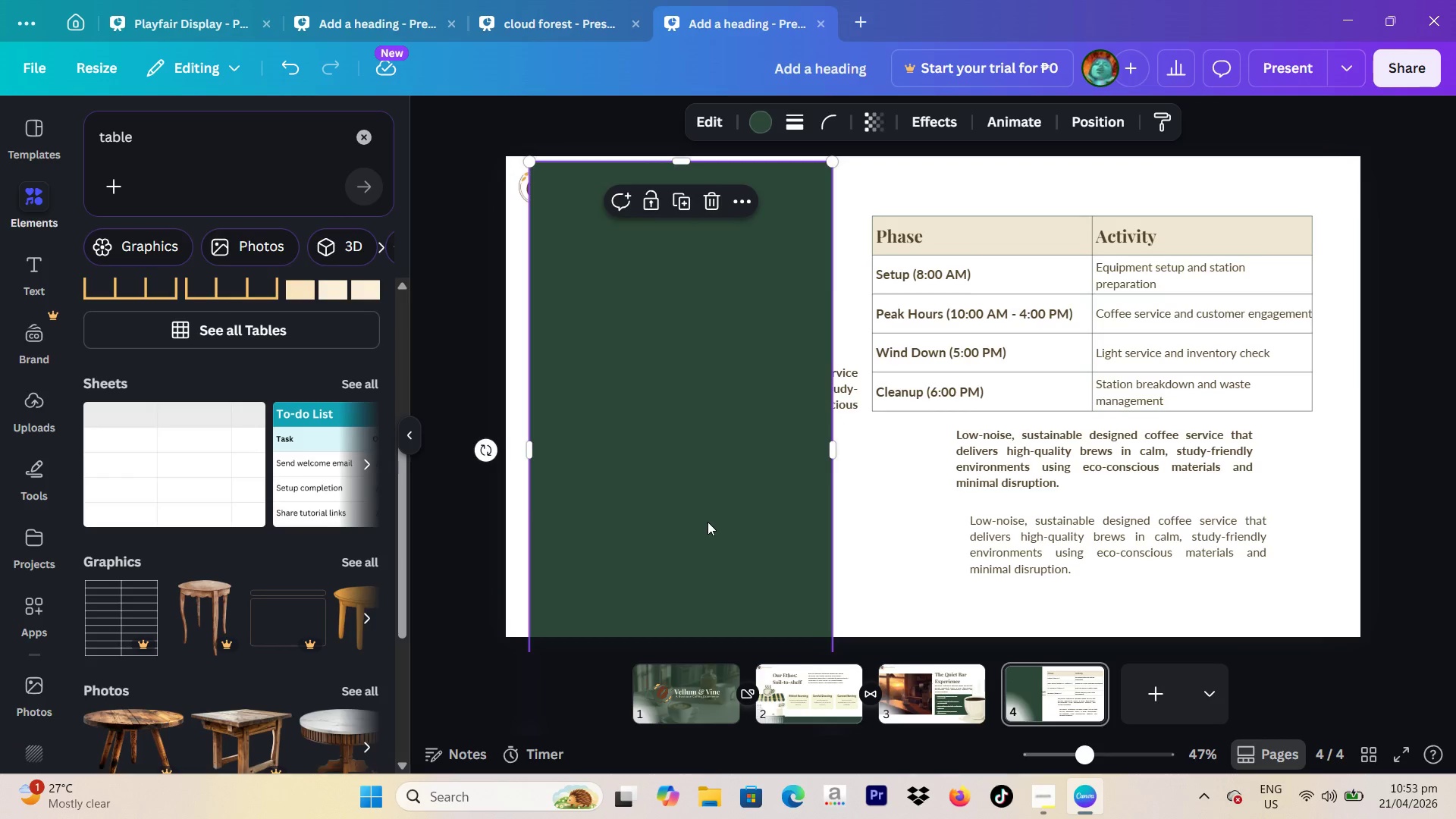 
left_click_drag(start_coordinate=[708, 522], to_coordinate=[661, 419])
 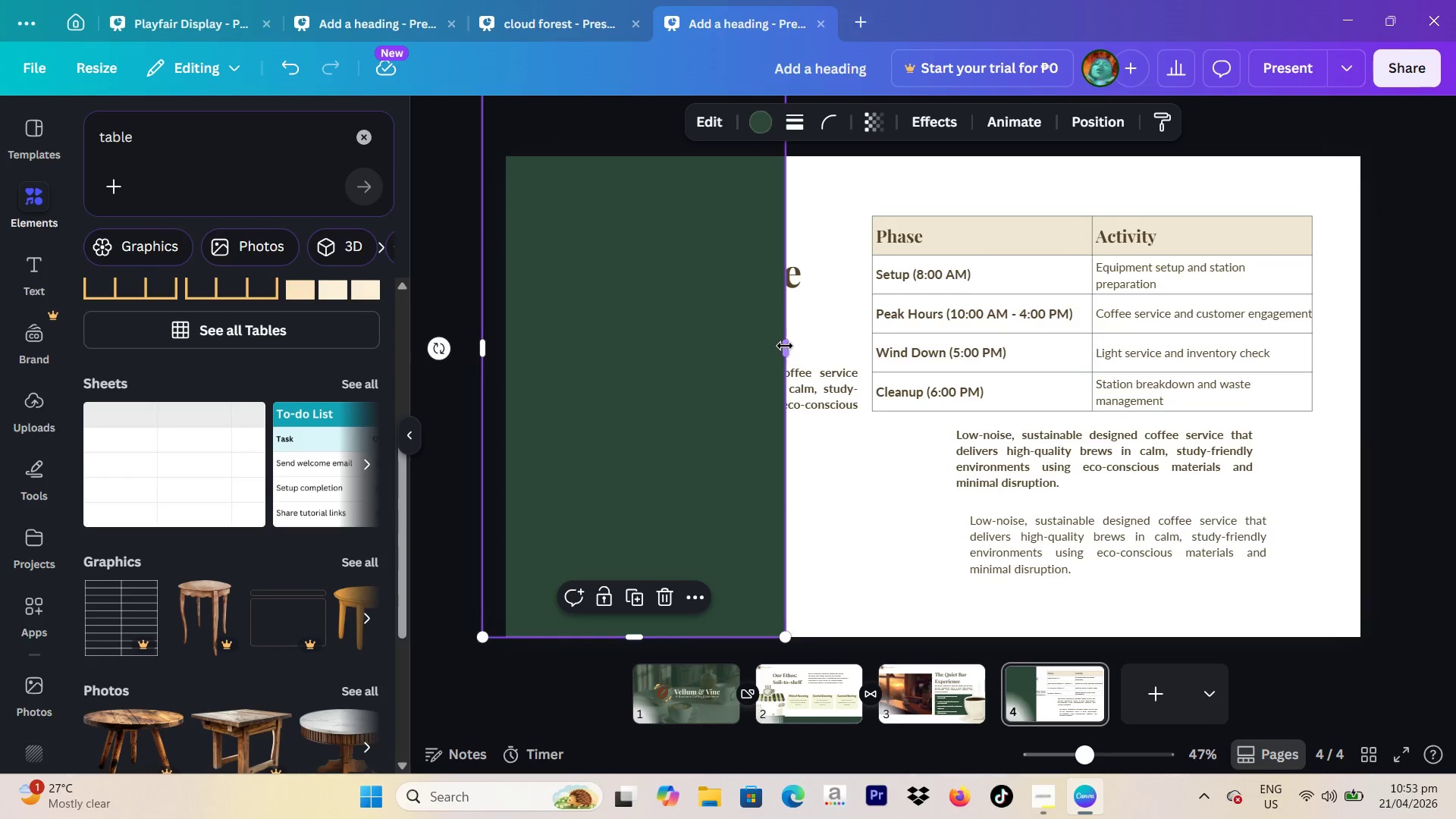 
left_click_drag(start_coordinate=[785, 346], to_coordinate=[878, 368])
 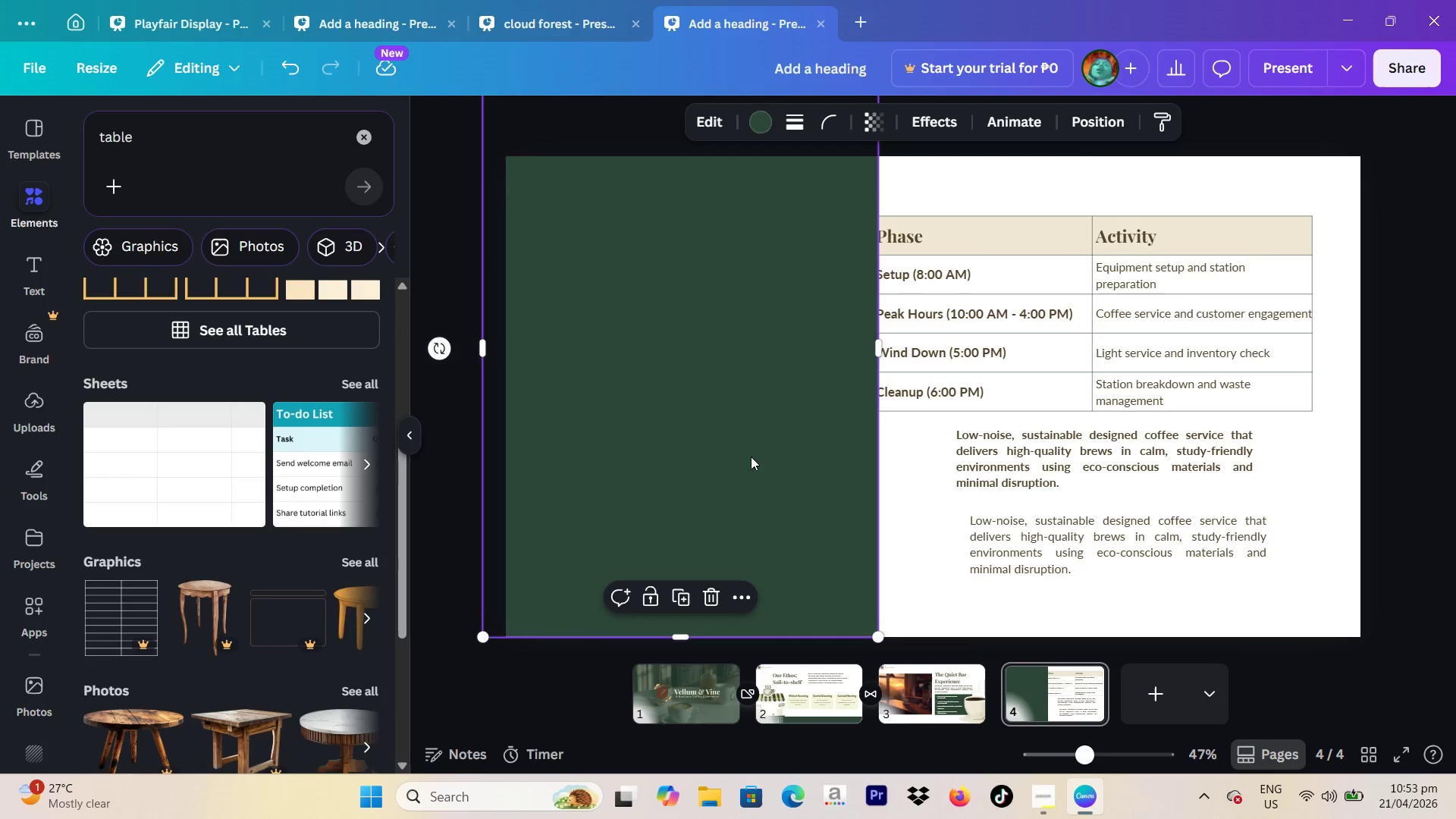 
left_click_drag(start_coordinate=[751, 457], to_coordinate=[743, 500])
 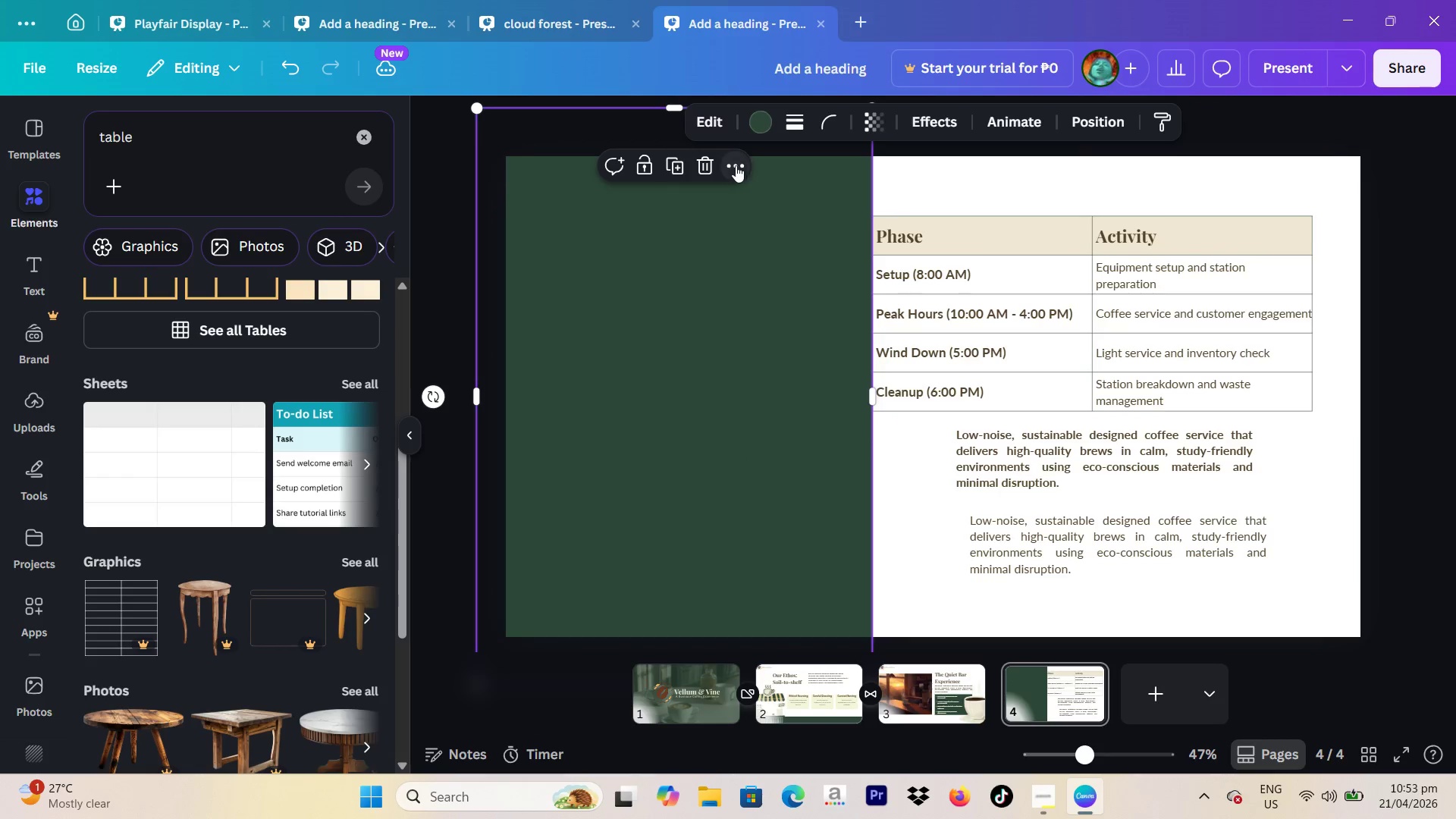 
left_click([736, 165])
 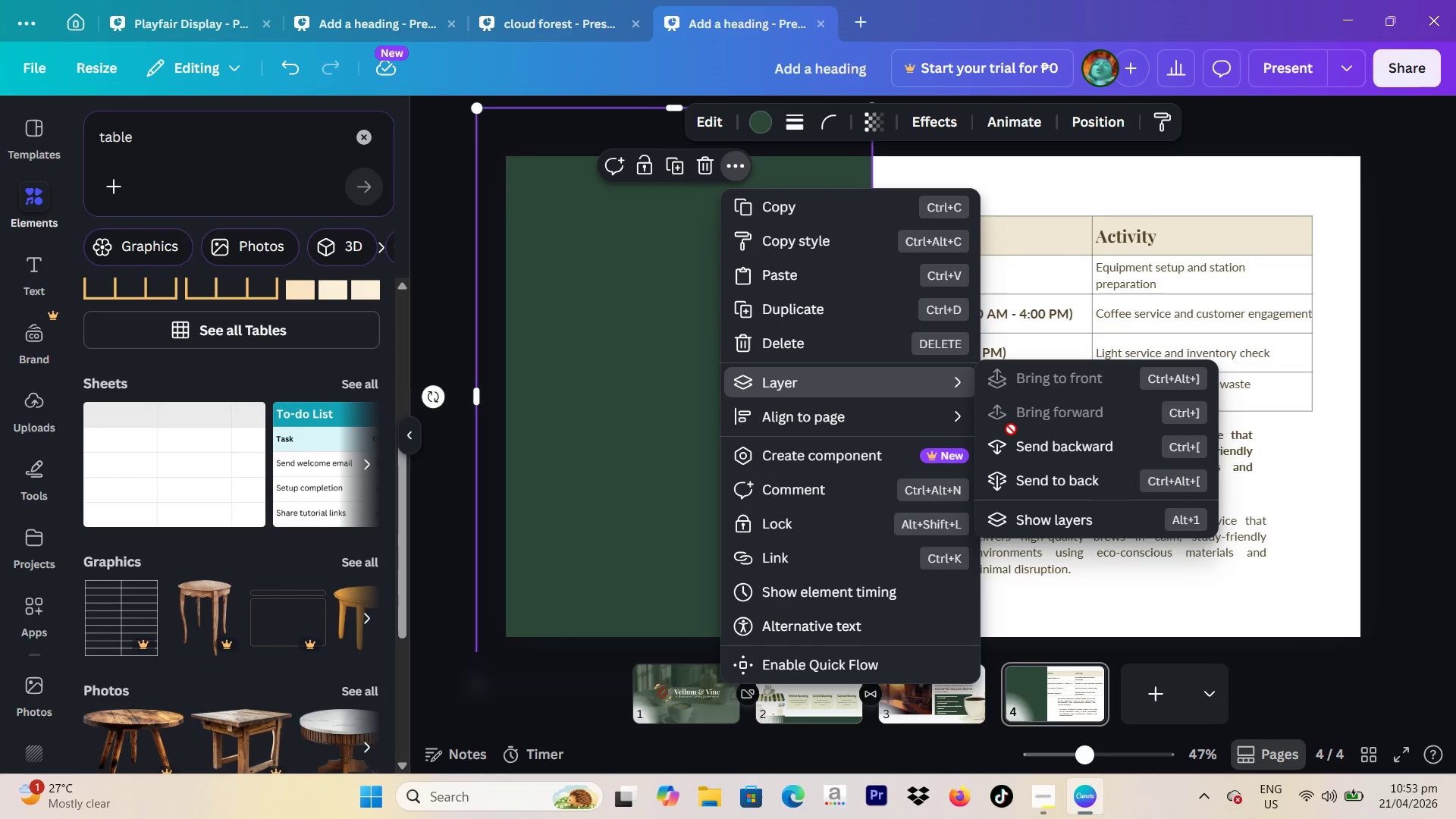 
left_click([1061, 489])
 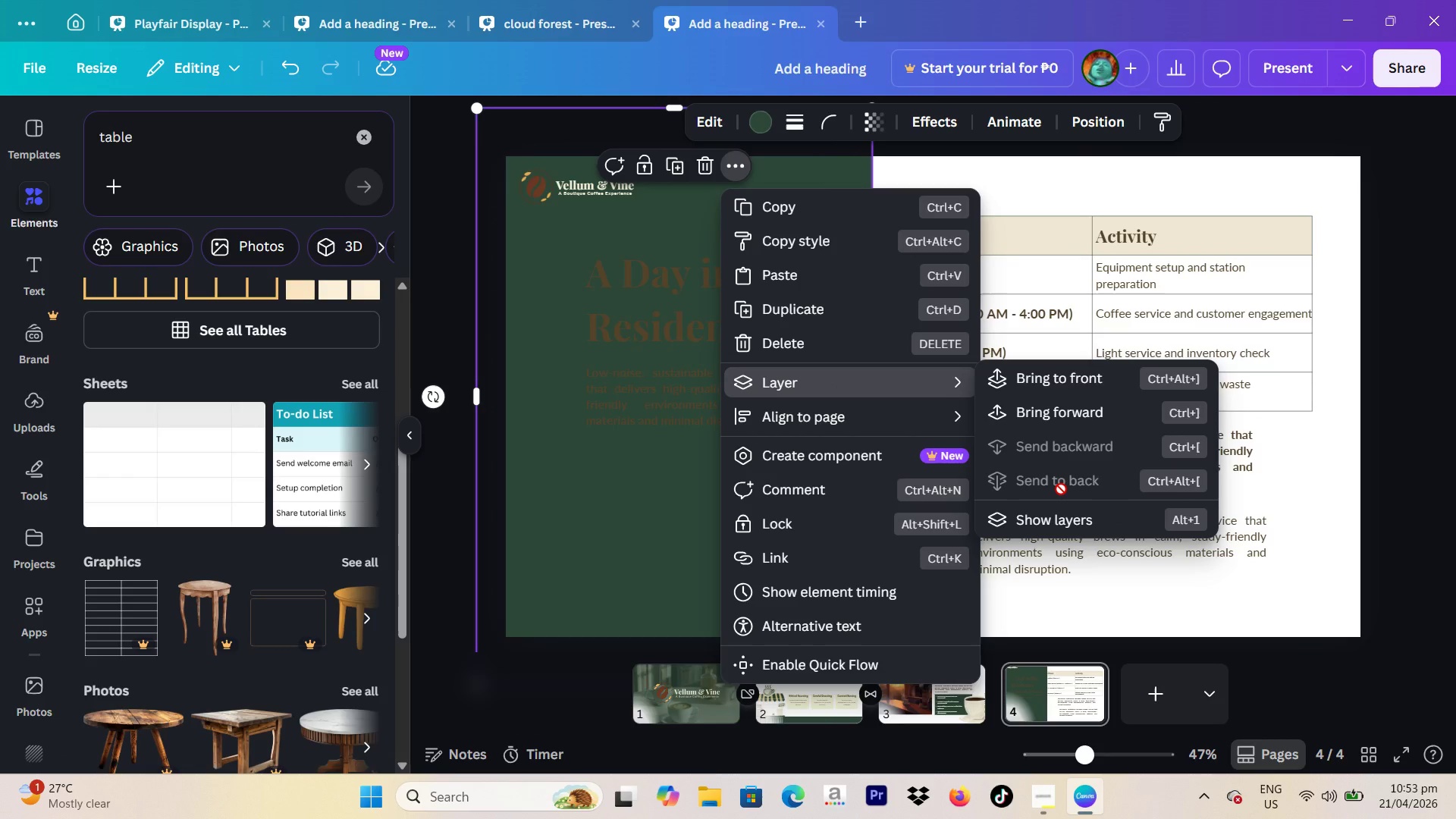 
left_click([1061, 489])
 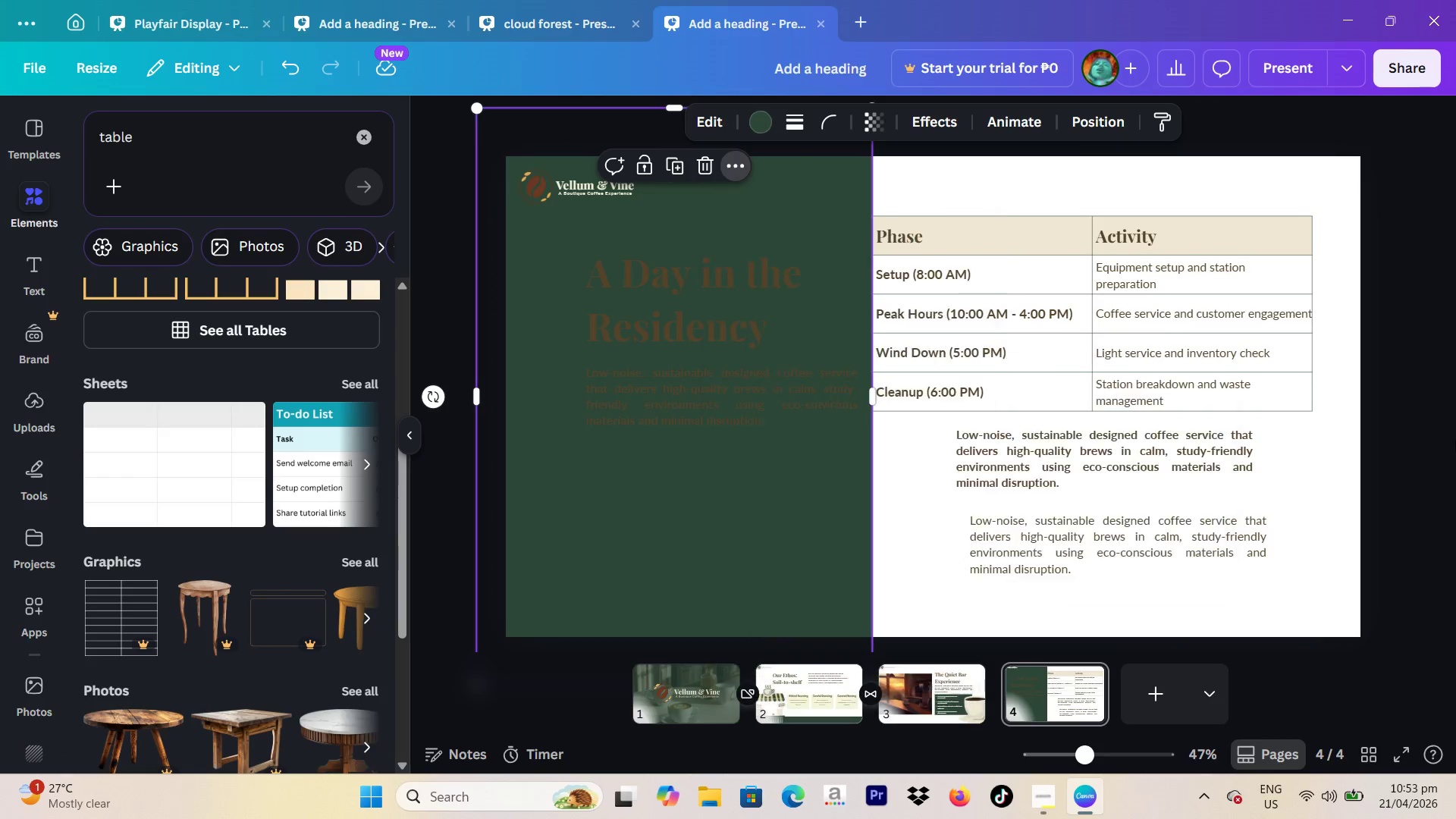 
left_click([1455, 439])
 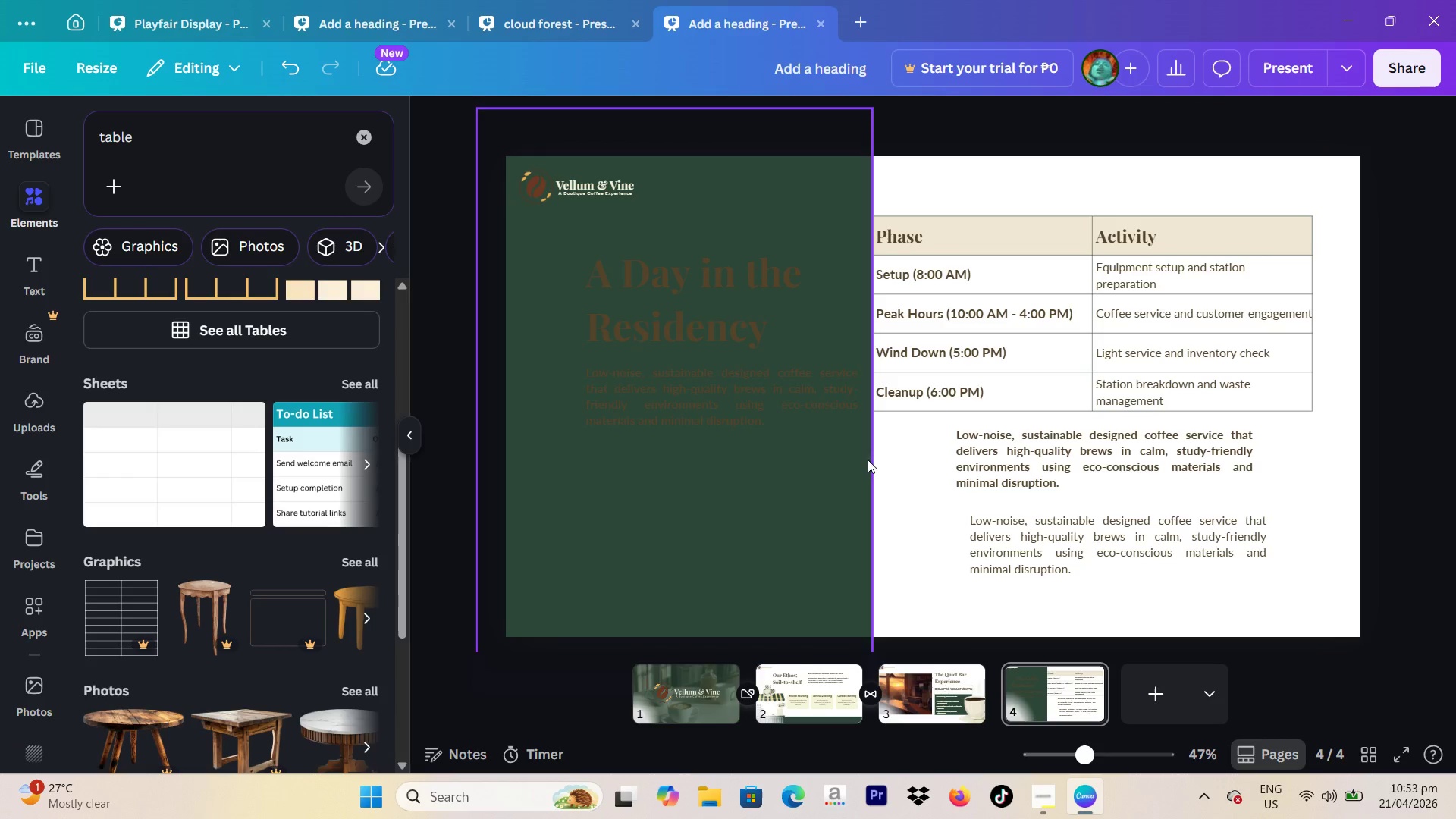 
left_click([723, 295])
 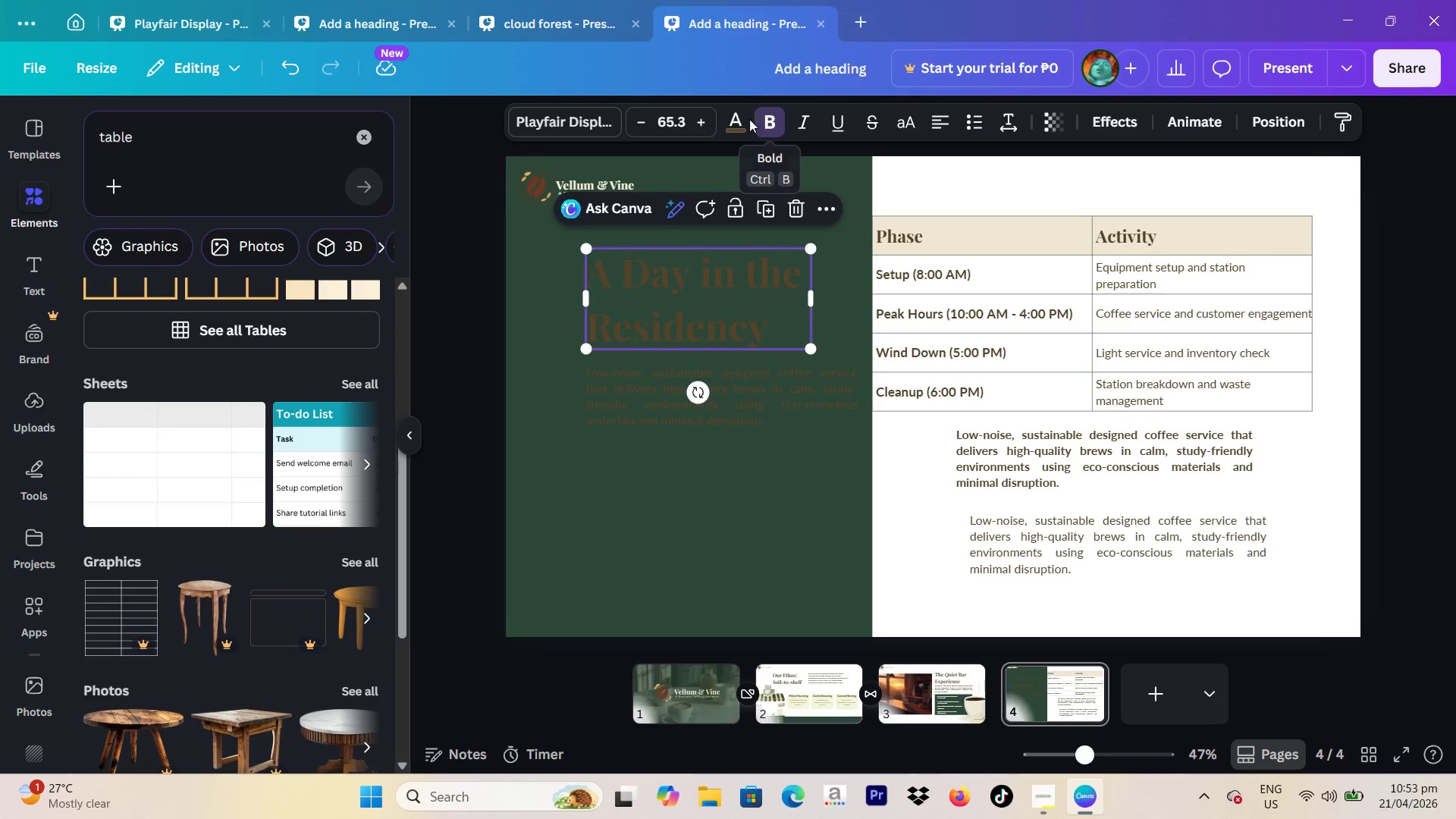 
left_click([741, 119])
 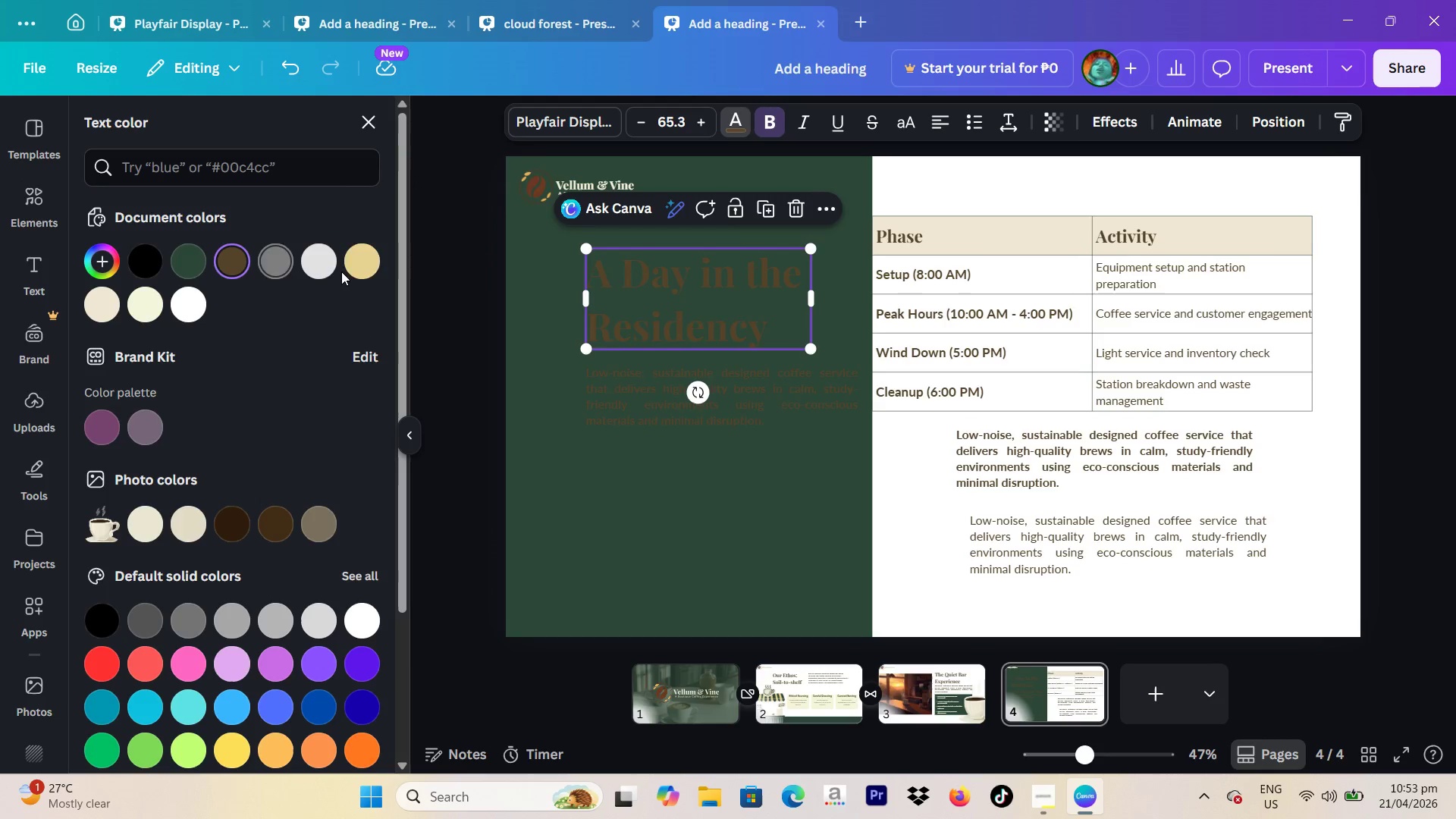 
left_click([362, 263])
 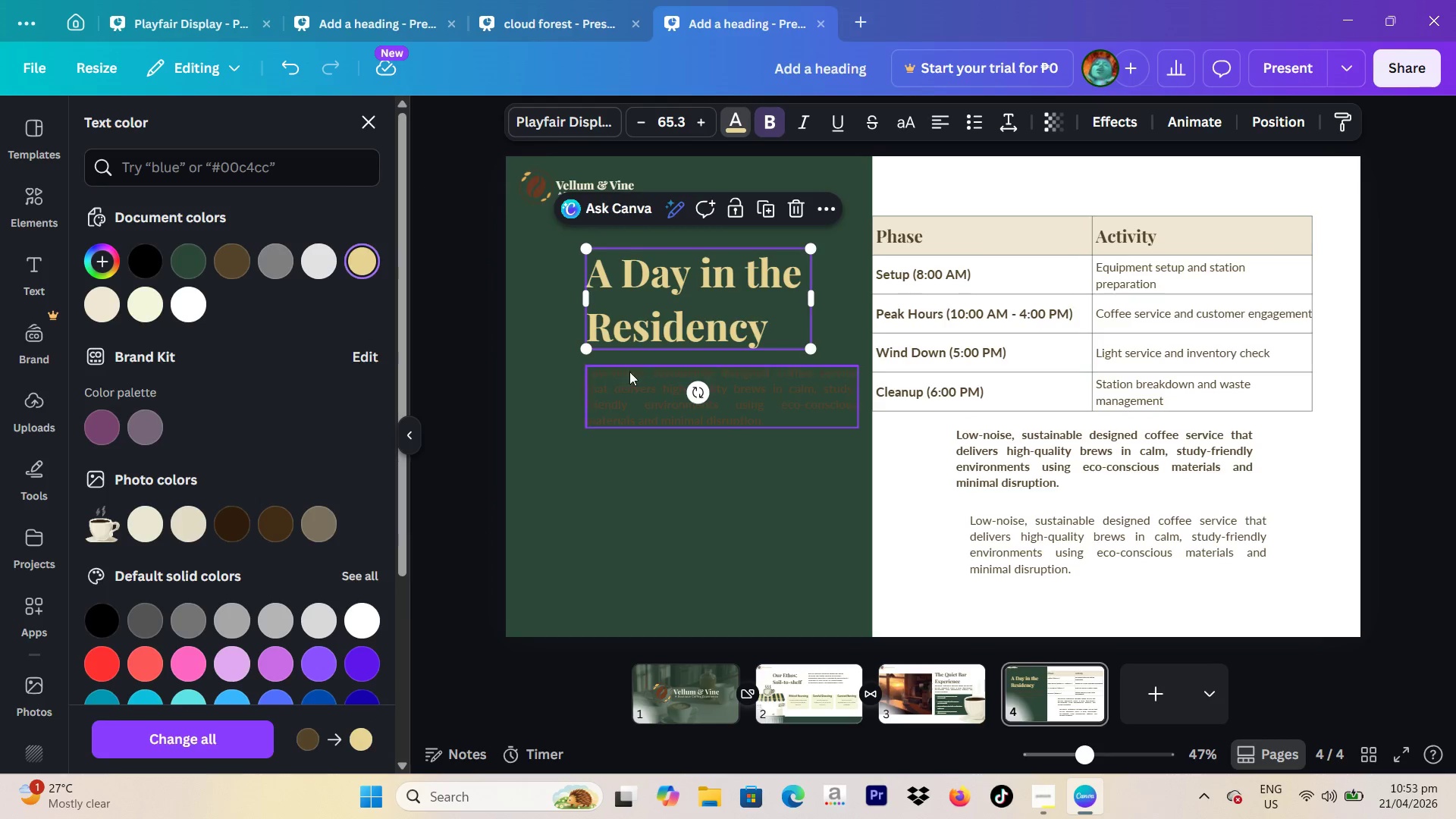 
left_click([647, 407])
 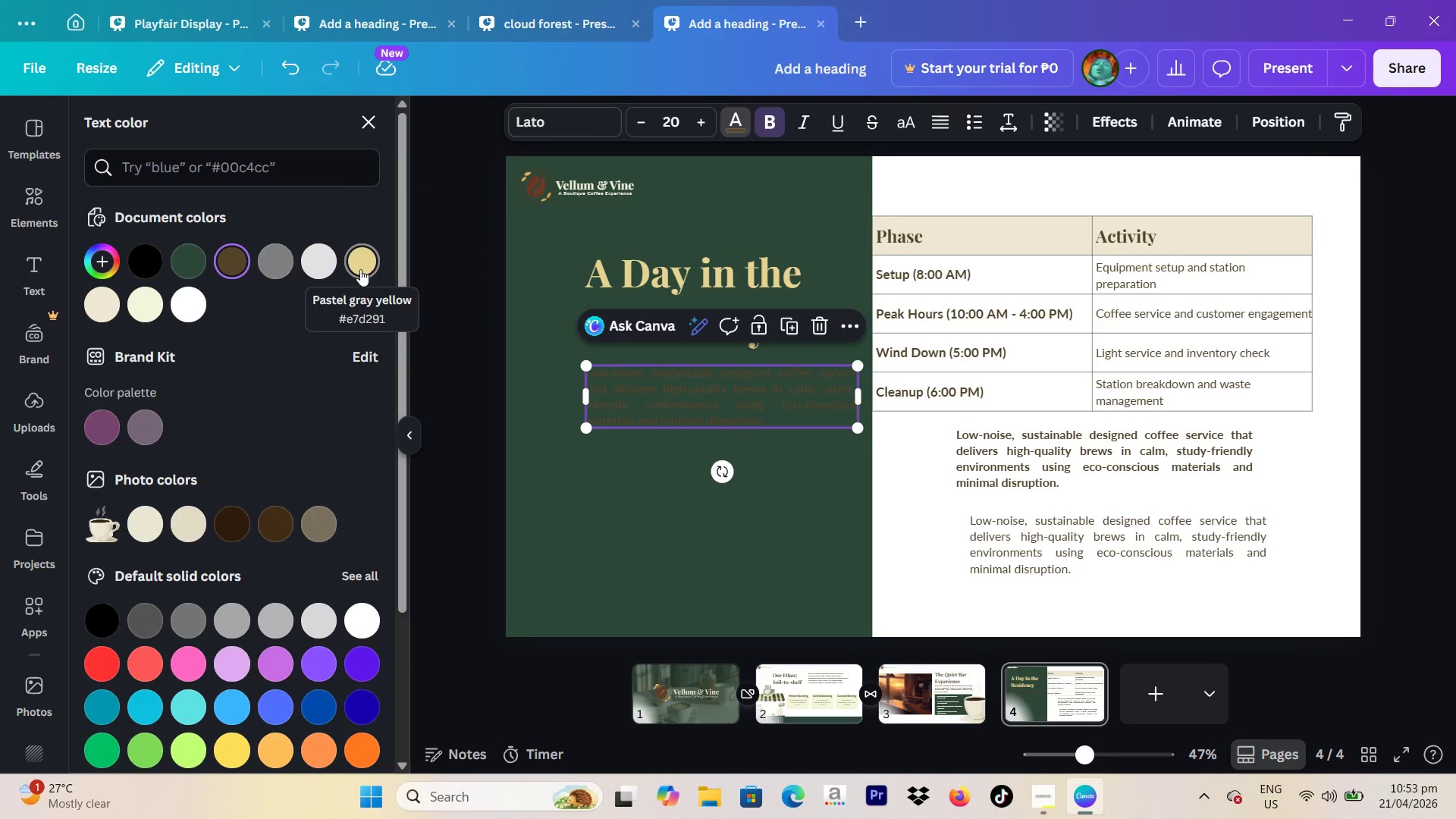 
left_click([360, 269])
 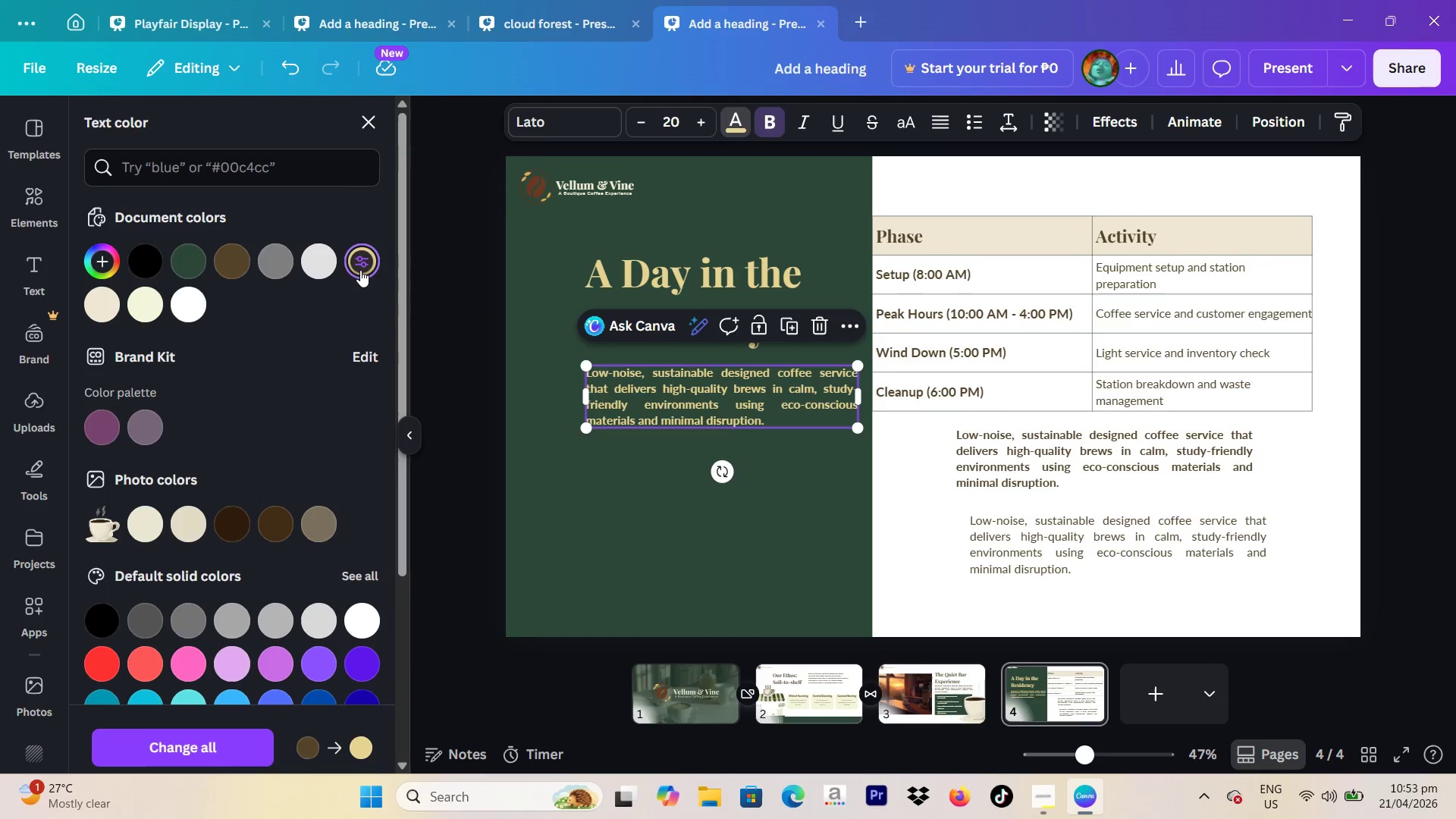 
mouse_move([353, 253])
 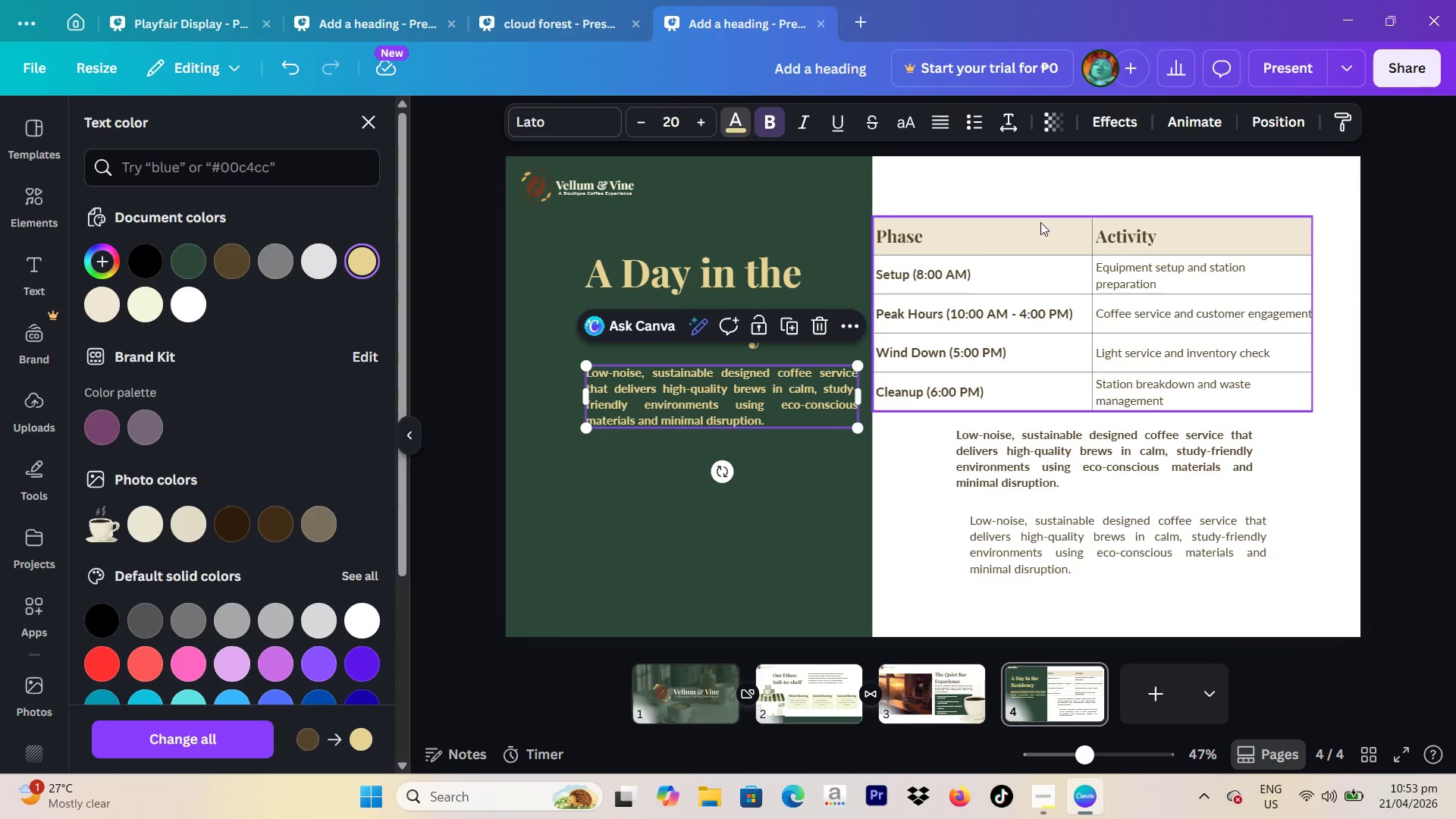 
left_click([1397, 262])
 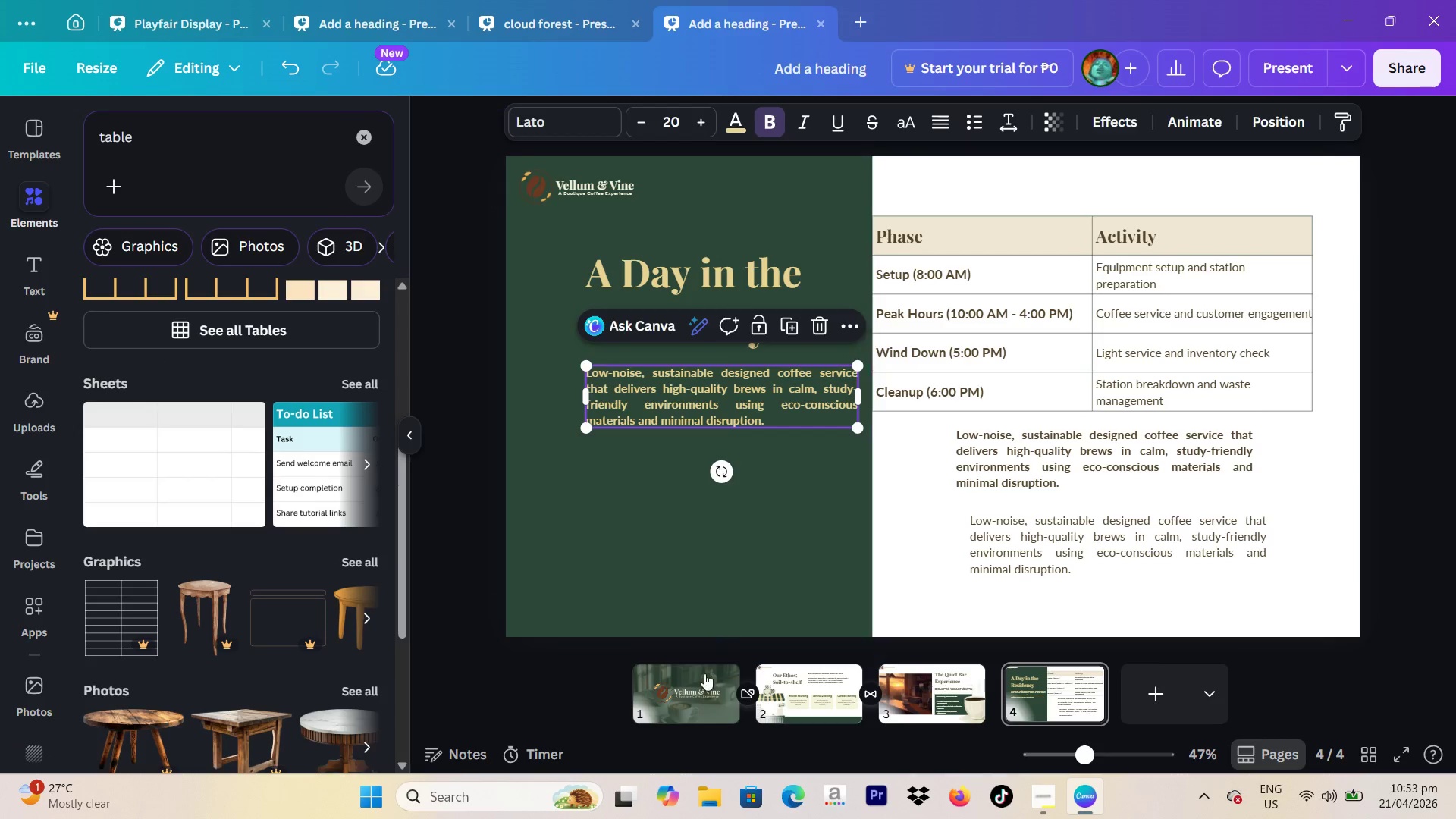 
left_click([696, 685])
 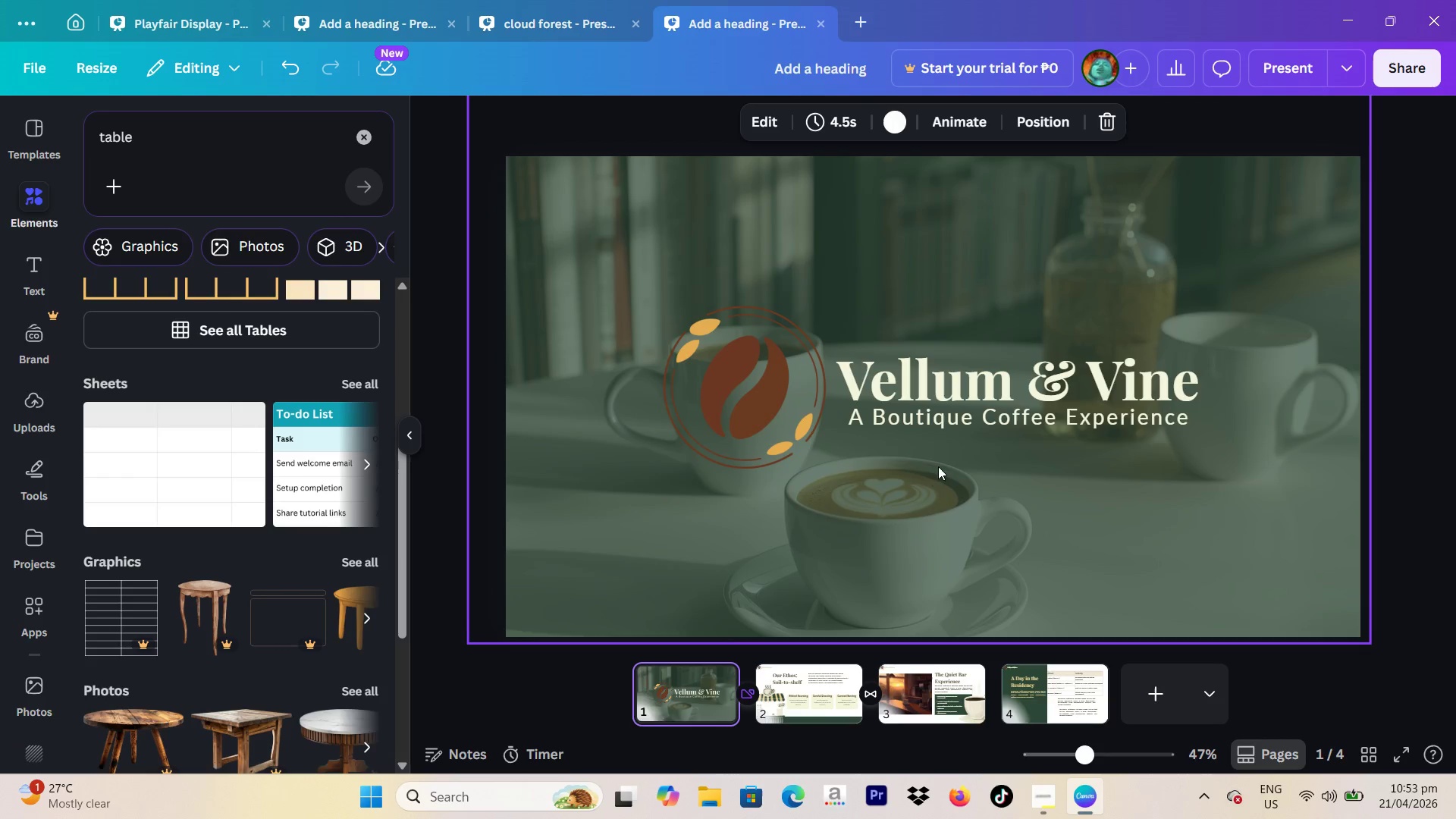 
left_click([947, 386])
 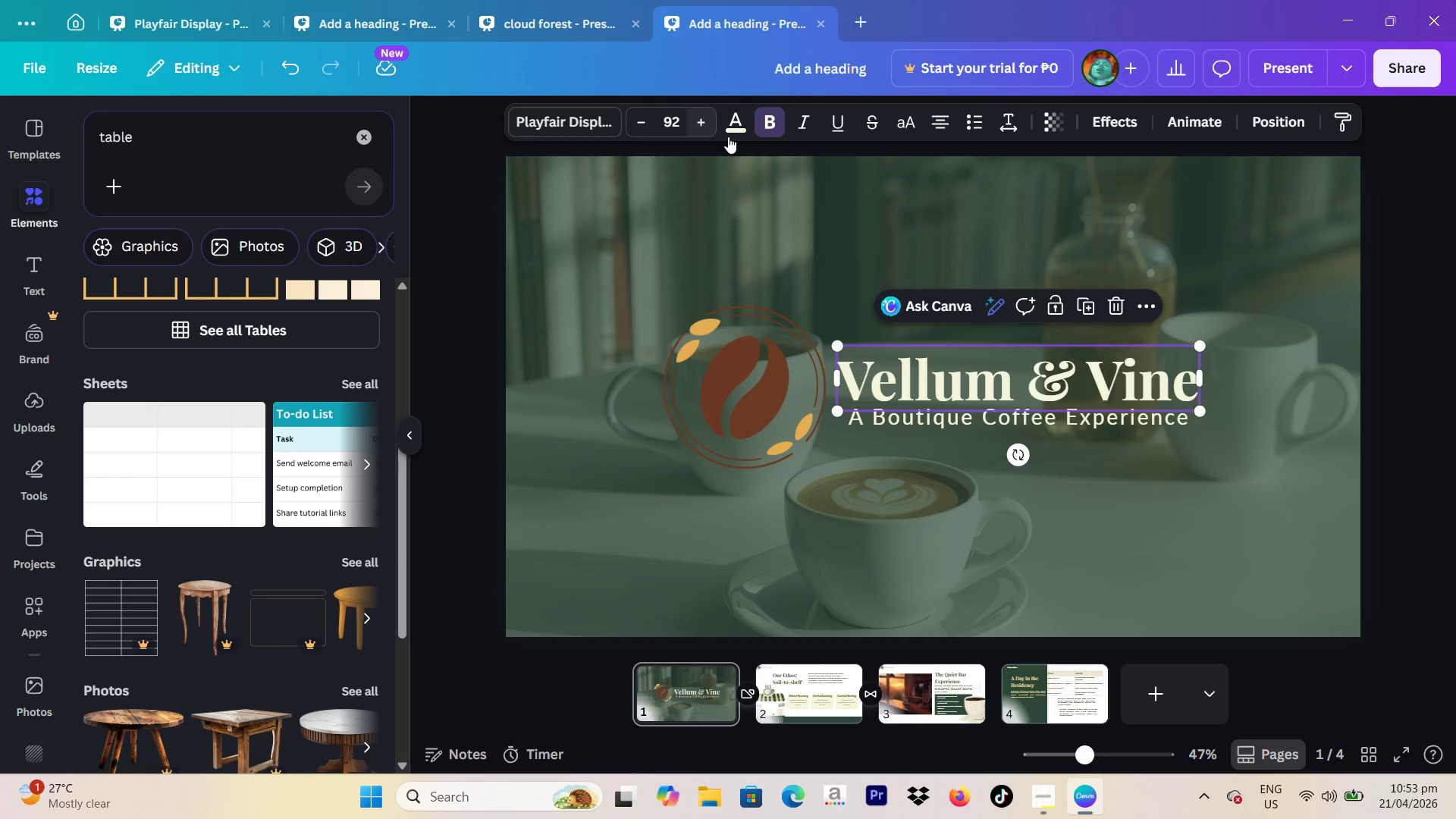 
left_click([744, 133])
 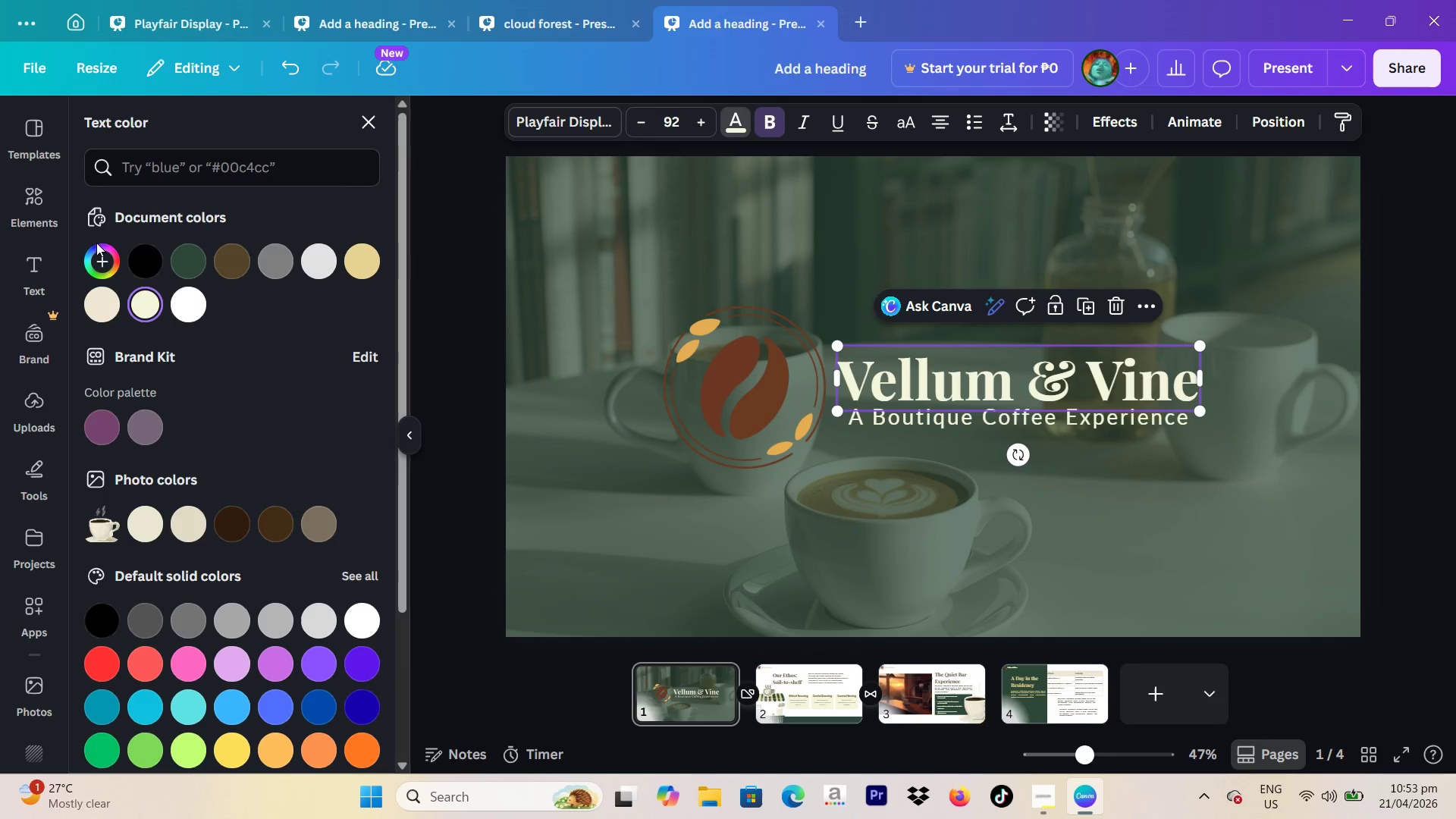 
left_click([108, 262])
 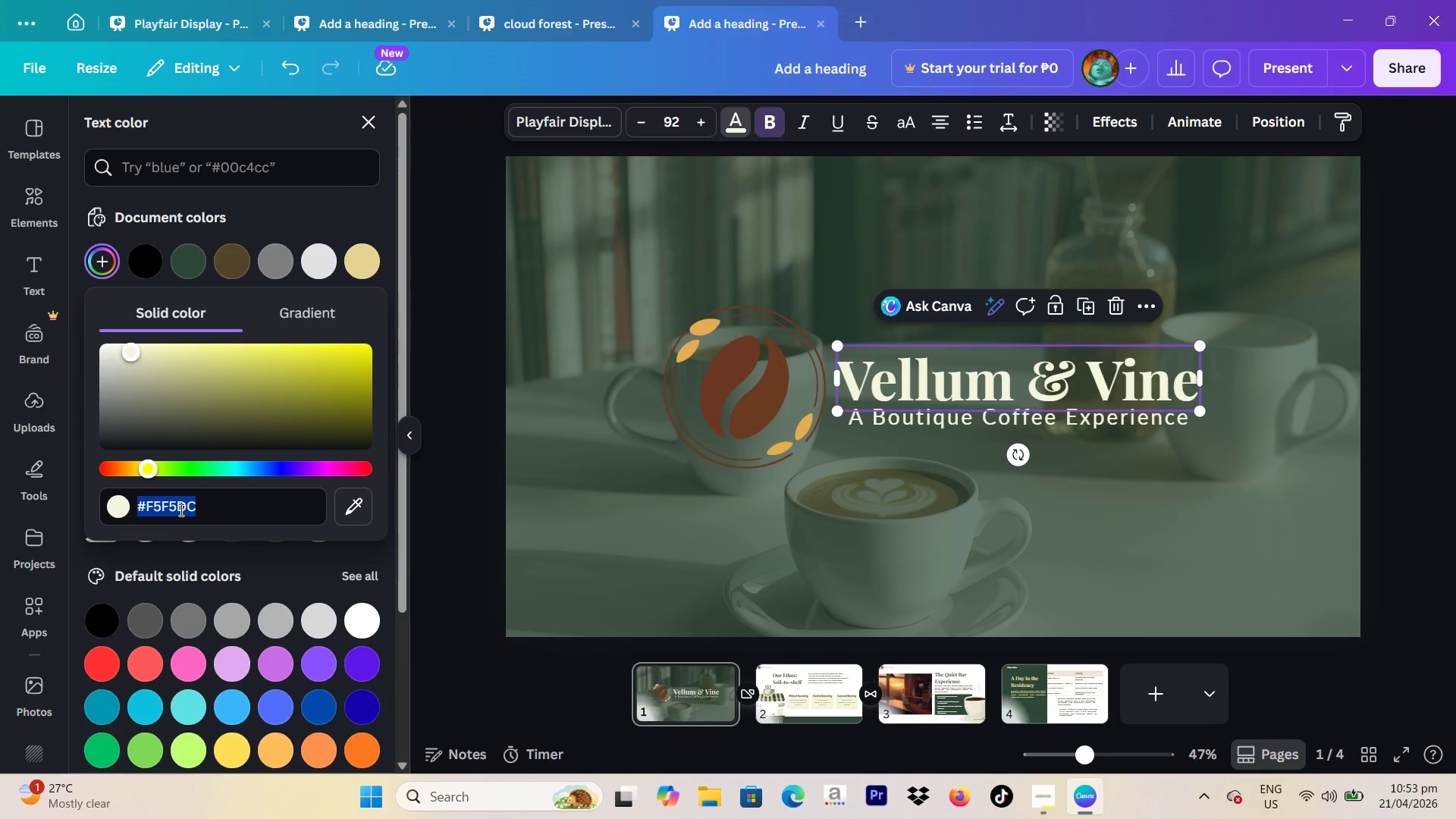 
key(Control+C)
 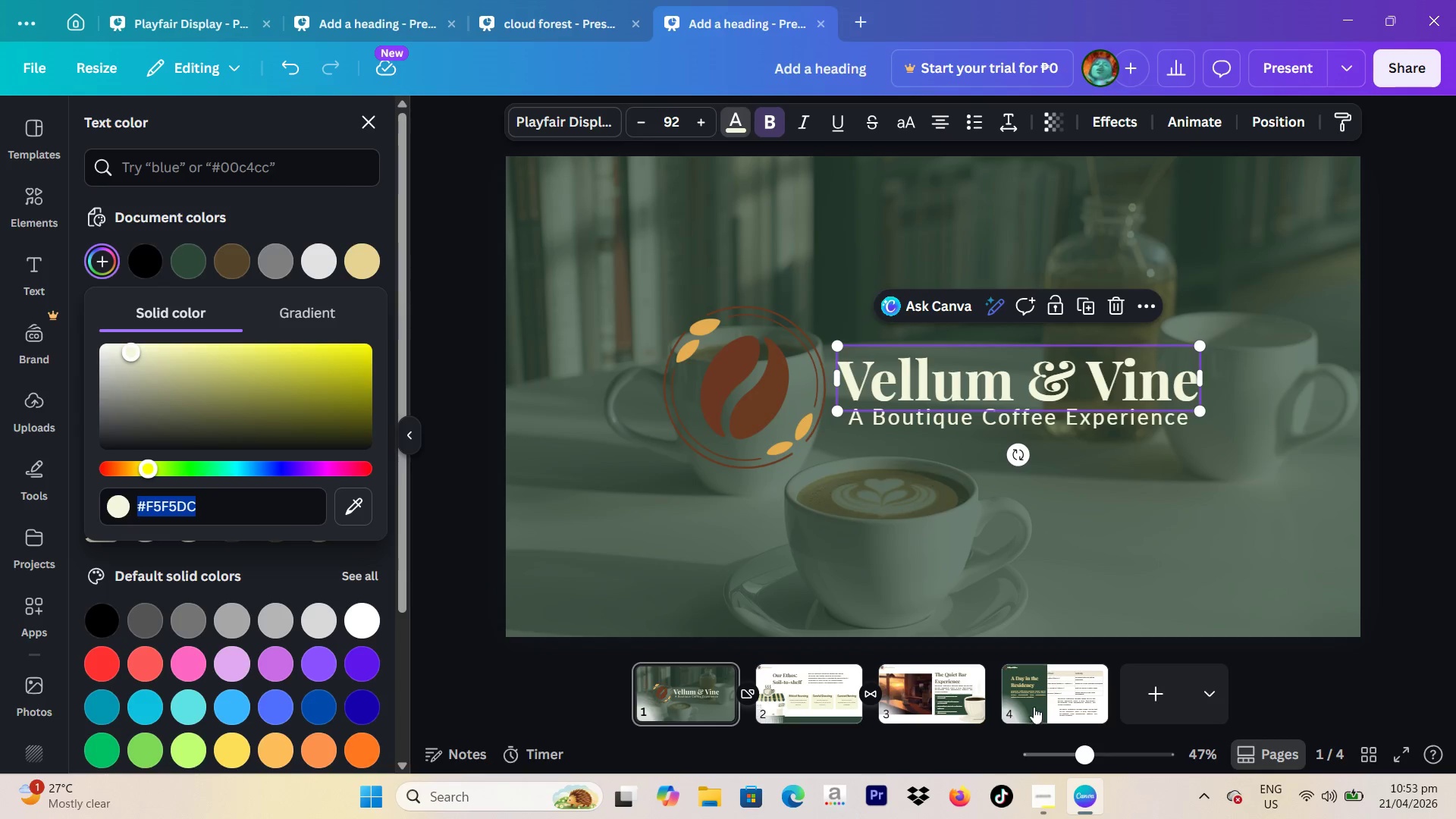 
left_click([1033, 701])
 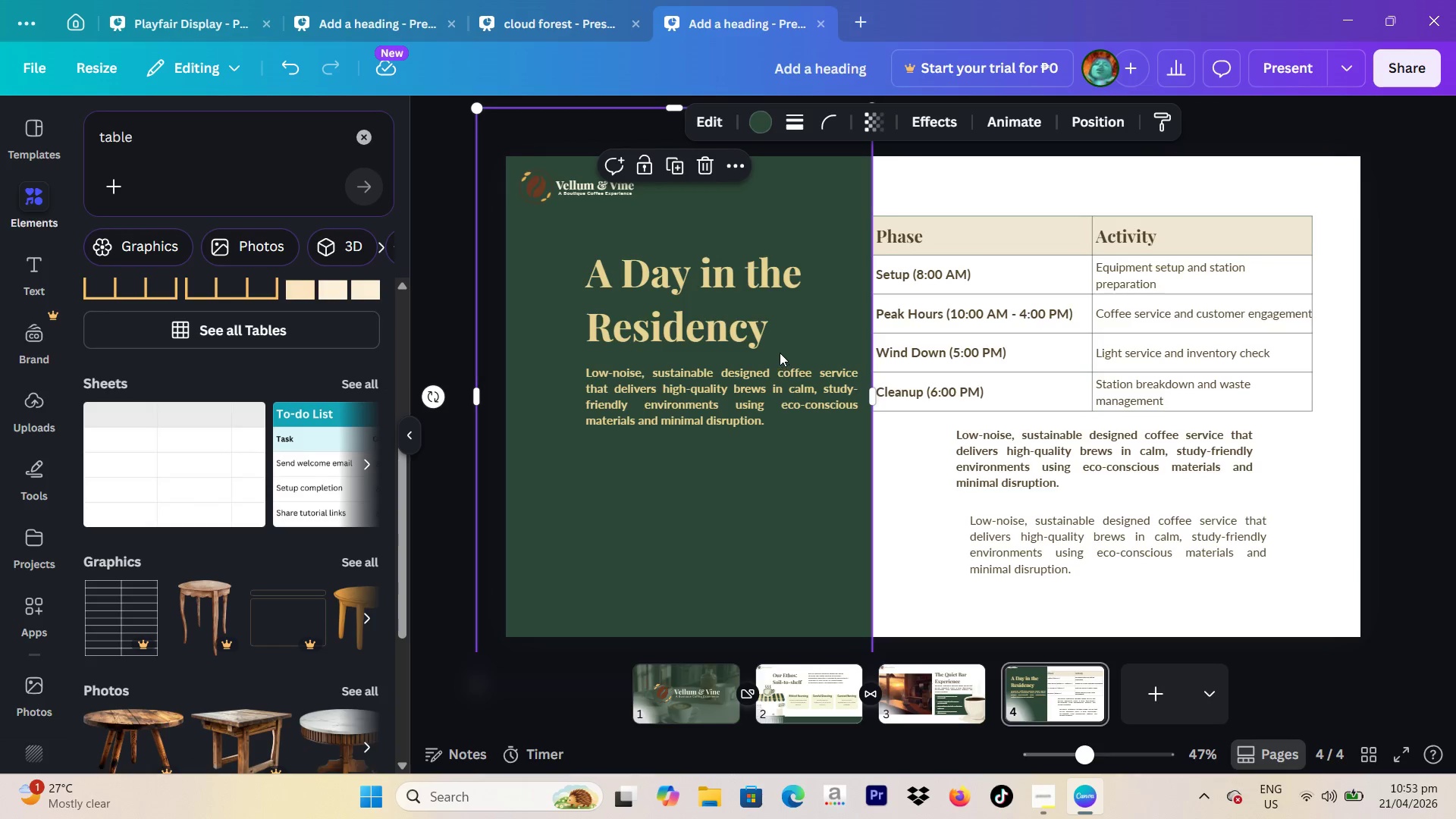 
double_click([741, 286])
 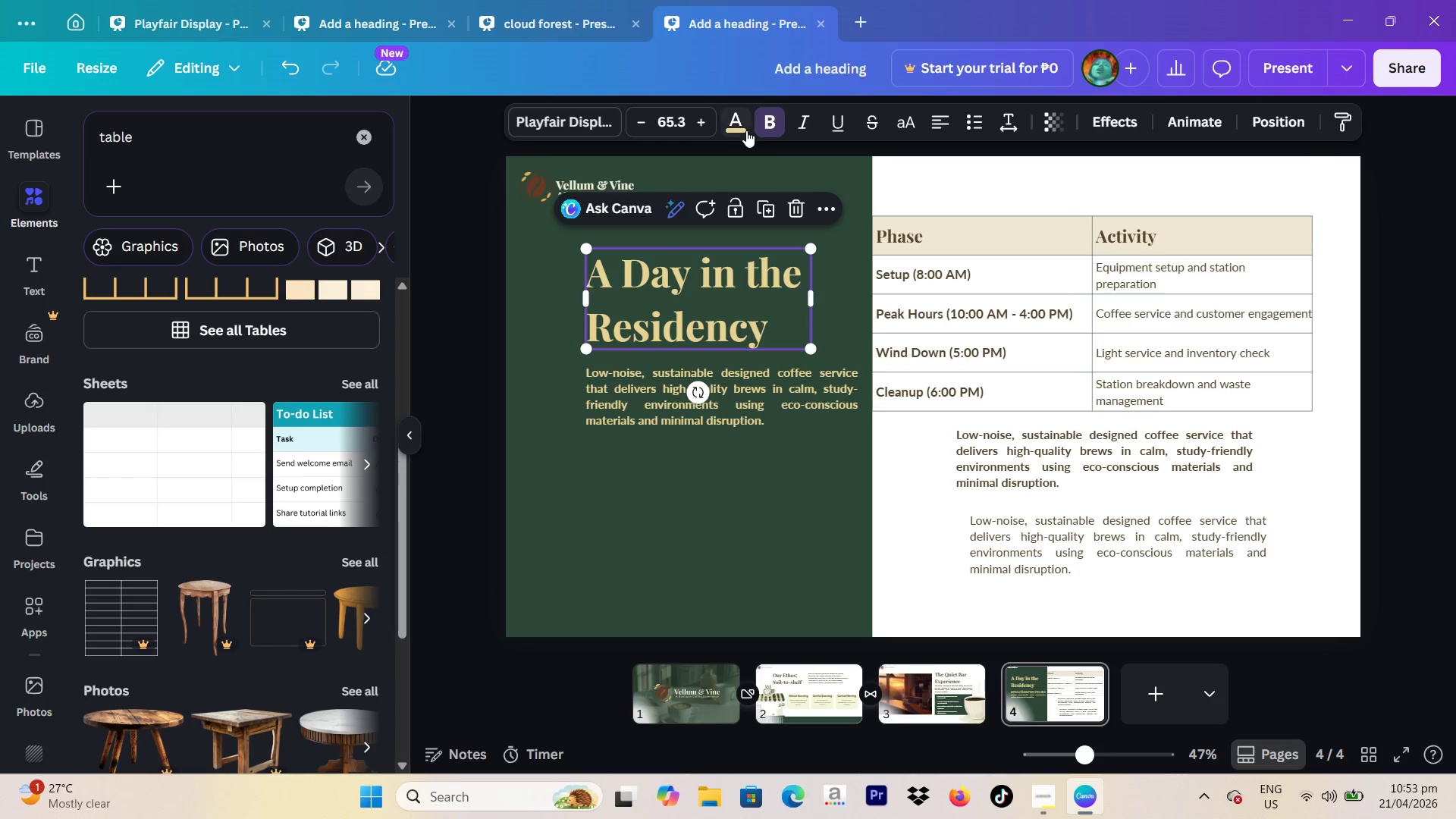 
left_click([743, 127])
 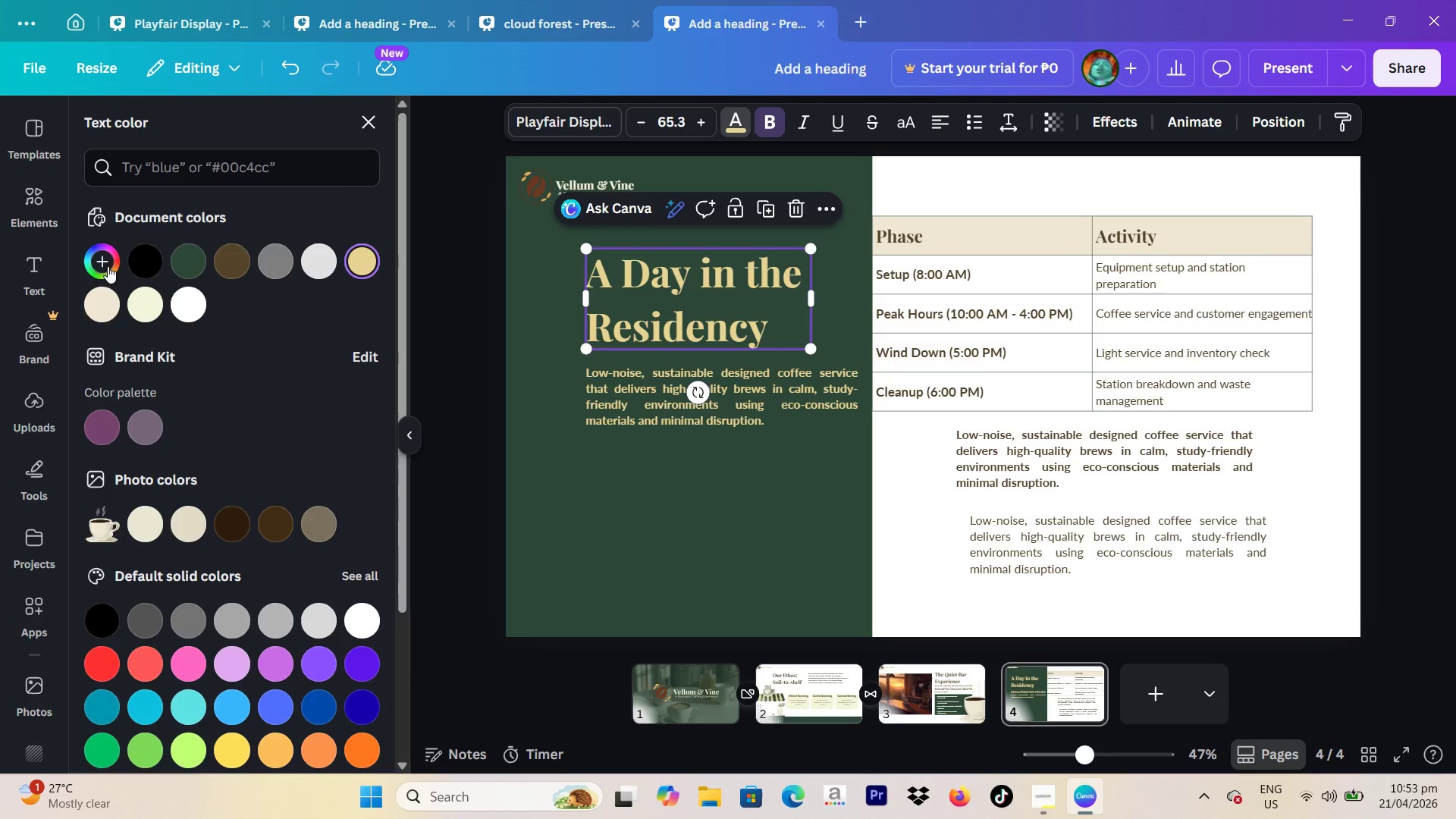 
left_click([96, 275])
 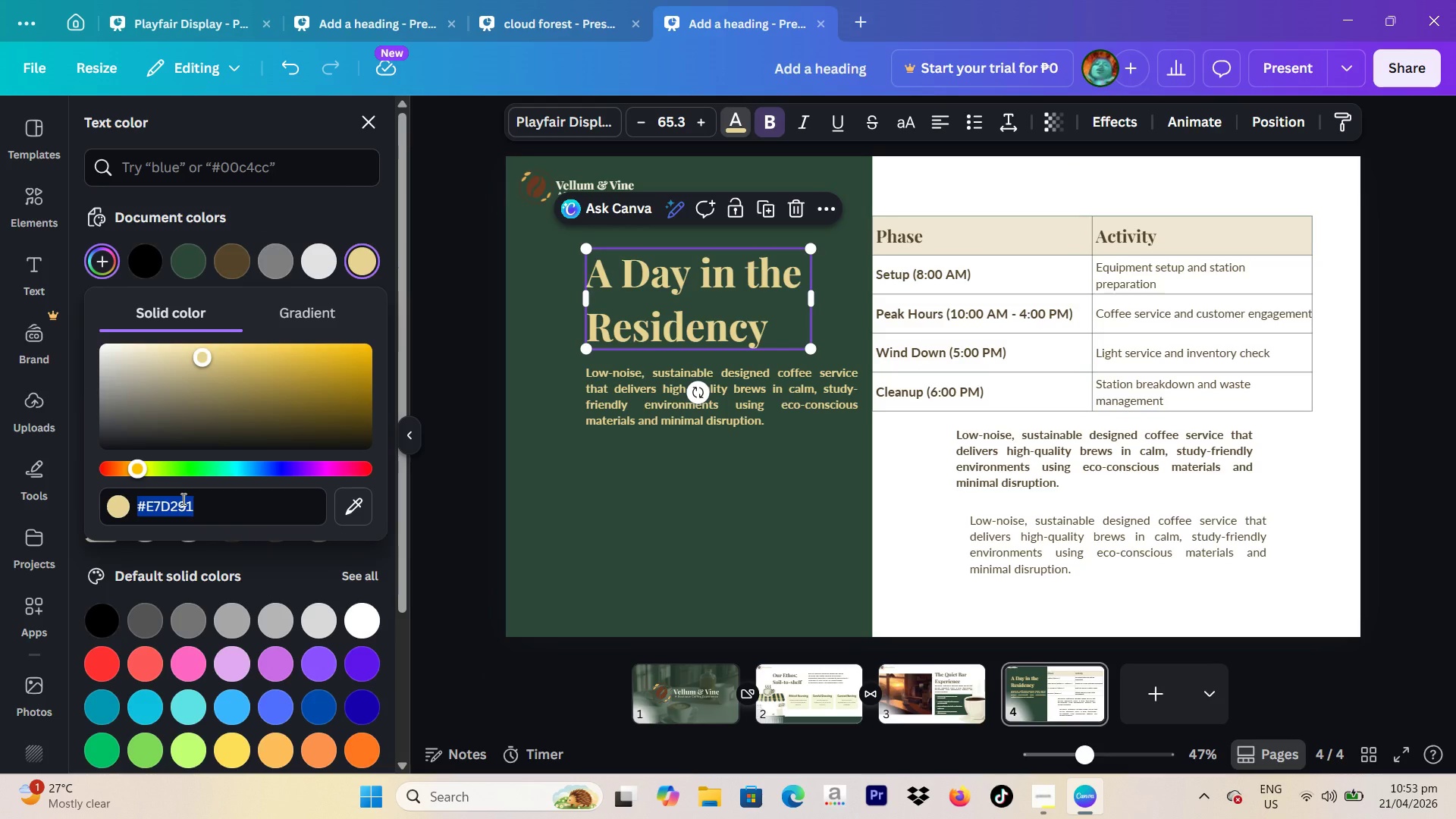 
key(Control+V)
 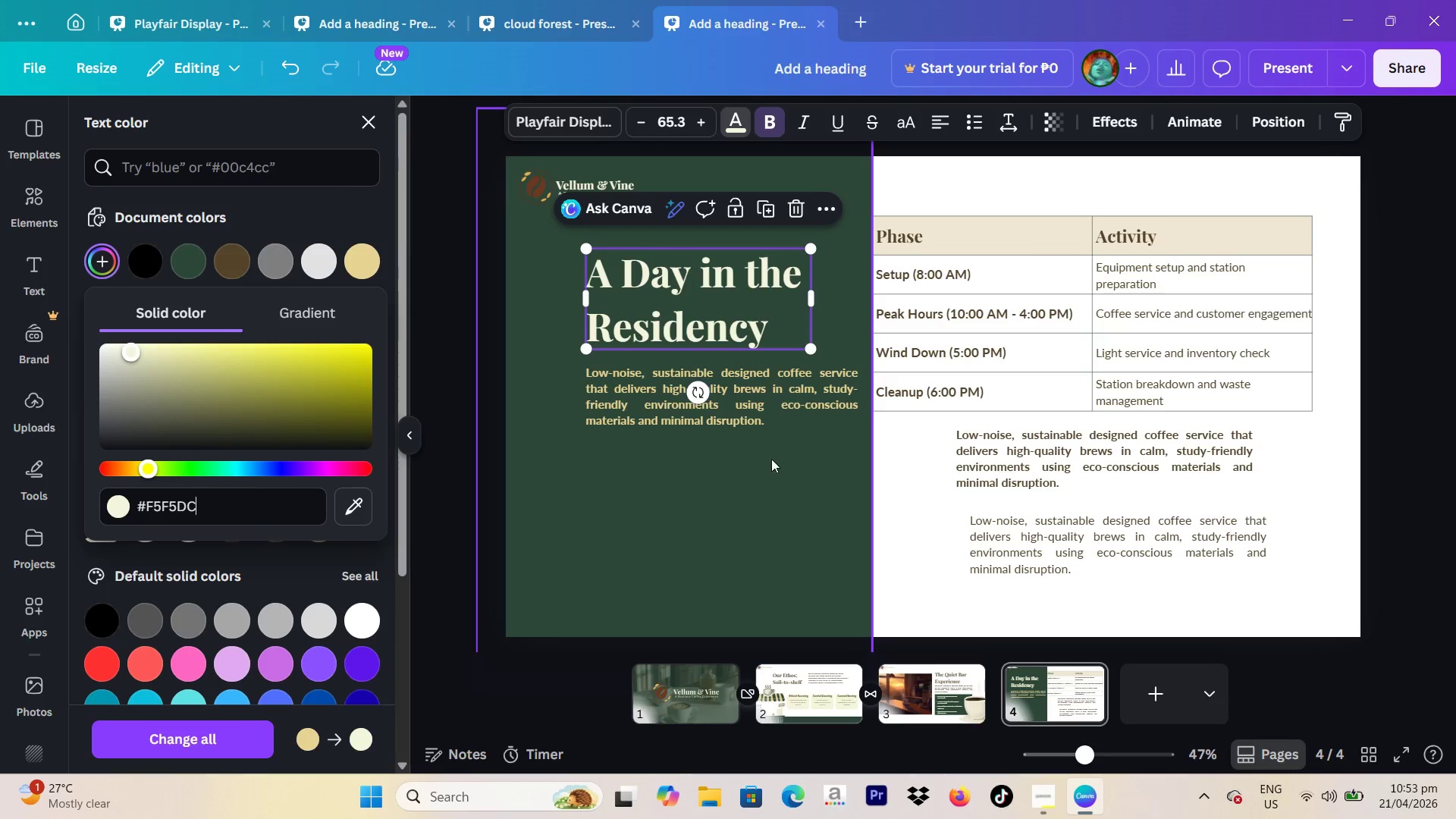 
left_click([766, 419])
 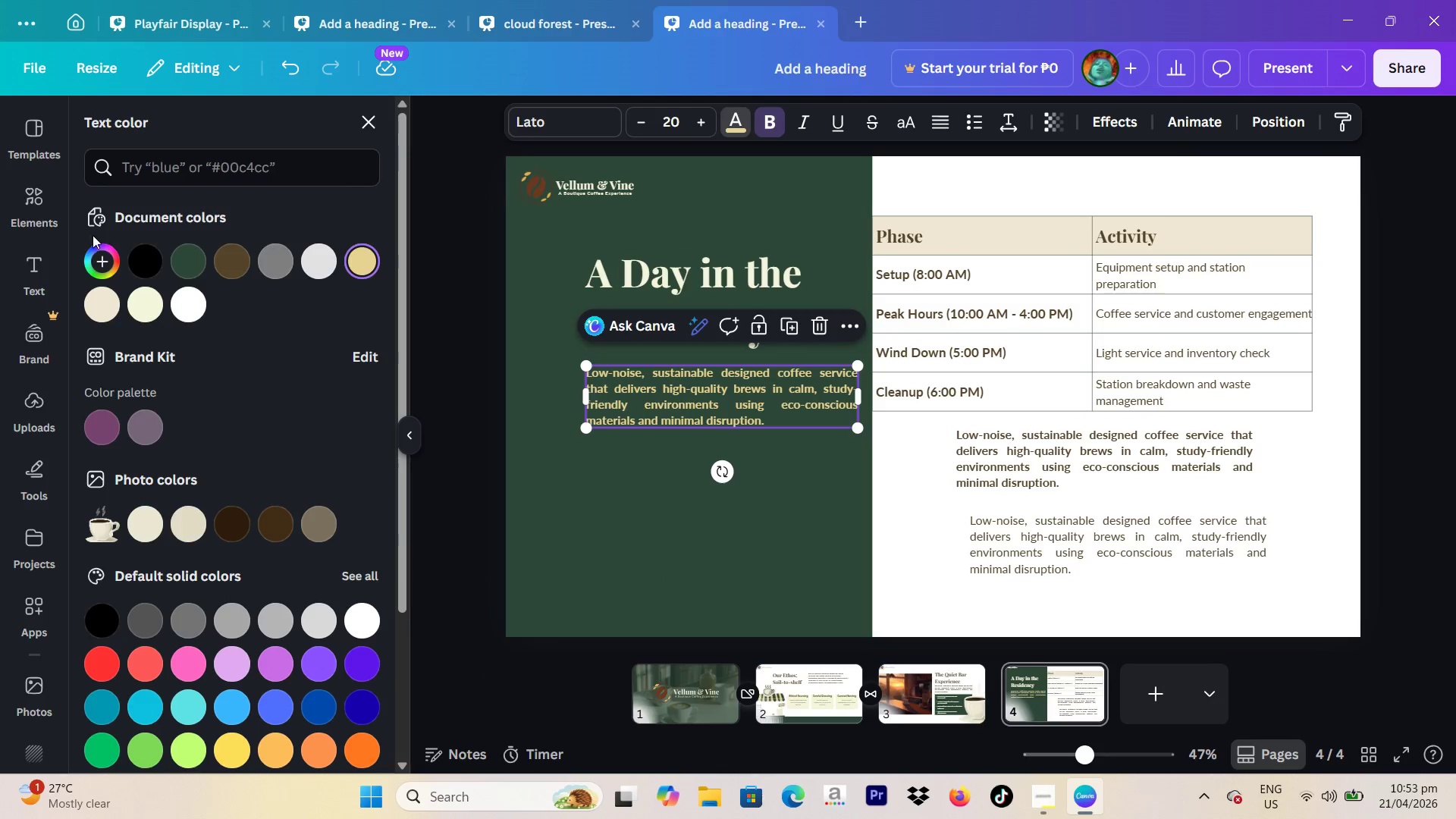 
left_click([96, 258])
 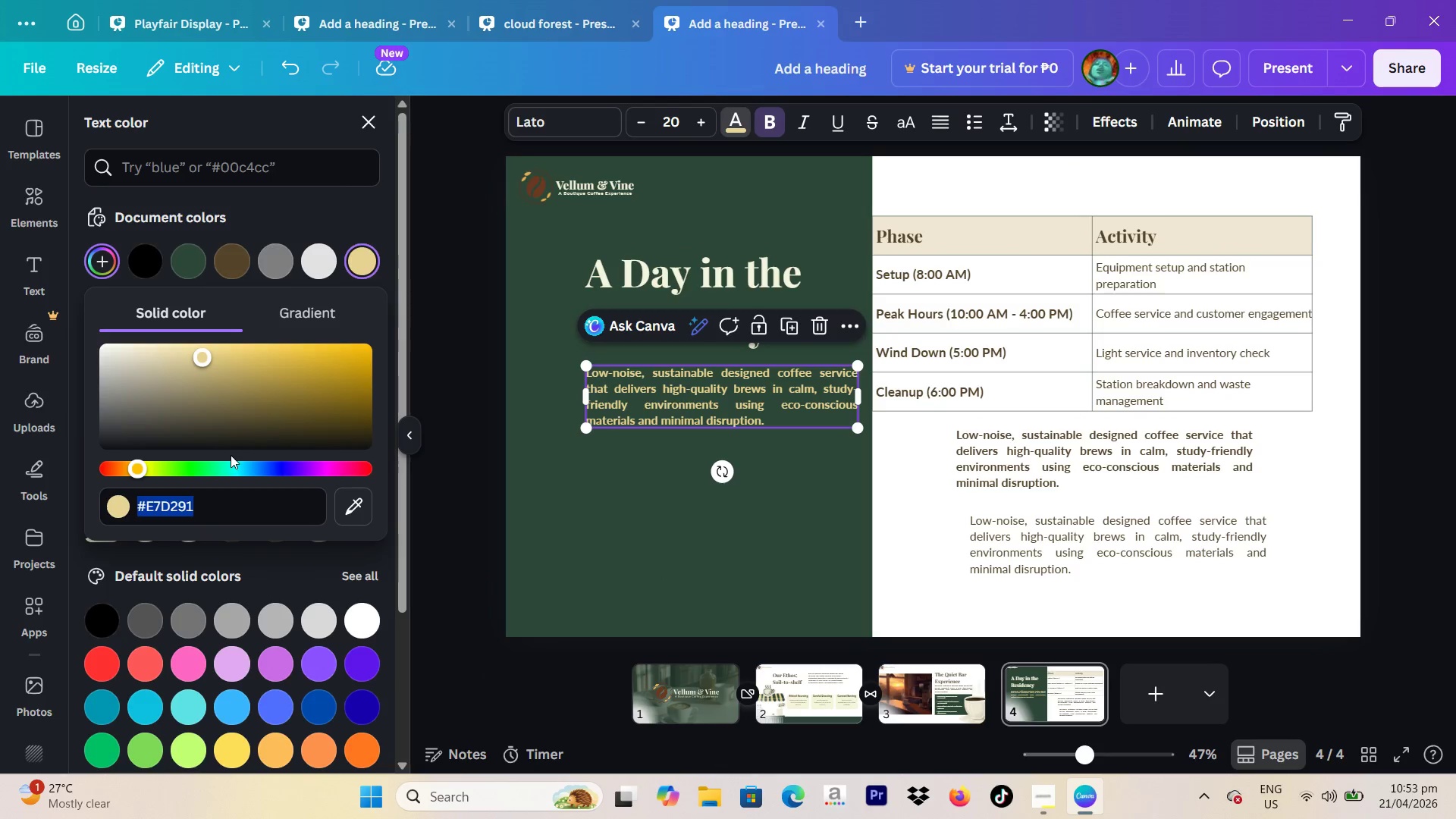 
key(Control+V)
 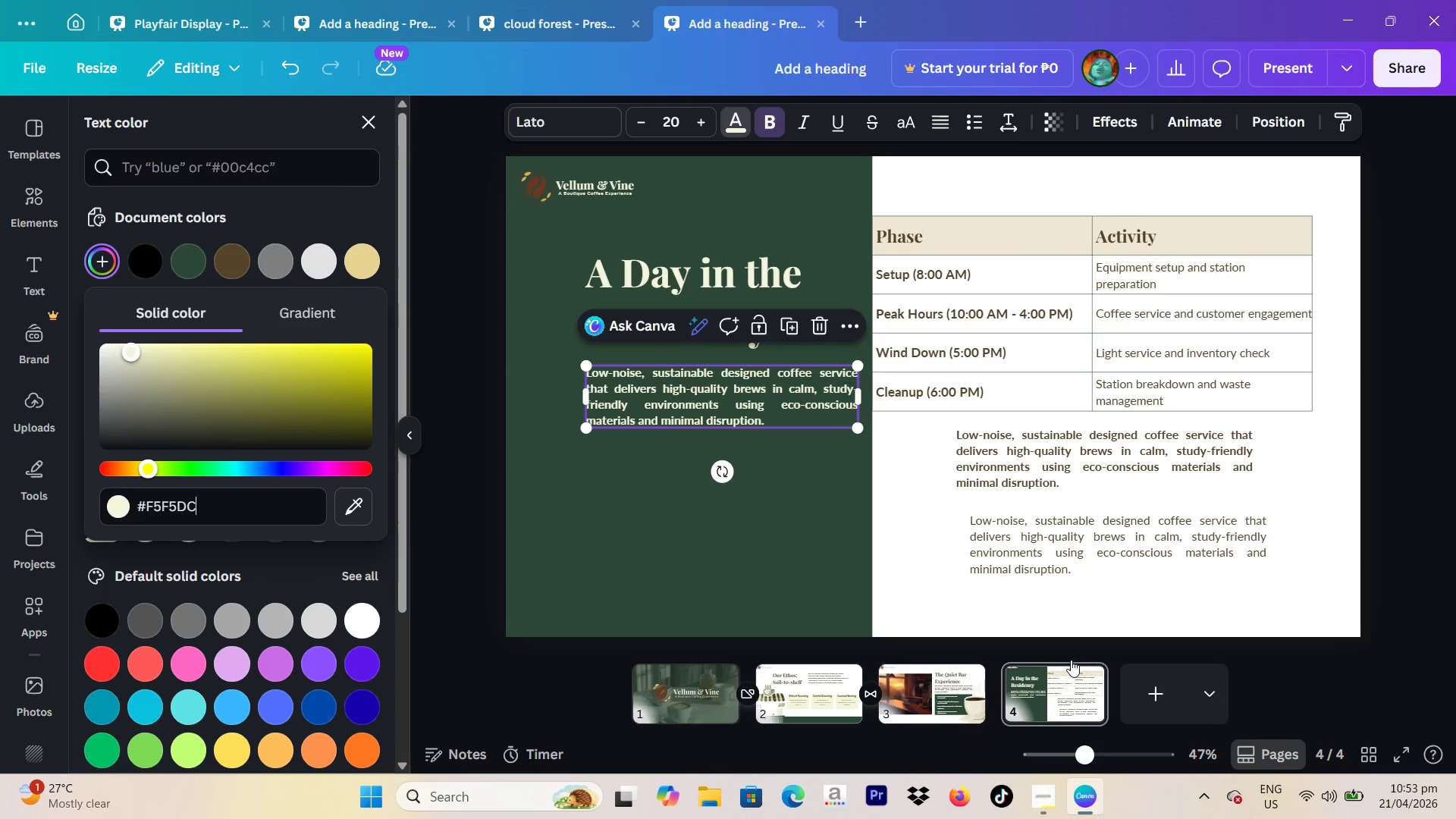 
left_click([919, 692])
 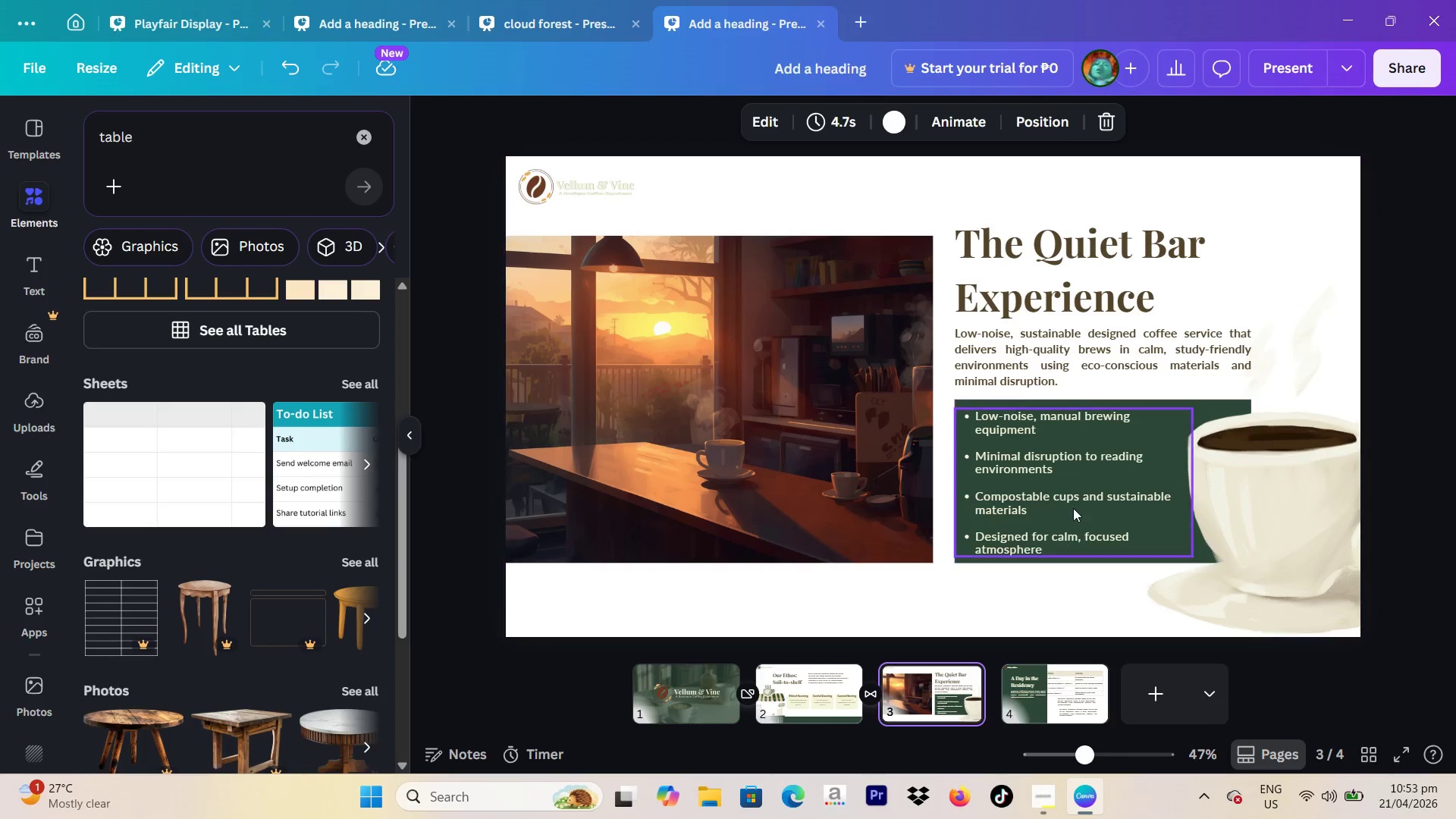 
left_click([1073, 504])
 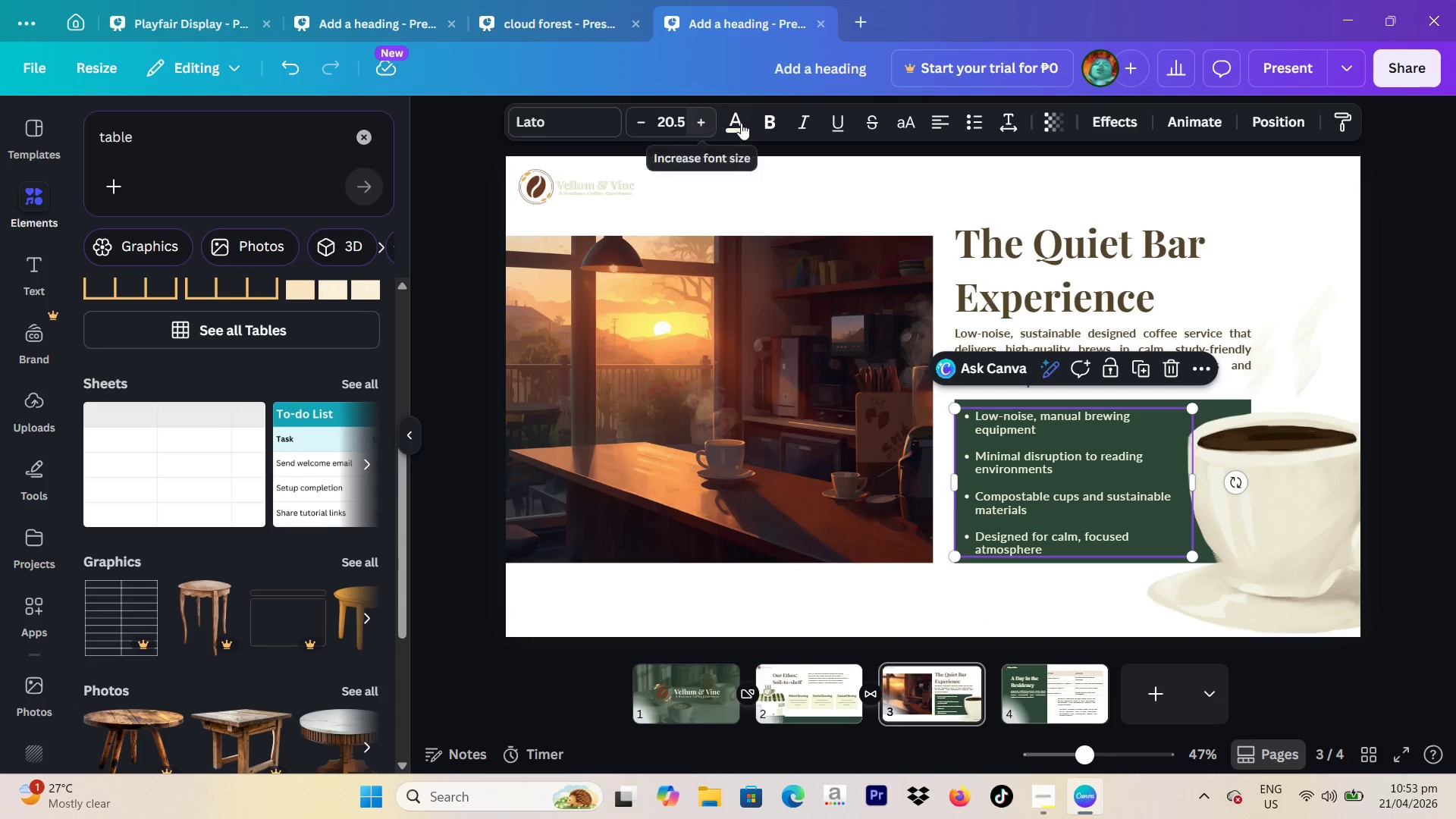 
left_click([745, 123])
 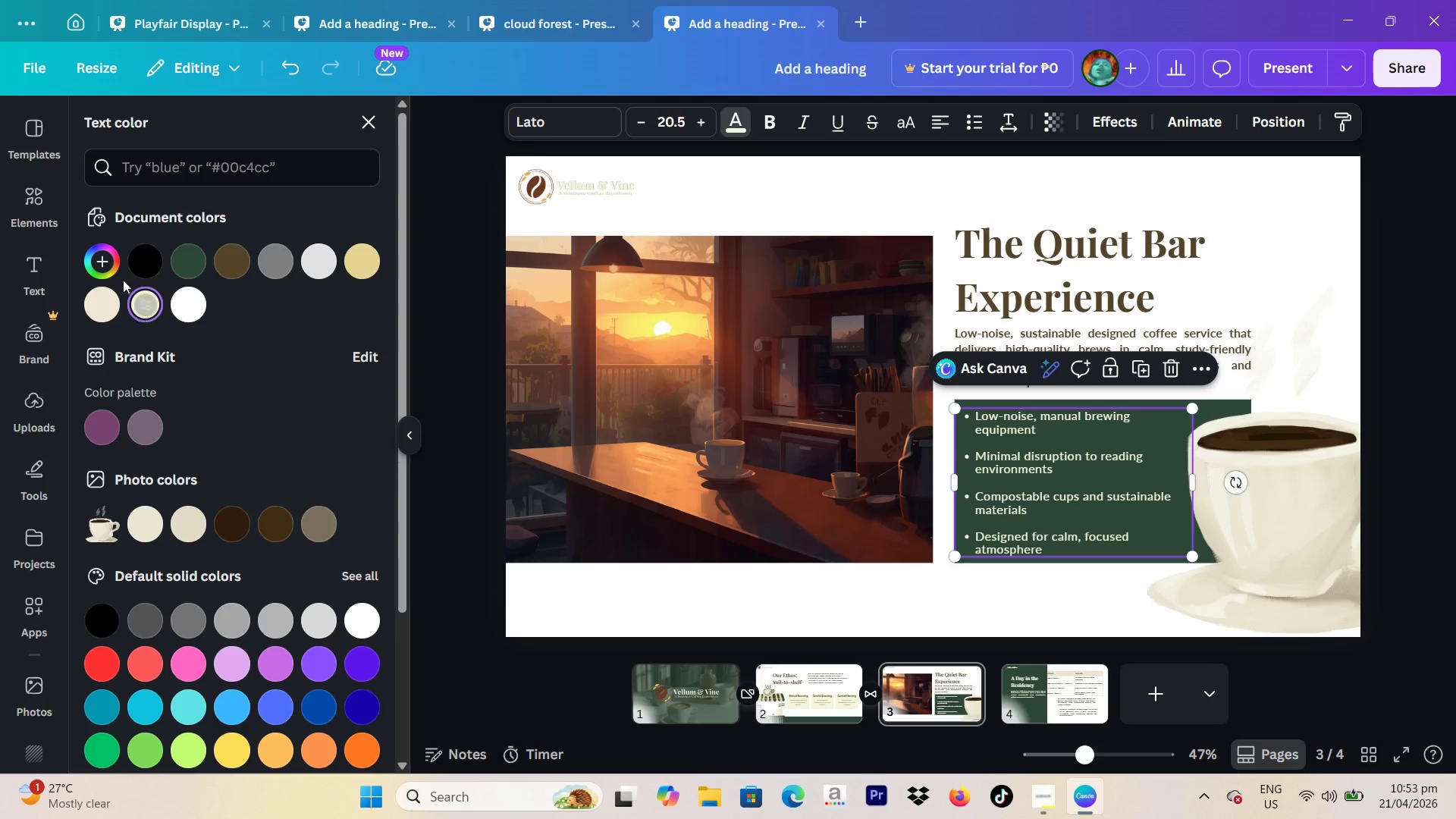 
left_click([105, 248])
 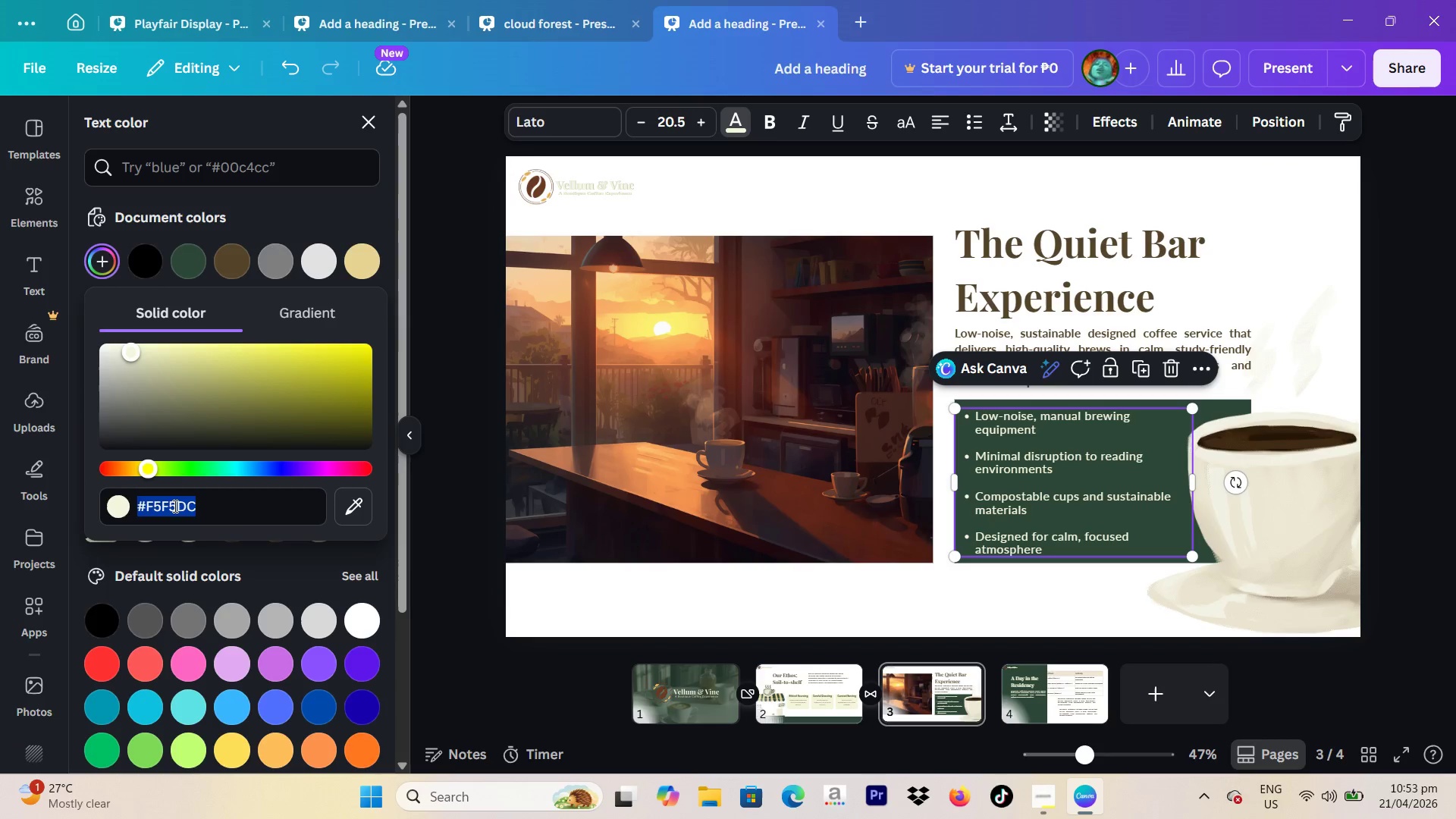 
key(Control+V)
 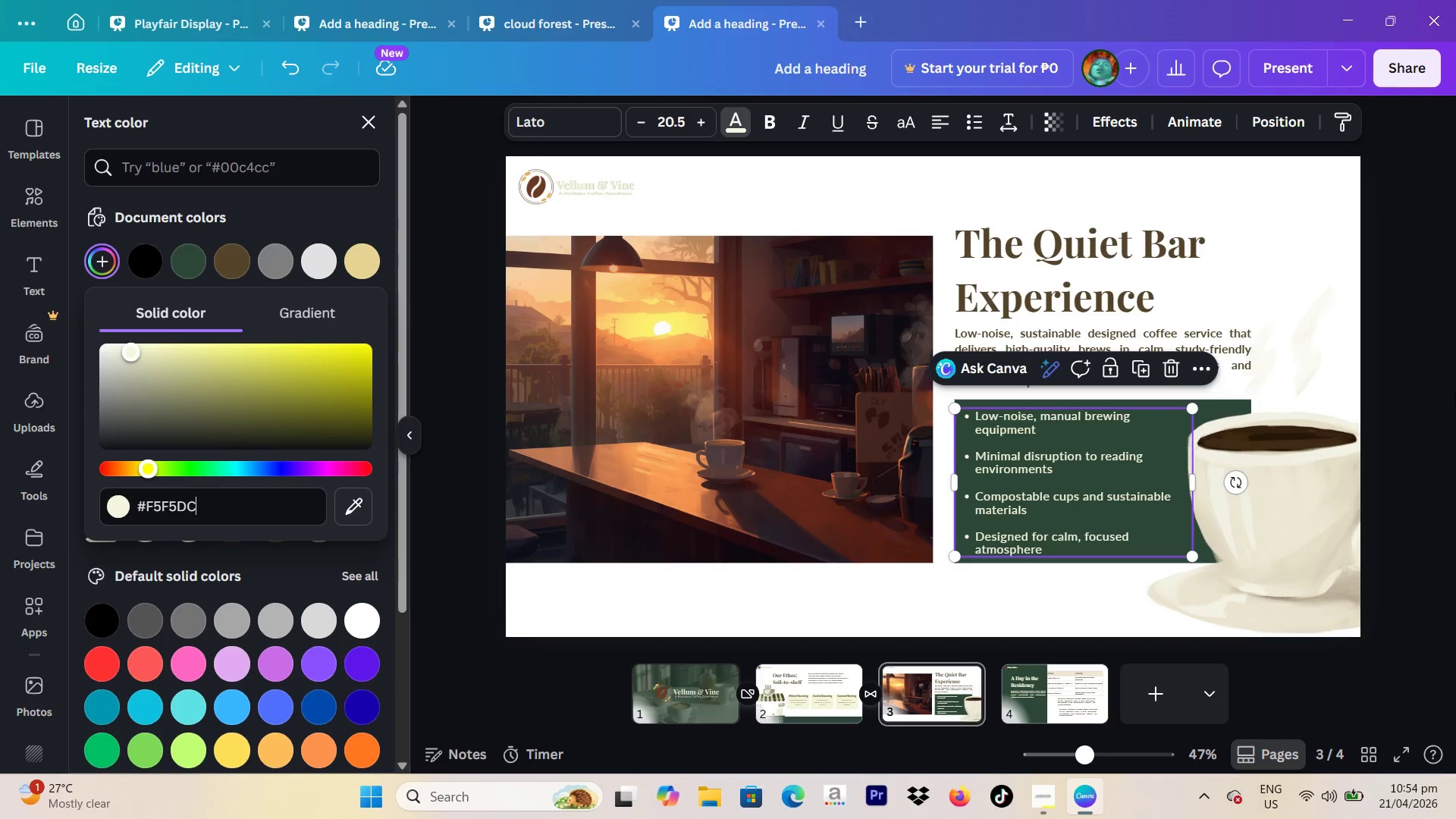 
left_click([1422, 317])
 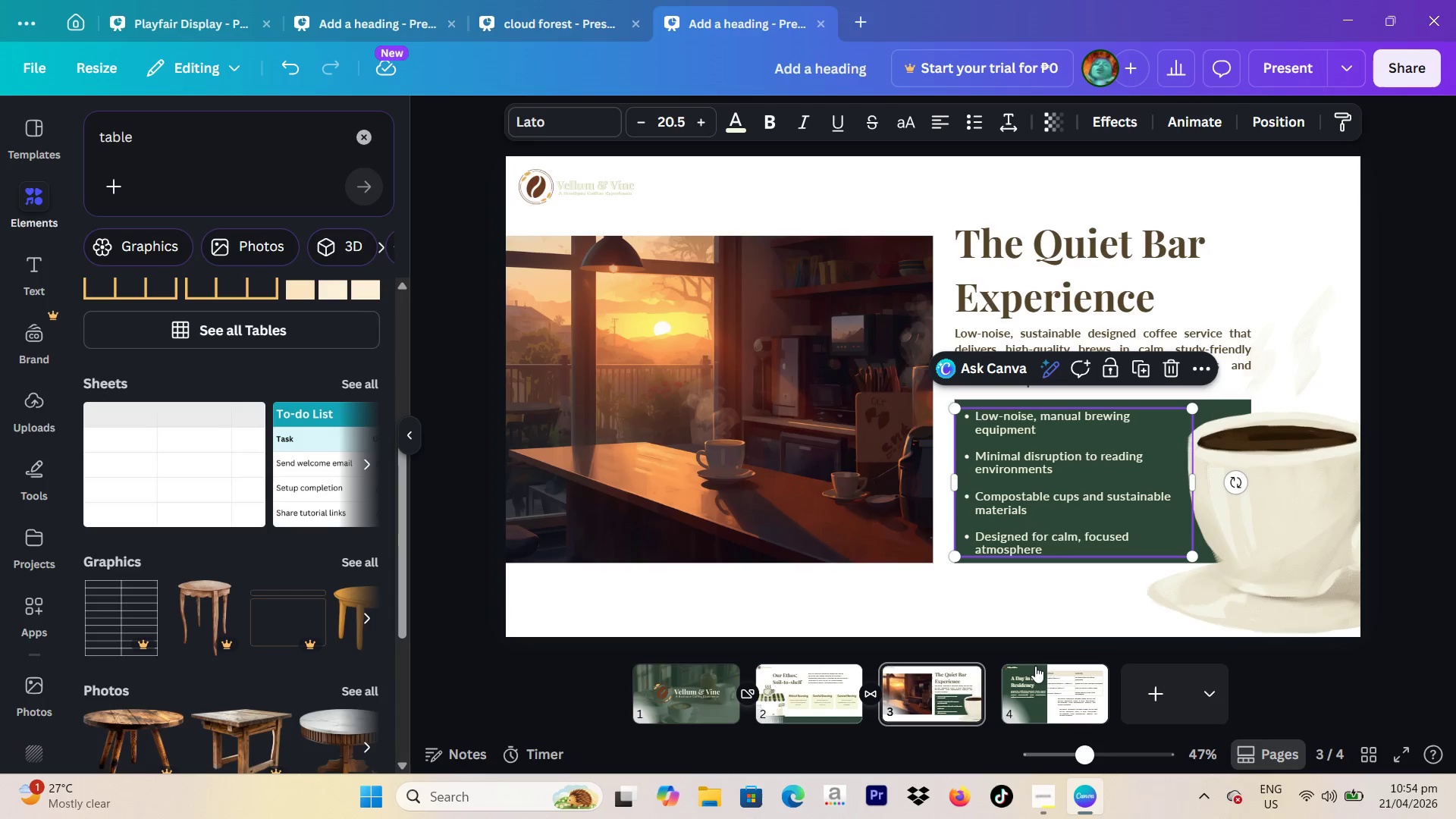 
left_click([1035, 666])
 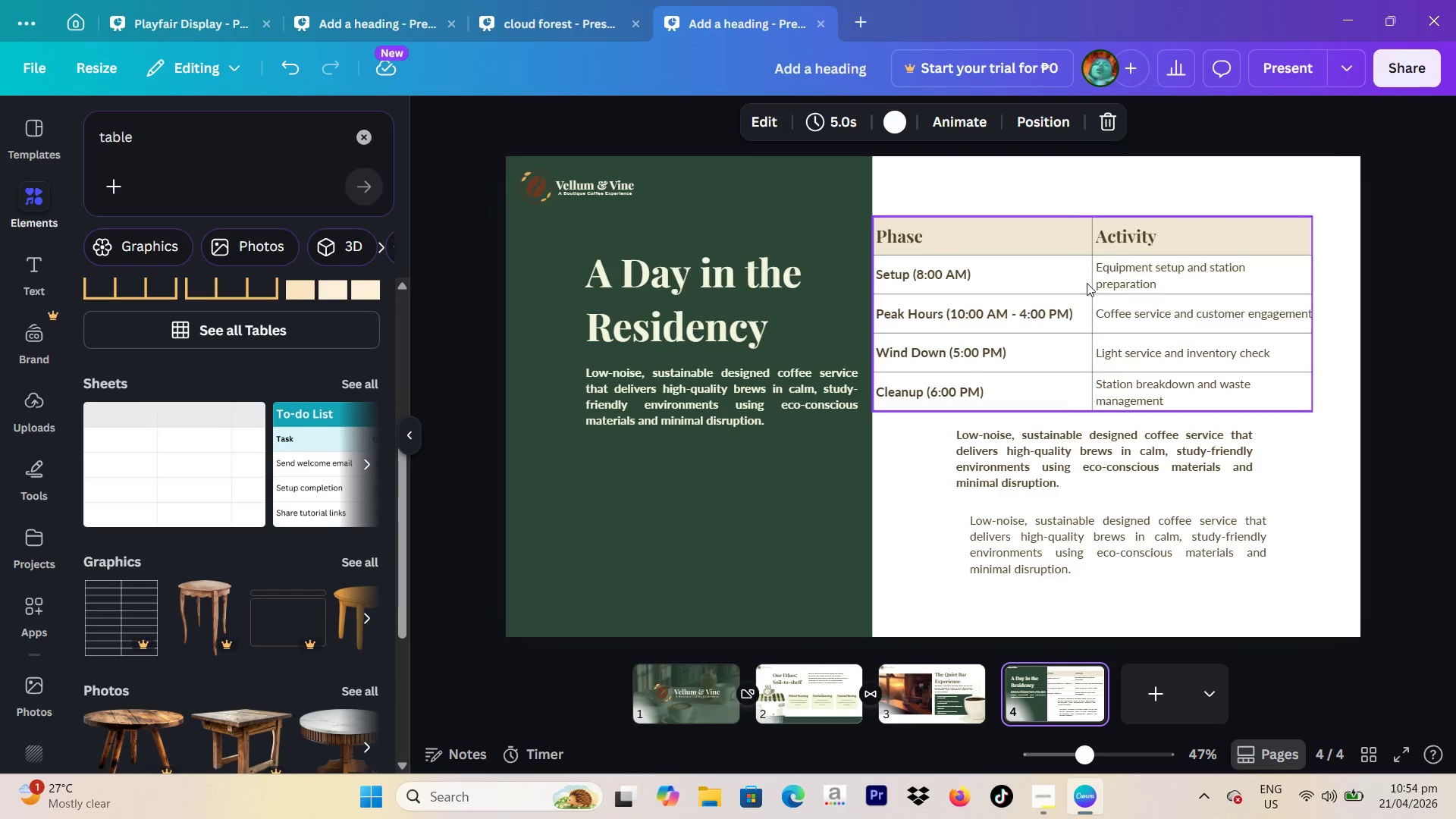 
left_click([1046, 234])
 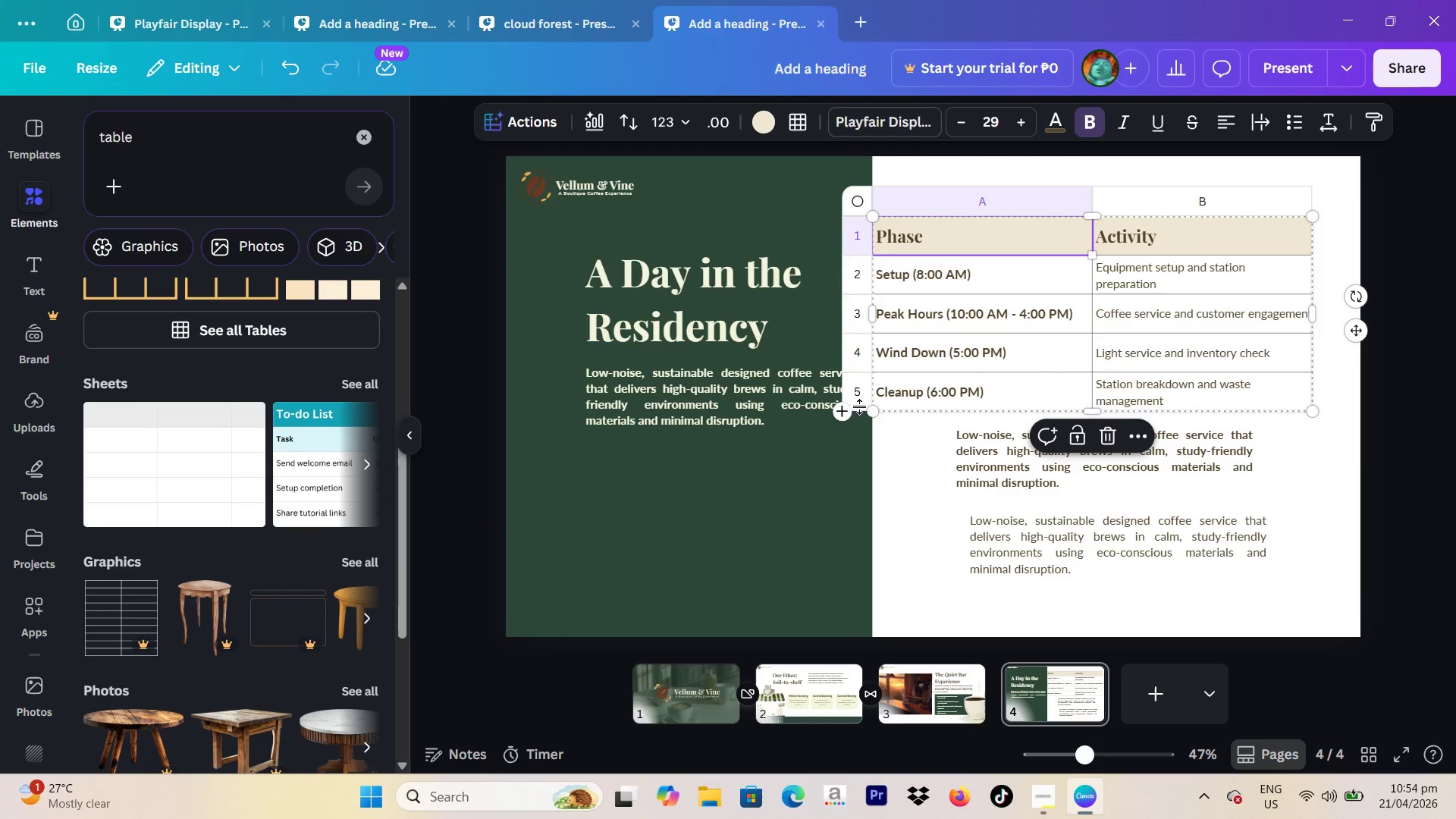 
left_click_drag(start_coordinate=[876, 411], to_coordinate=[854, 422])
 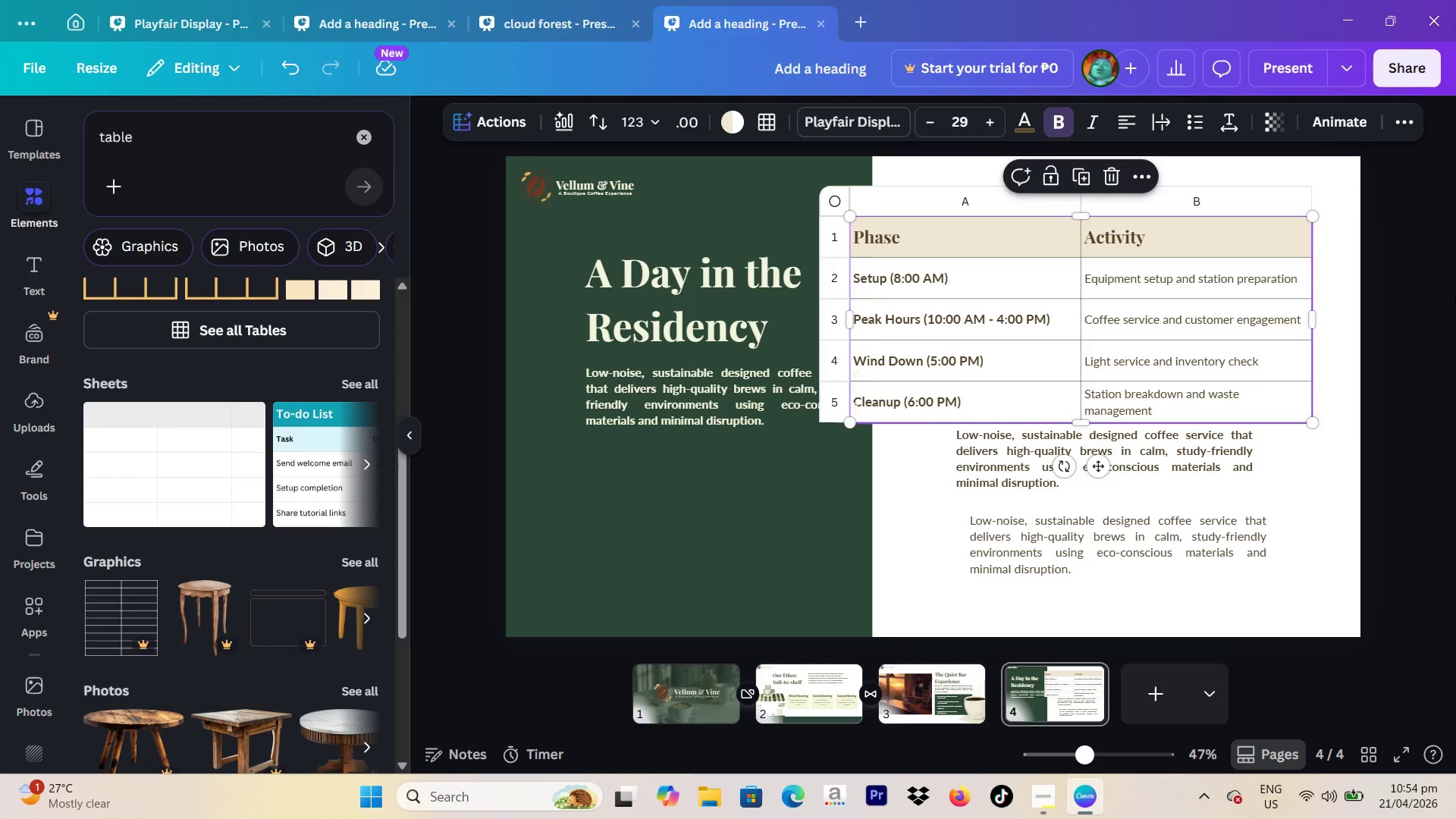 
left_click([1455, 295])
 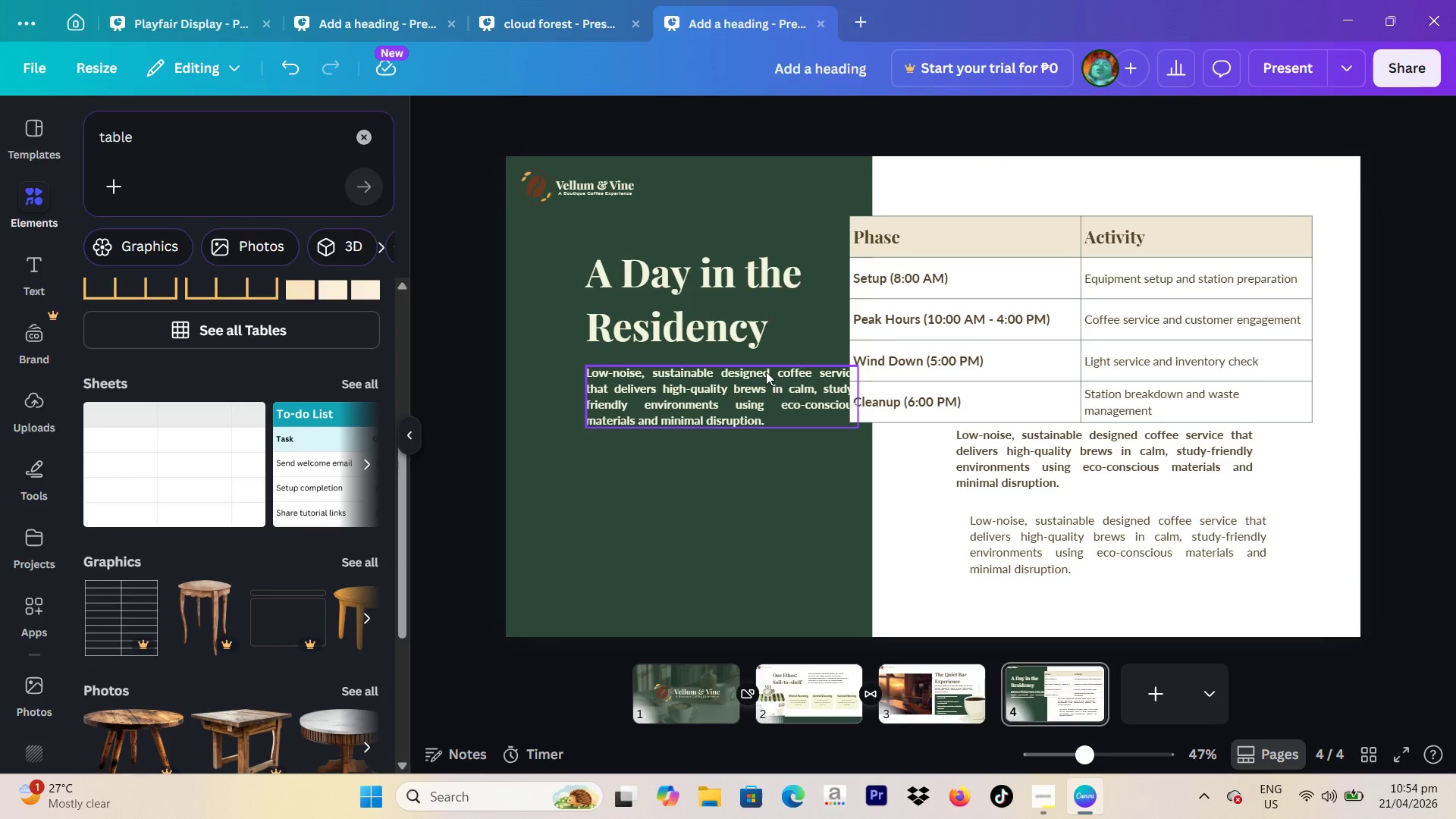 
left_click_drag(start_coordinate=[752, 391], to_coordinate=[719, 427])
 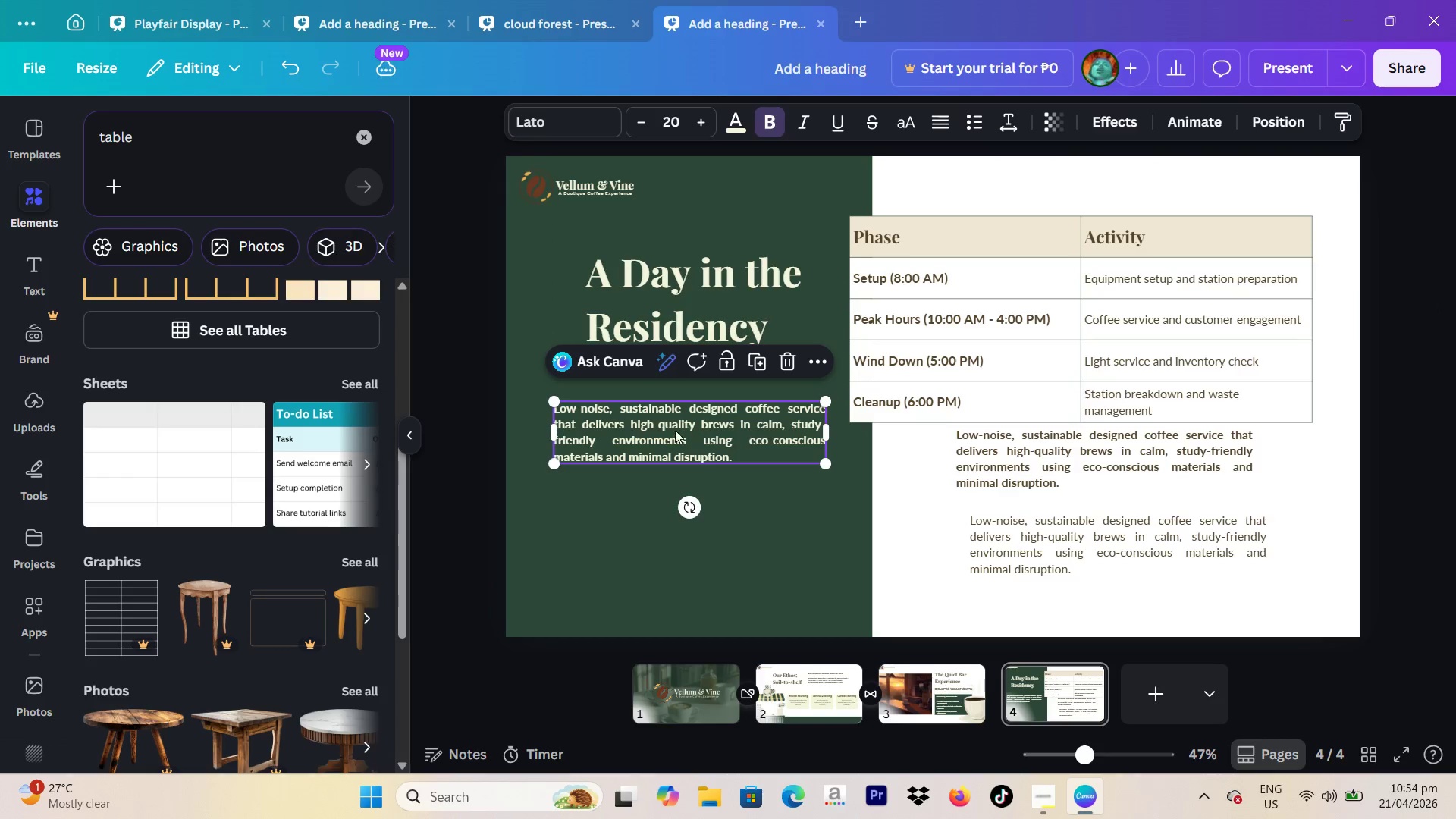 
left_click_drag(start_coordinate=[674, 435], to_coordinate=[729, 473])
 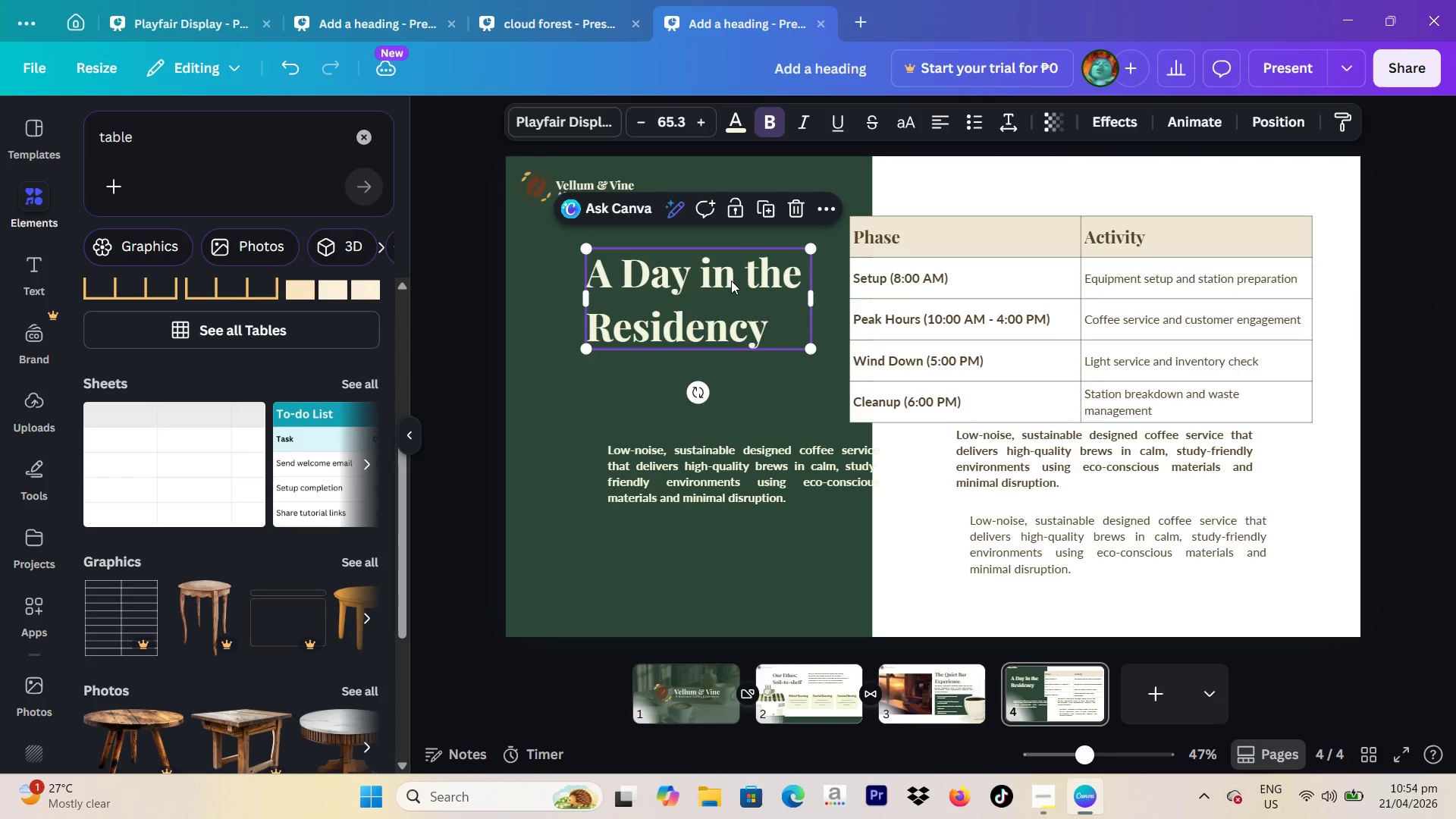 
left_click_drag(start_coordinate=[731, 281], to_coordinate=[749, 268])
 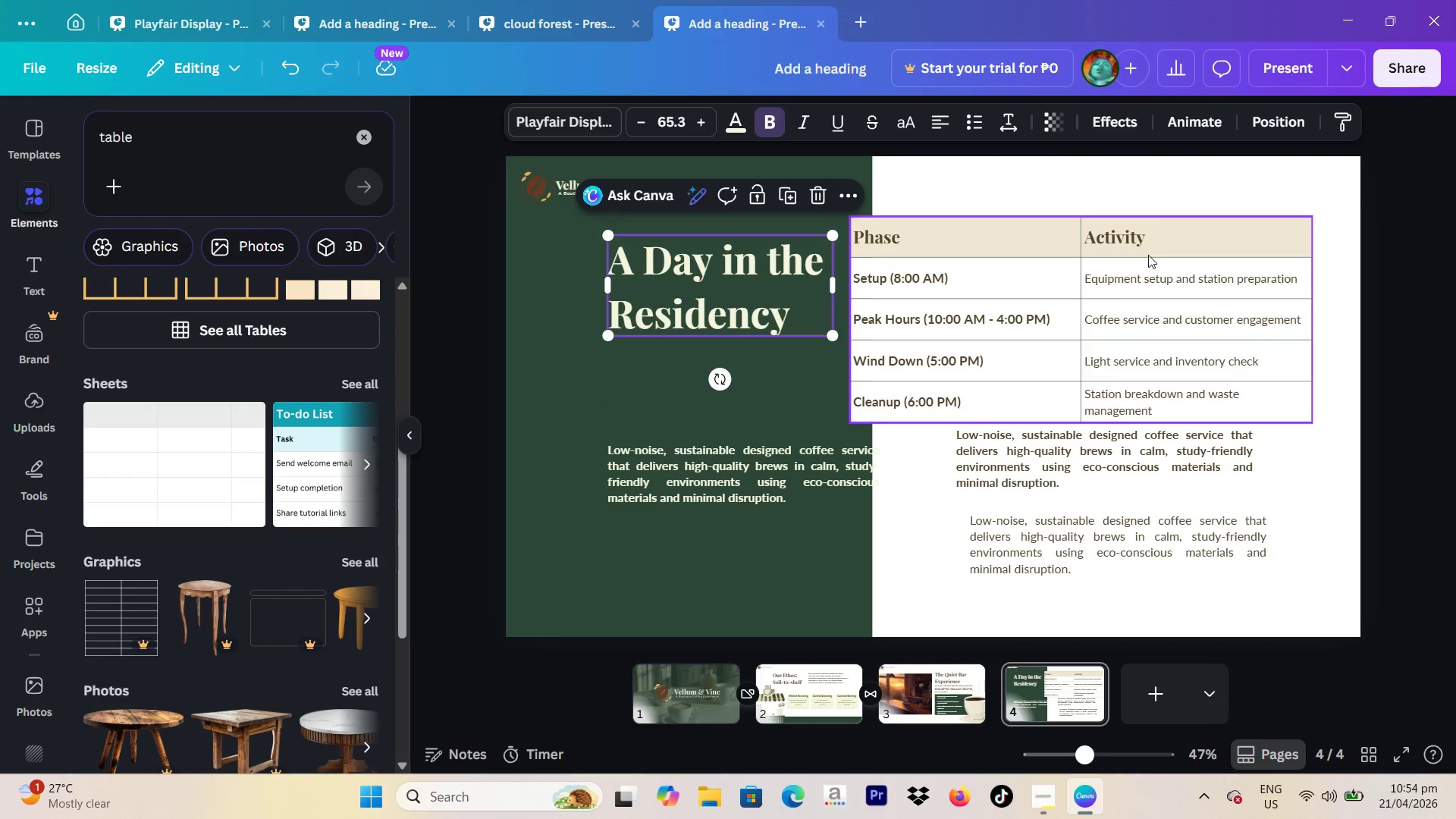 
left_click_drag(start_coordinate=[1149, 255], to_coordinate=[1150, 262])
 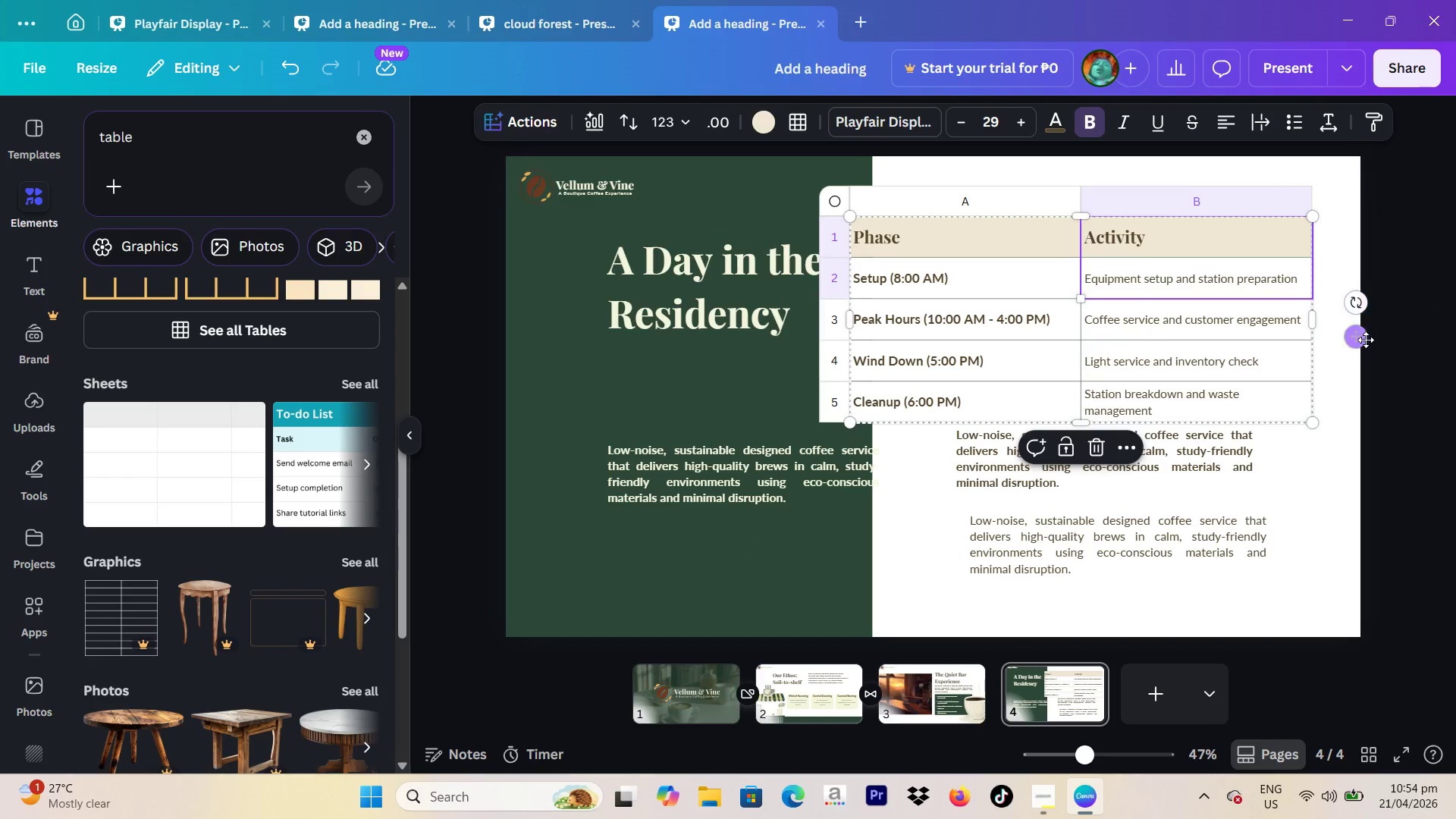 
left_click_drag(start_coordinate=[1366, 341], to_coordinate=[1360, 367])
 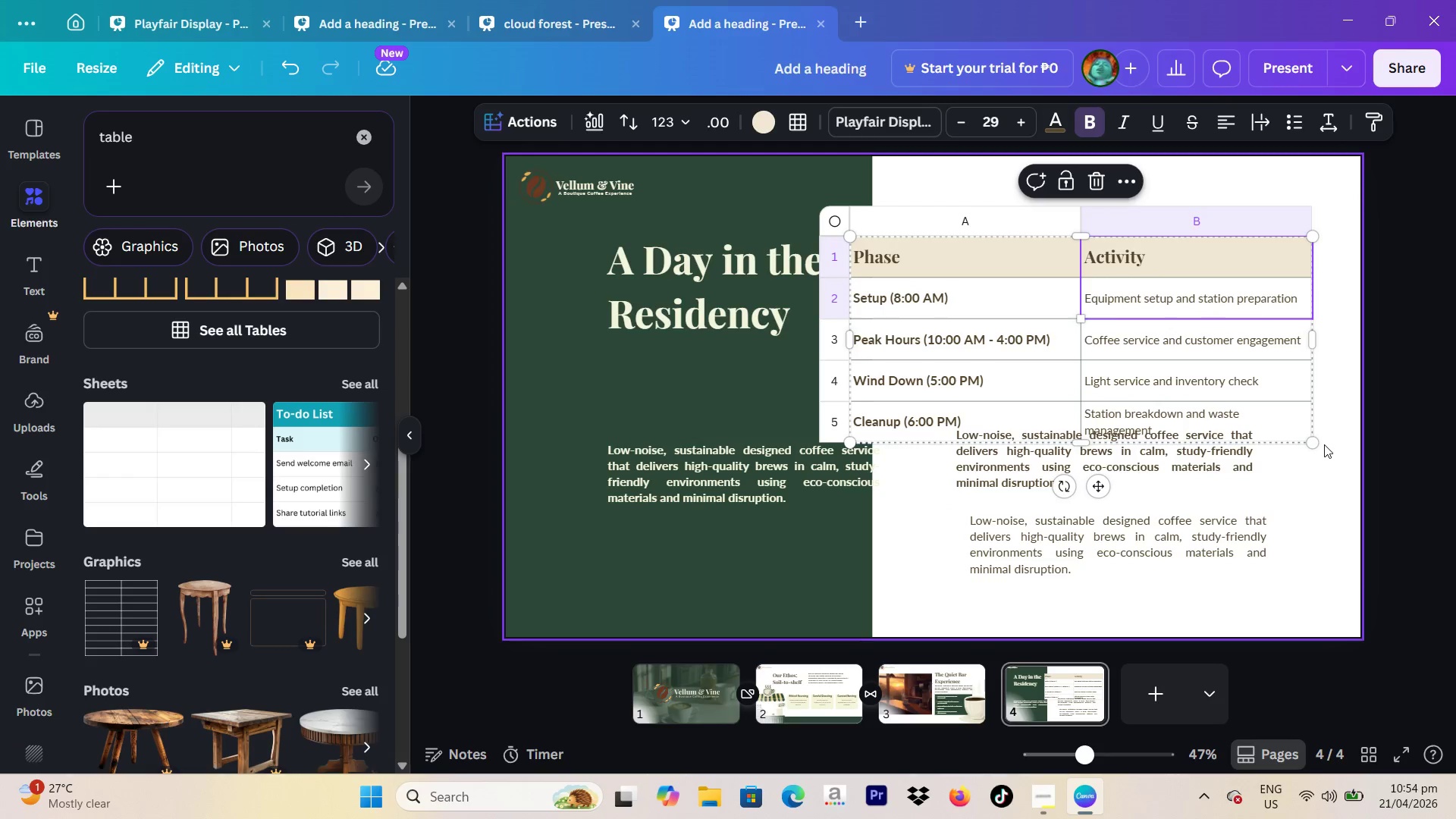 
left_click_drag(start_coordinate=[1313, 438], to_coordinate=[1290, 443])
 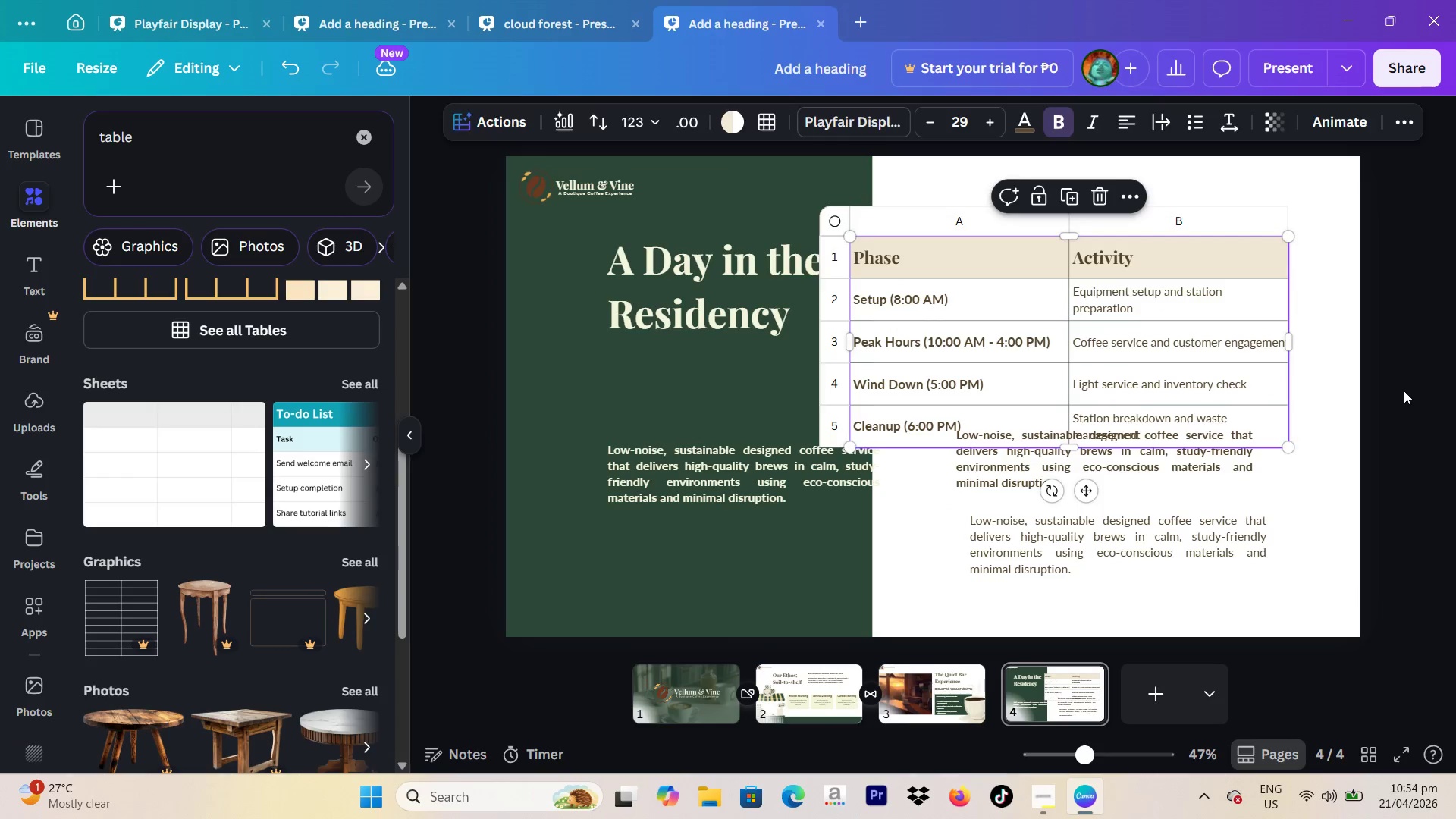 
left_click([1404, 391])
 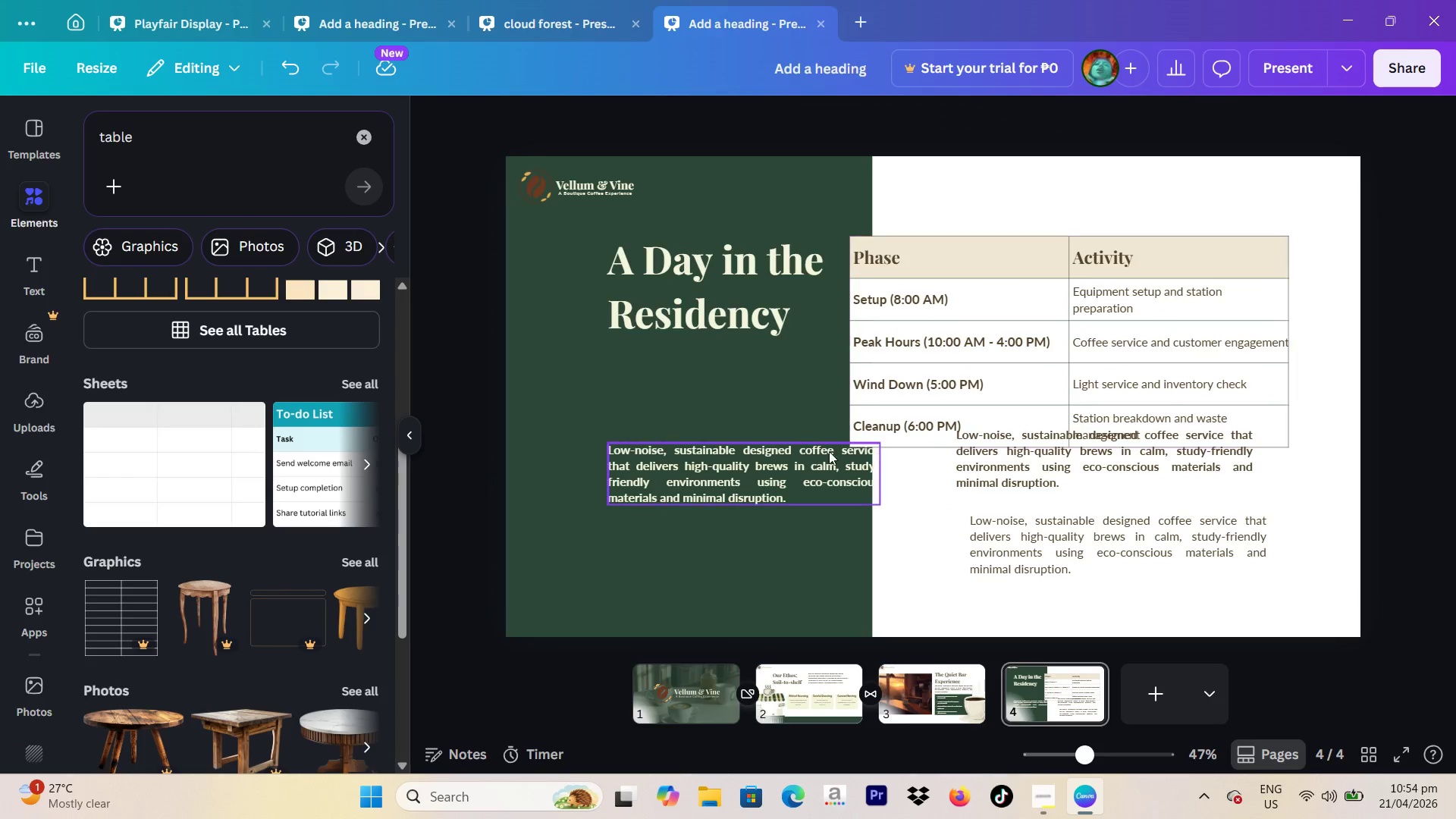 
left_click_drag(start_coordinate=[790, 464], to_coordinate=[777, 363])
 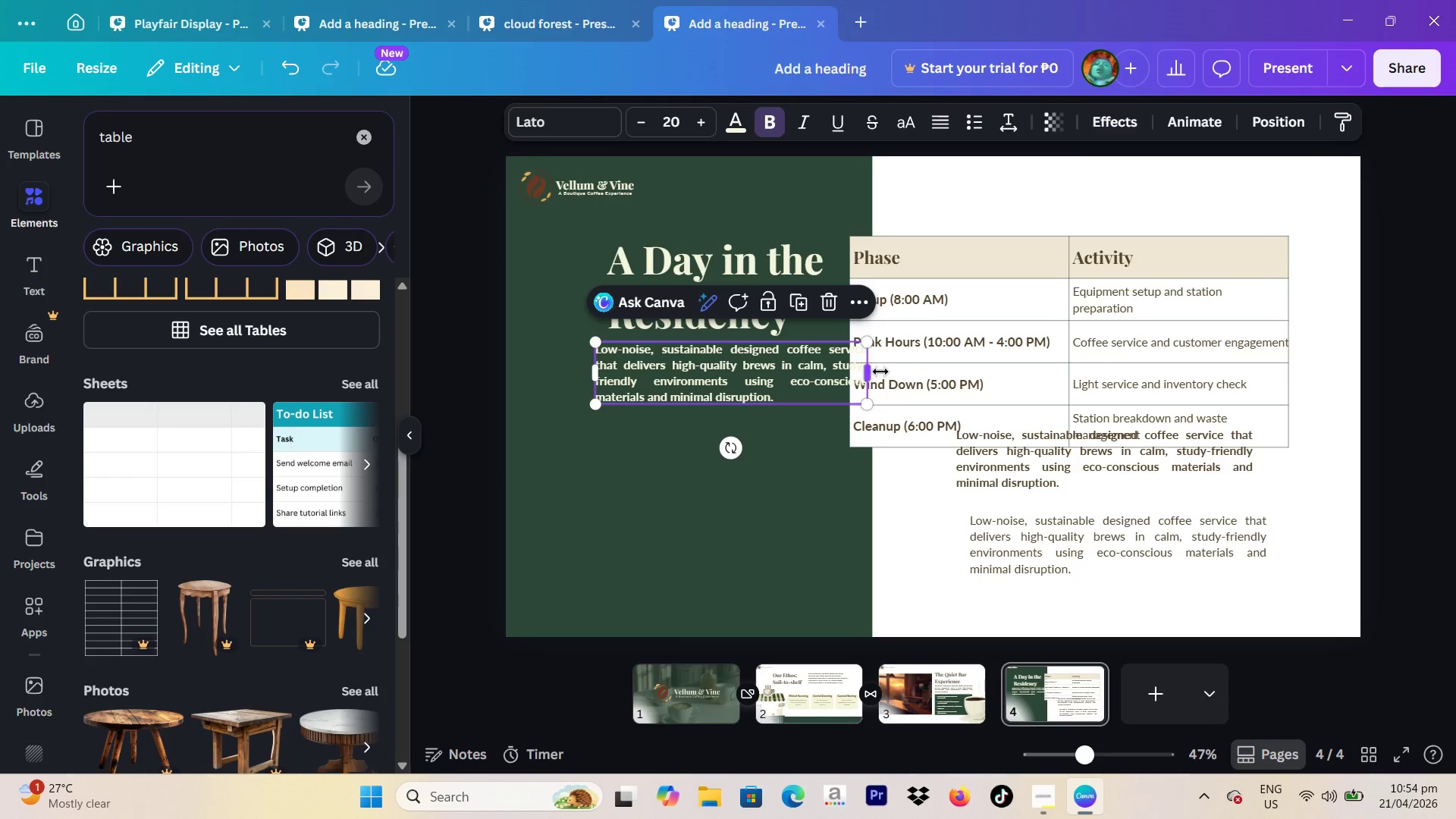 
left_click_drag(start_coordinate=[879, 373], to_coordinate=[842, 376])
 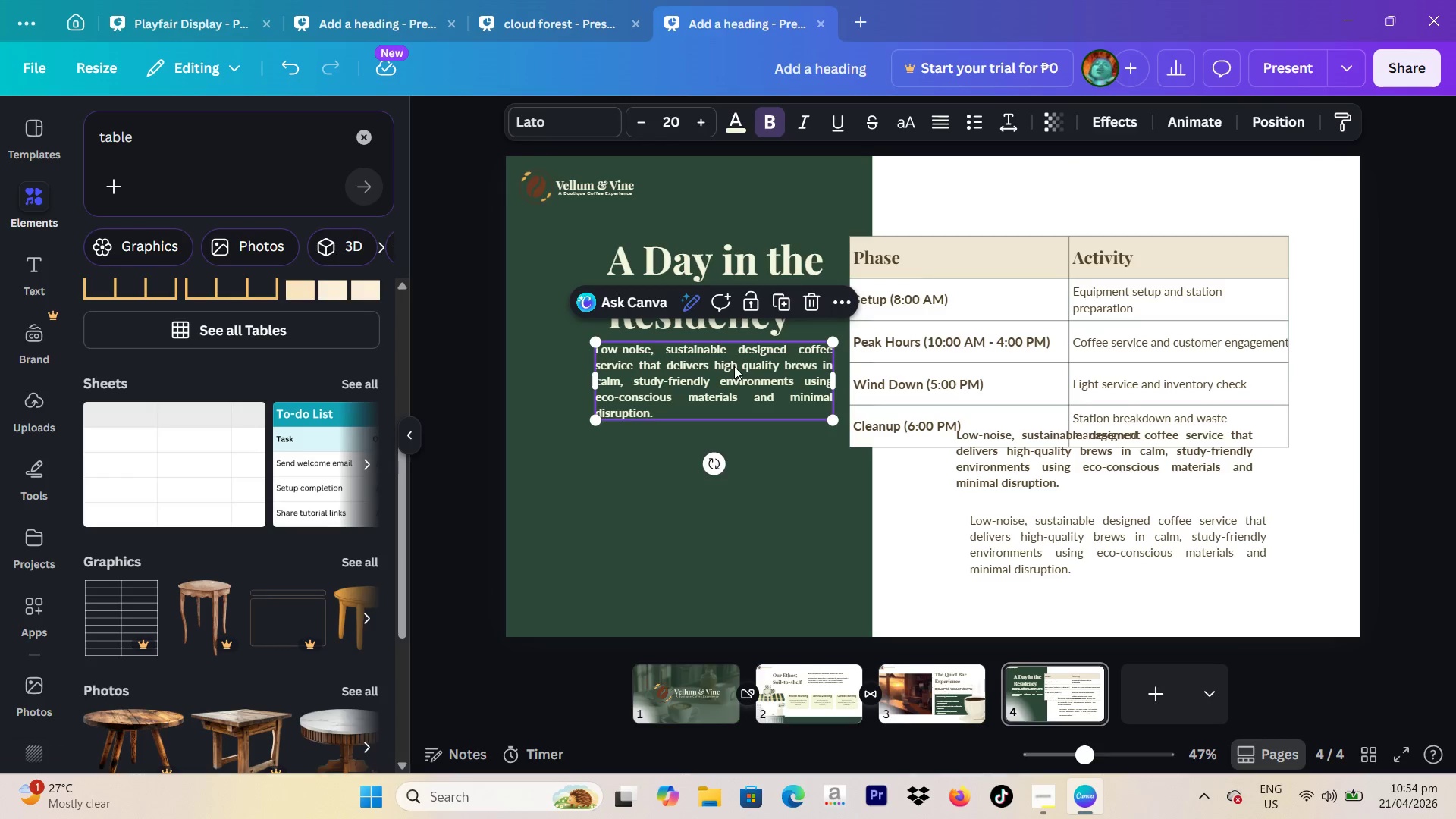 
left_click_drag(start_coordinate=[734, 366], to_coordinate=[746, 369])
 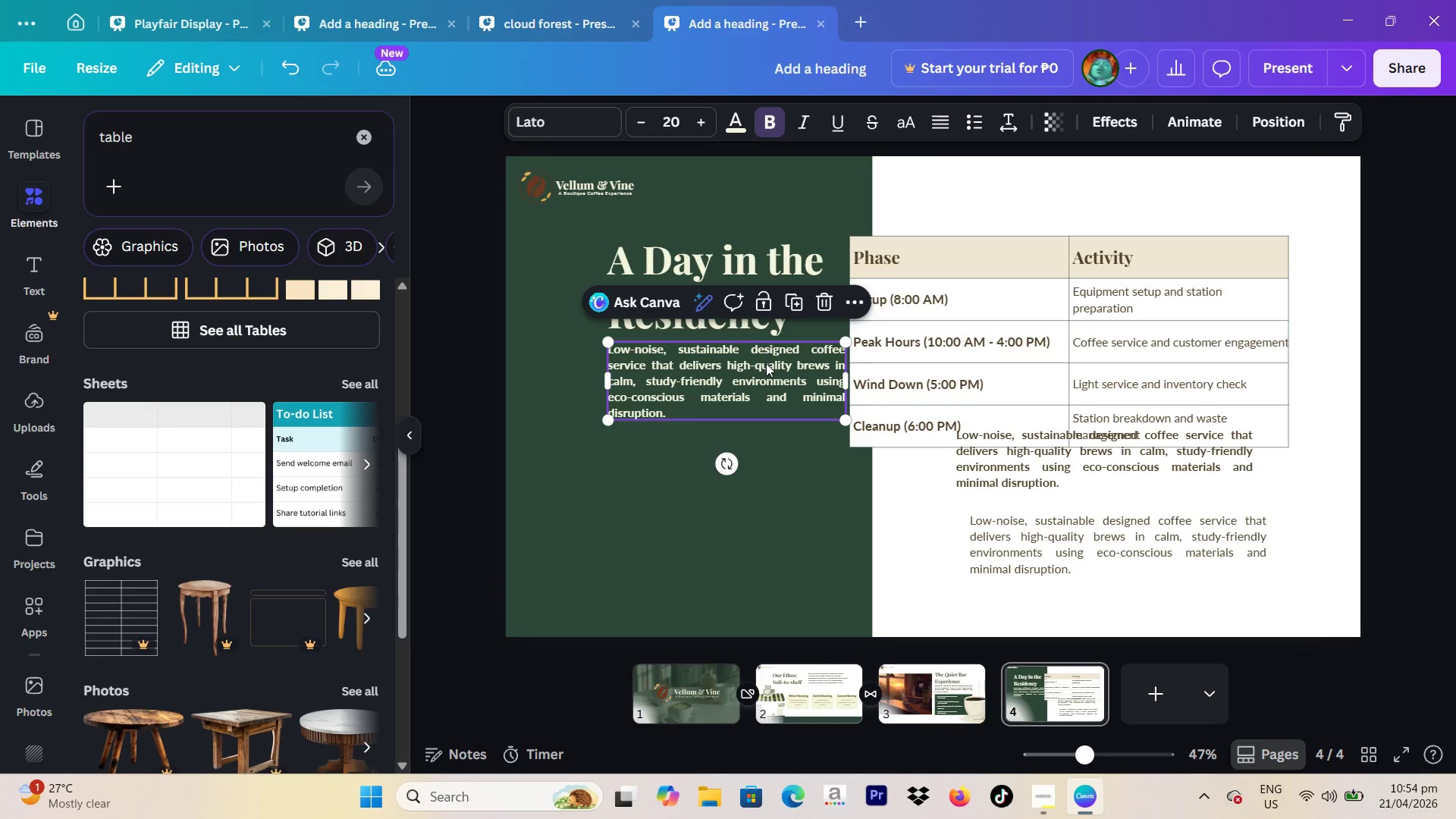 
left_click_drag(start_coordinate=[766, 363], to_coordinate=[764, 370])
 